 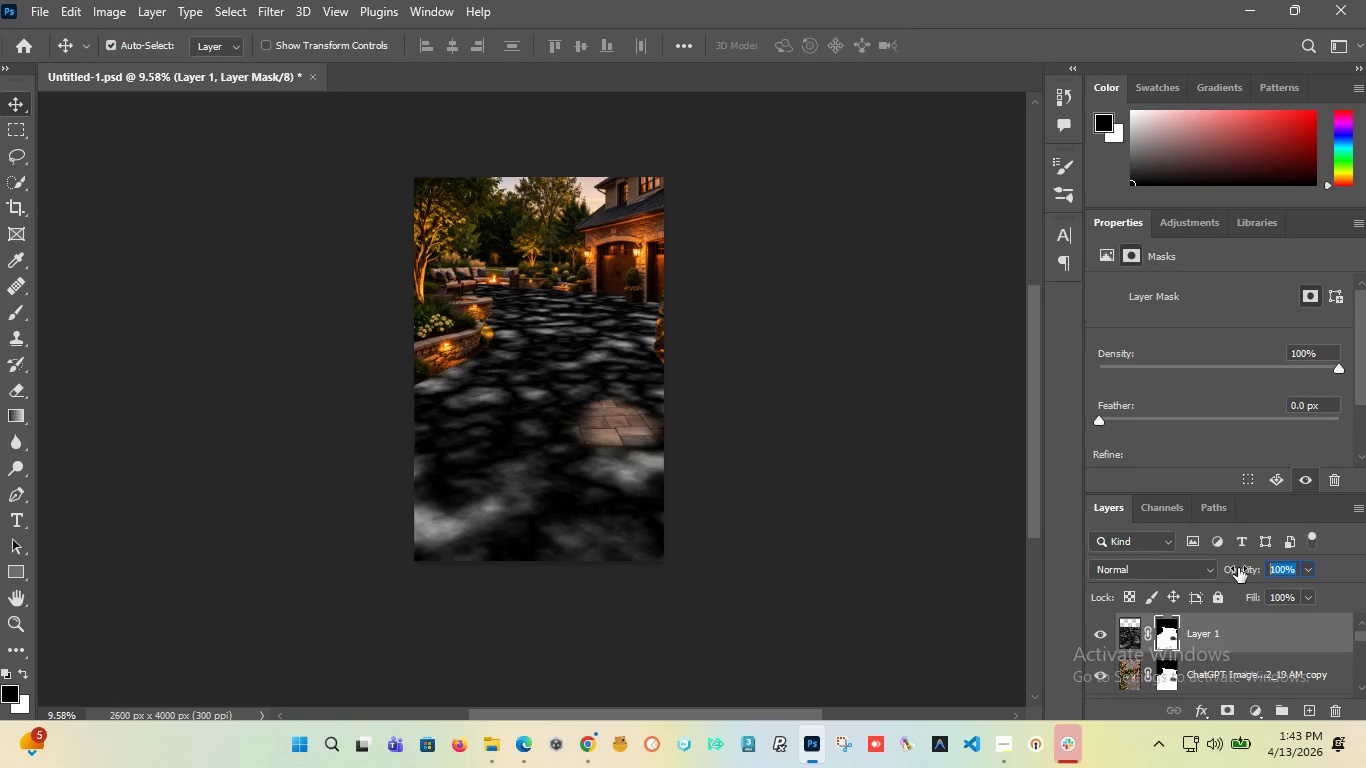 
type(10)
 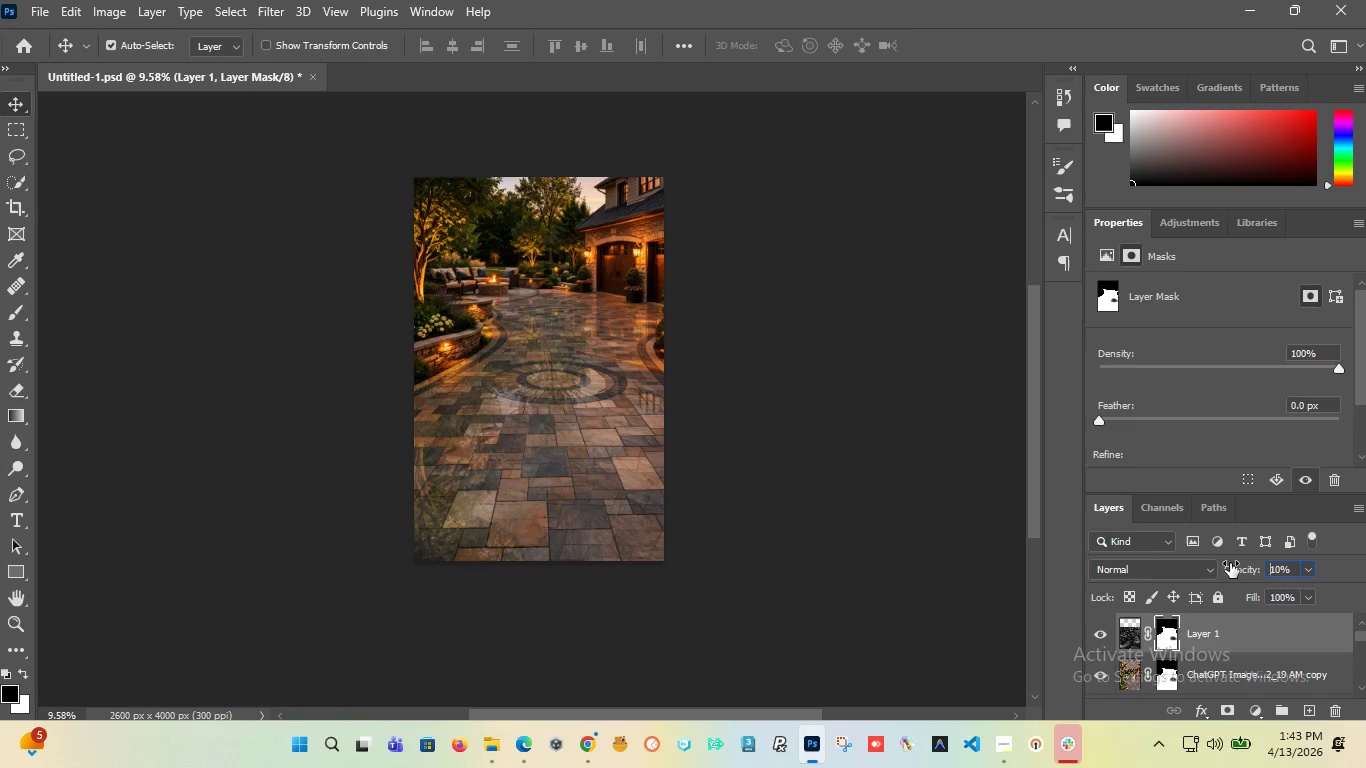 
key(Enter)
 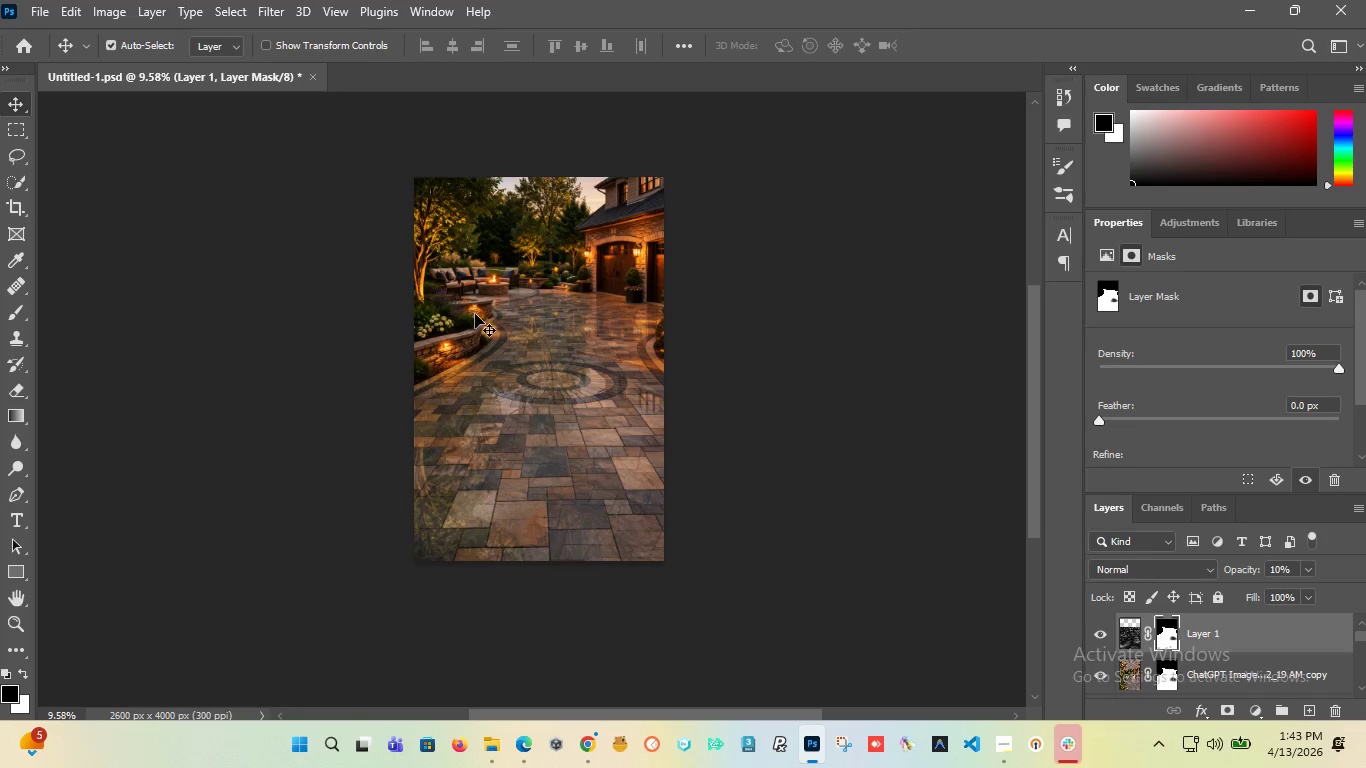 
hold_key(key=AltLeft, duration=1.16)
scroll: coordinate [508, 405], scroll_direction: up, amount: 10.0
 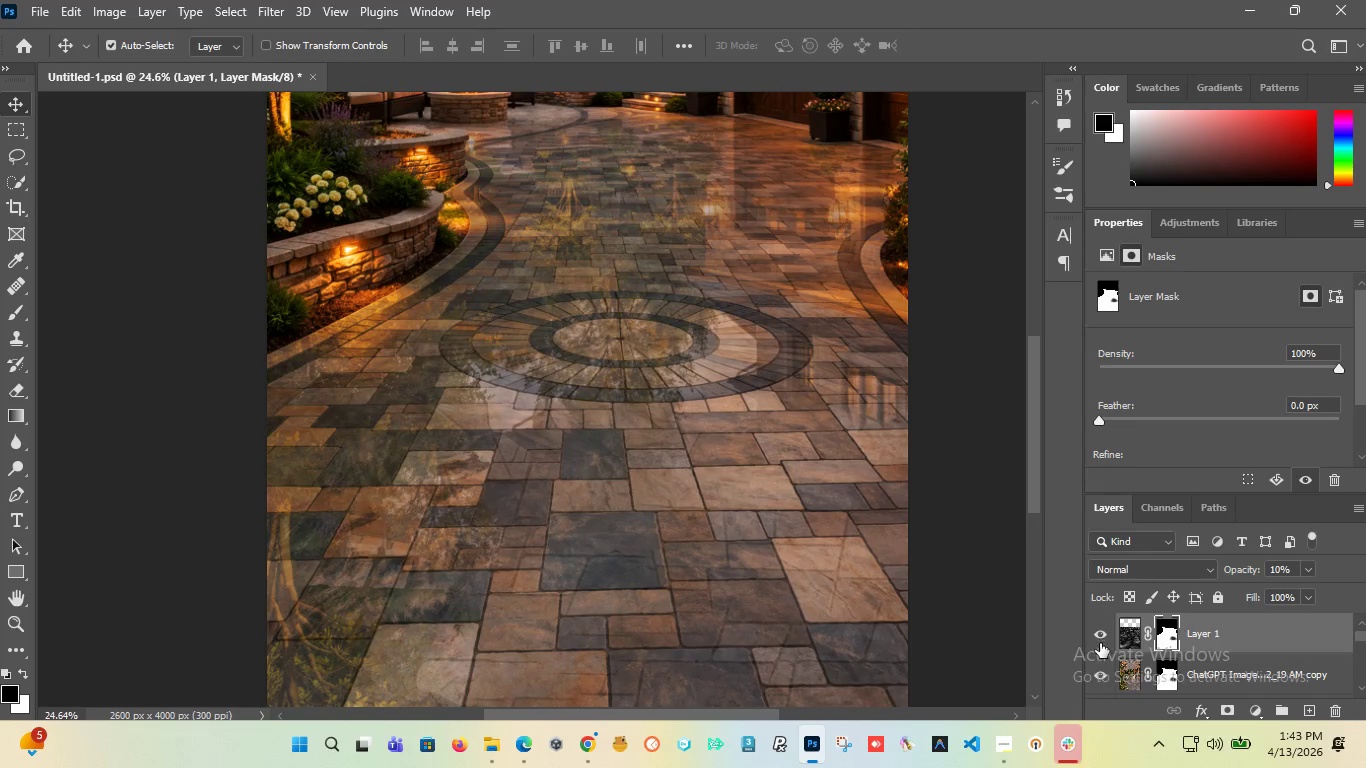 
left_click([1100, 638])
 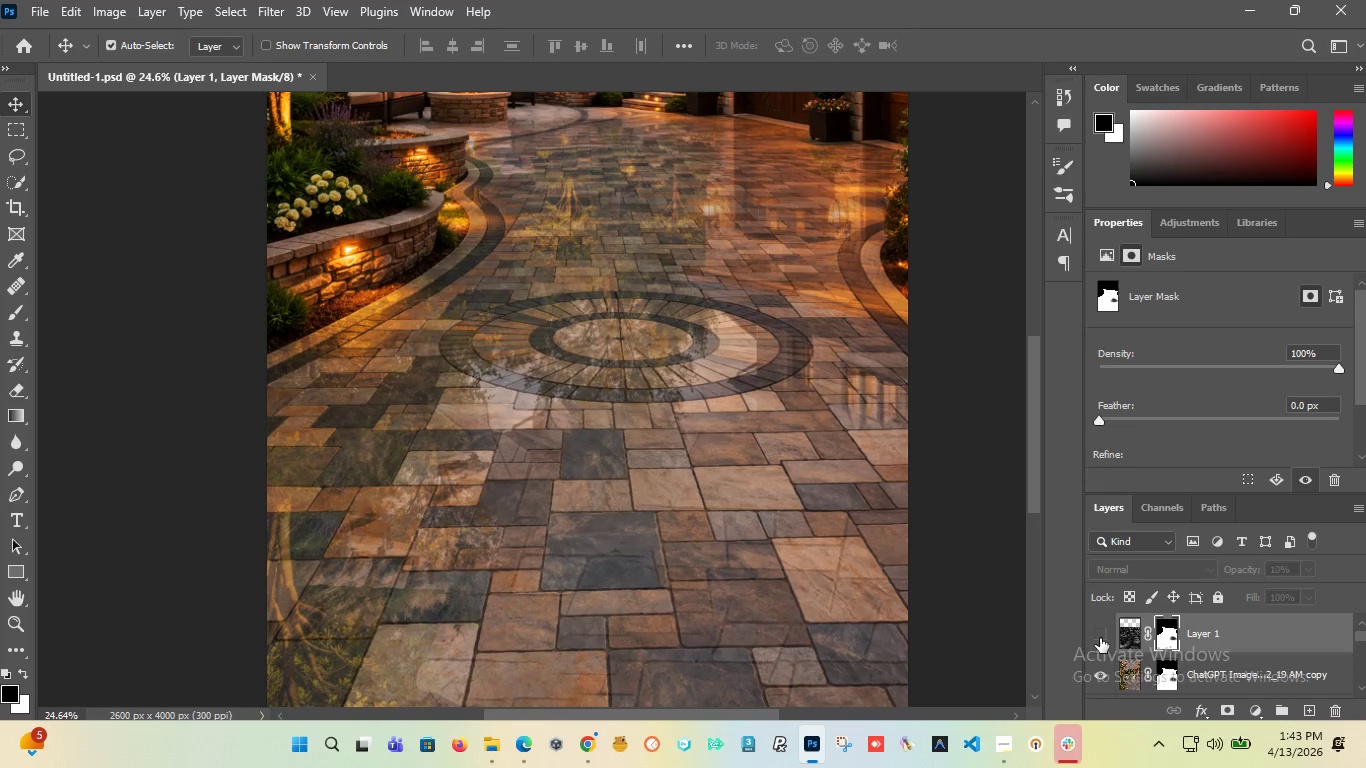 
left_click([1100, 638])
 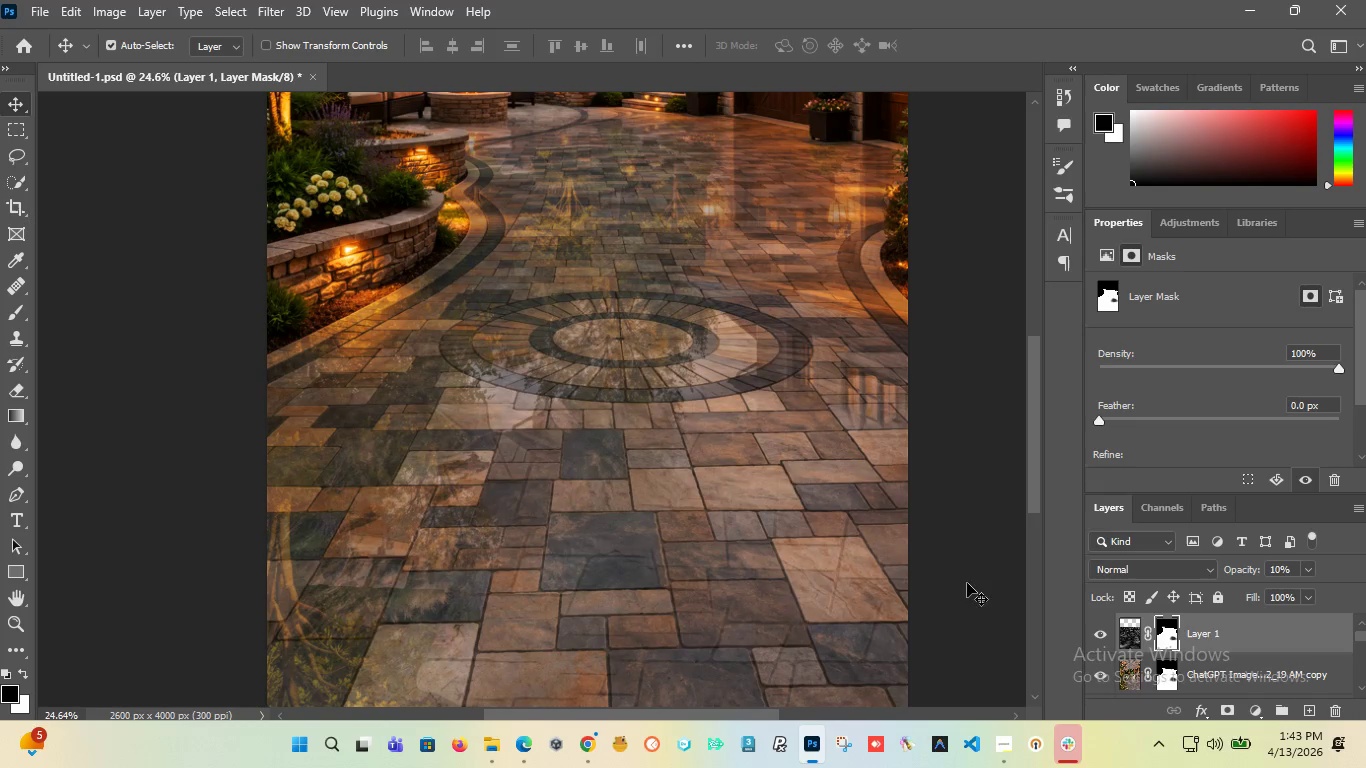 
hold_key(key=AltLeft, duration=1.11)
scroll: coordinate [631, 366], scroll_direction: down, amount: 8.0
 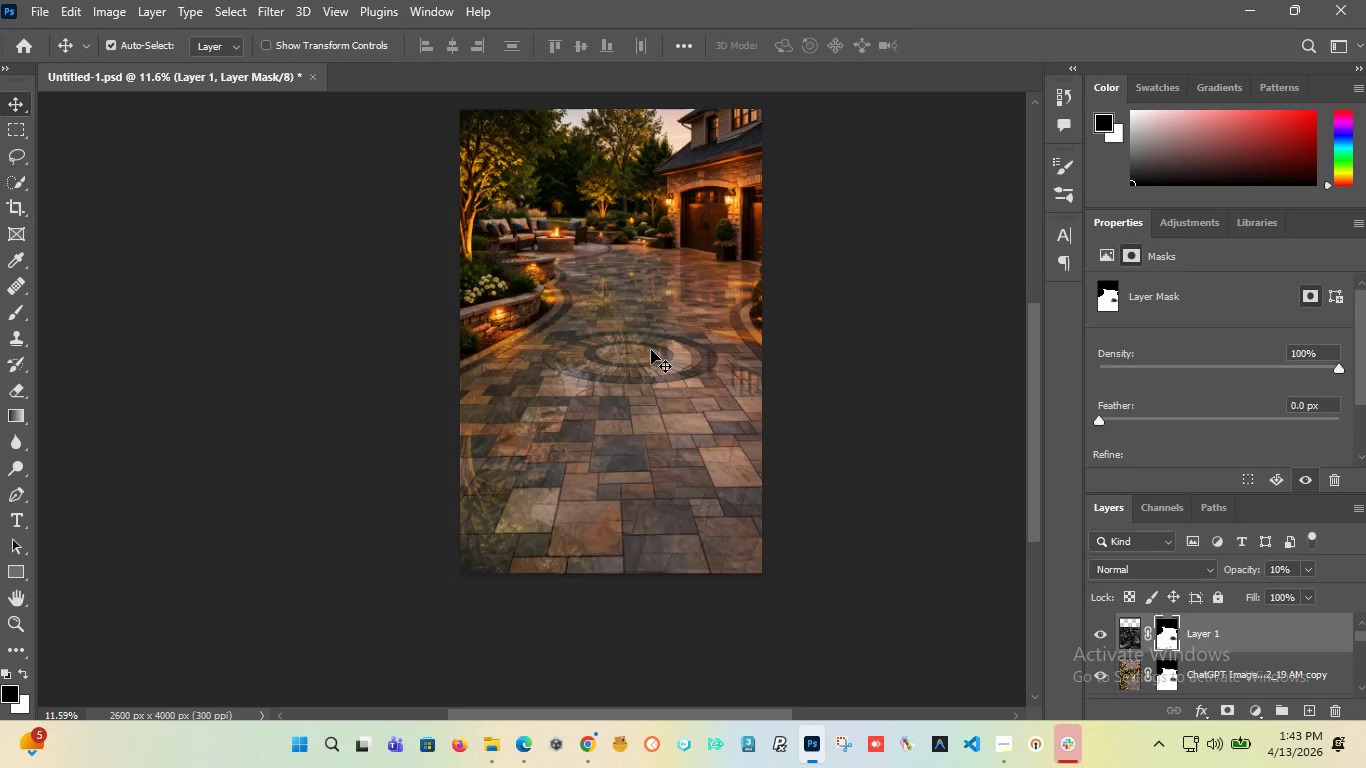 
hold_key(key=AltLeft, duration=1.05)
 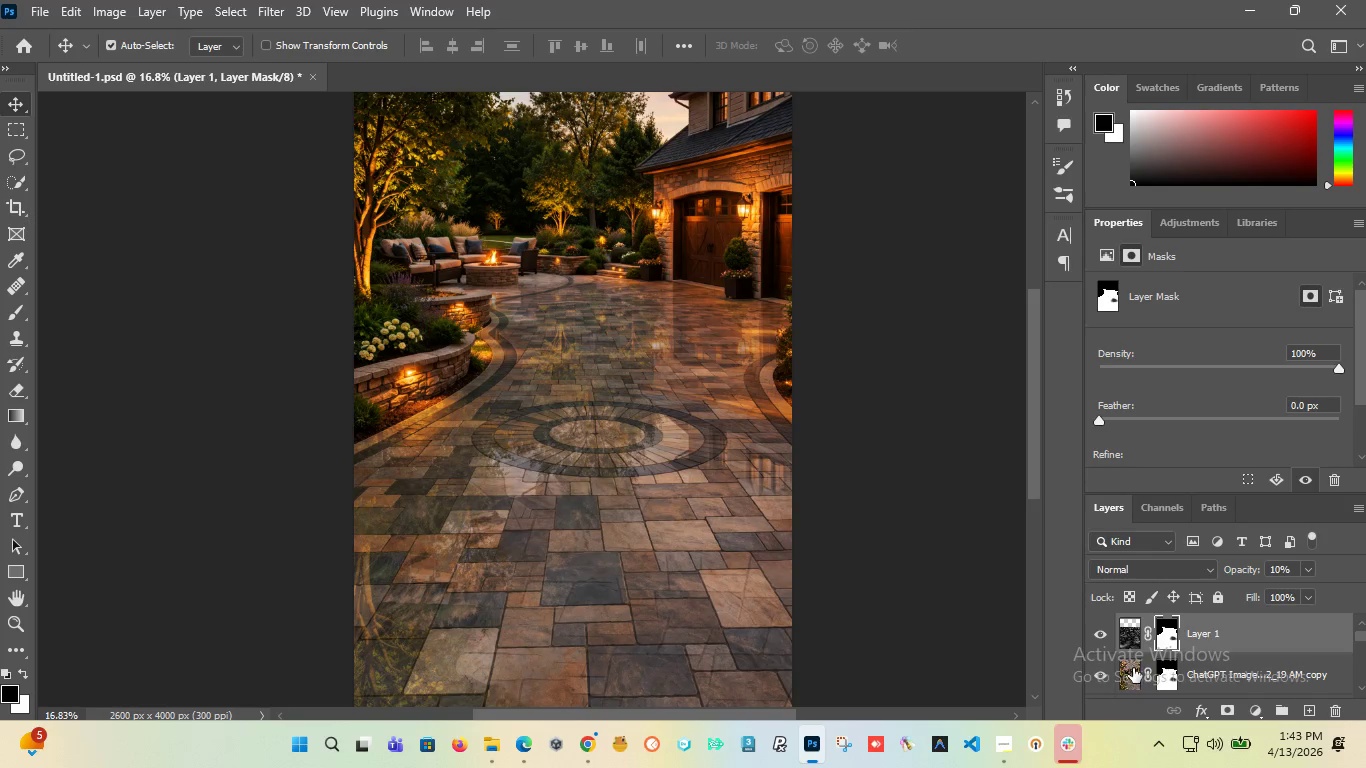 
scroll: coordinate [696, 382], scroll_direction: up, amount: 8.0
 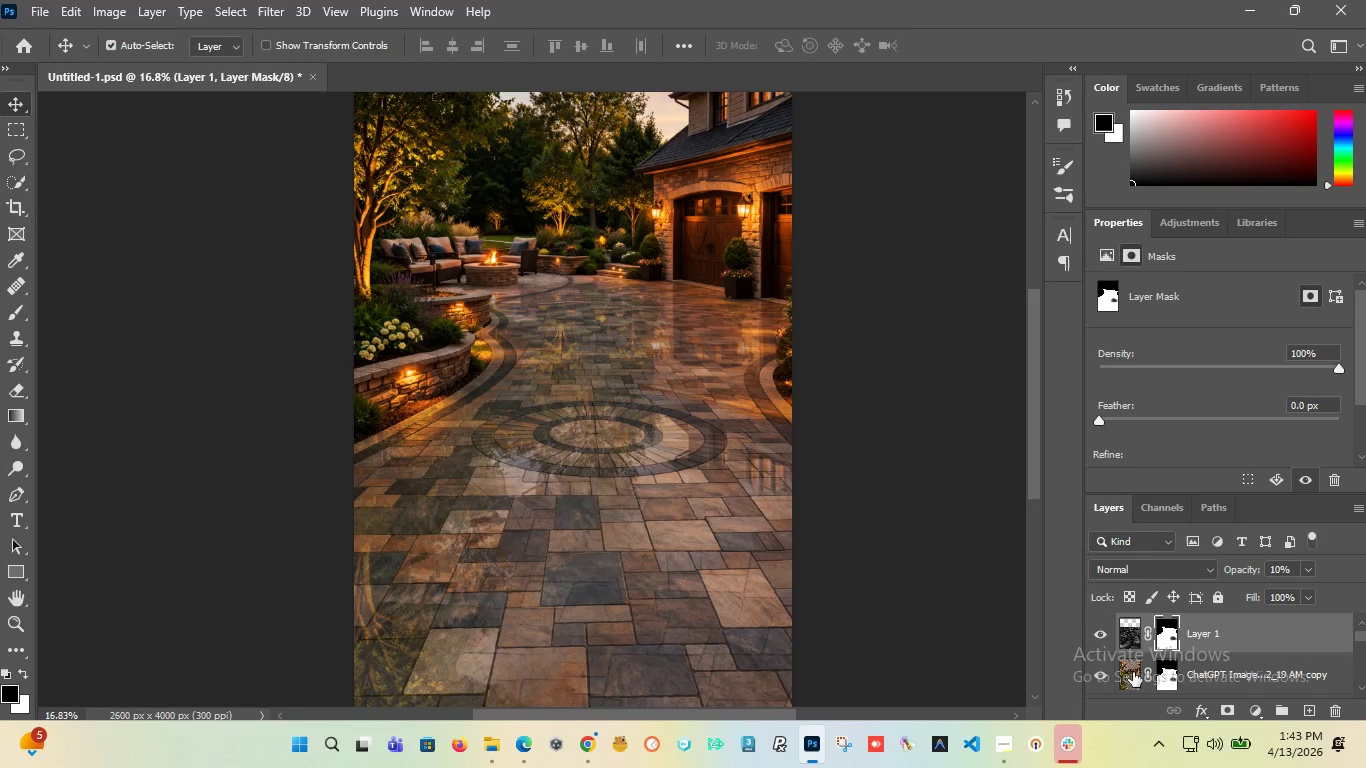 
hold_key(key=AltLeft, duration=1.05)
scroll: coordinate [574, 362], scroll_direction: down, amount: 4.0
 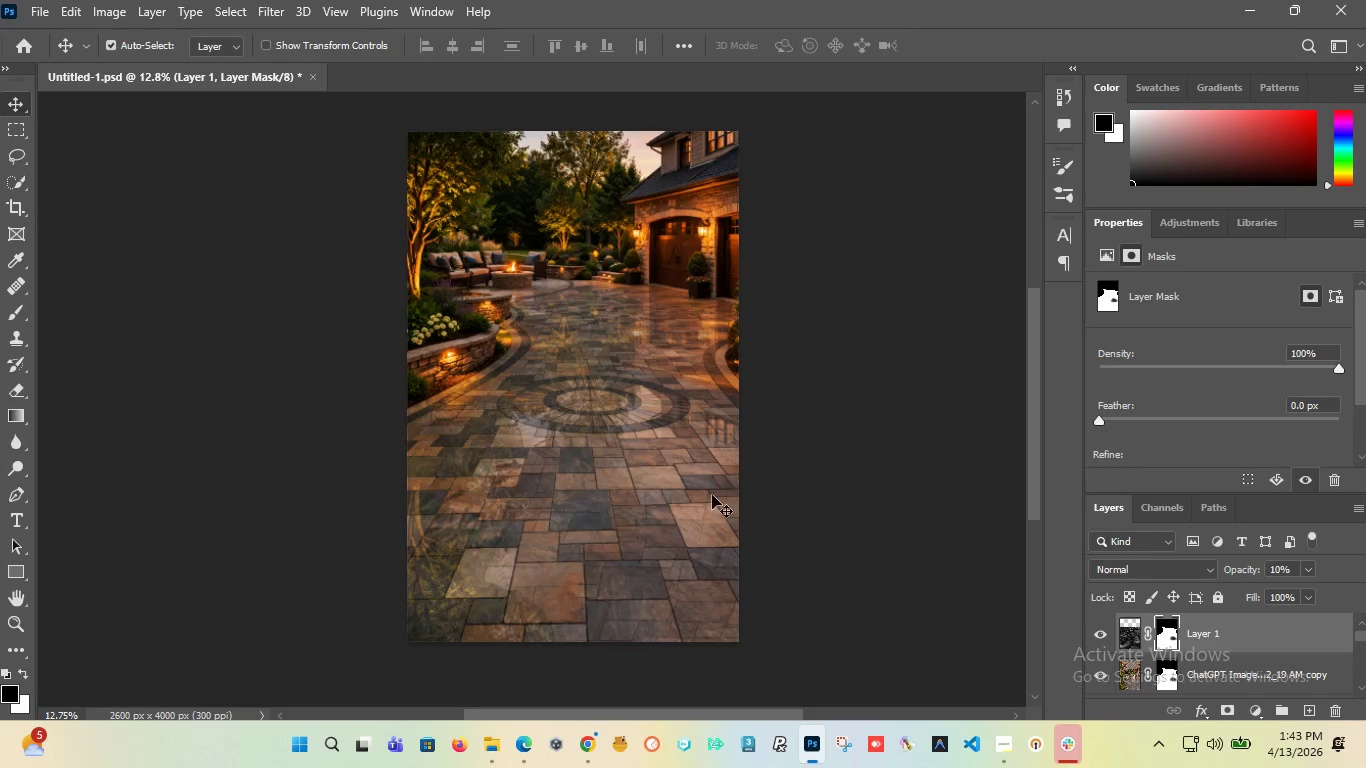 
hold_key(key=AltLeft, duration=1.38)
scroll: coordinate [592, 462], scroll_direction: up, amount: 1.0
 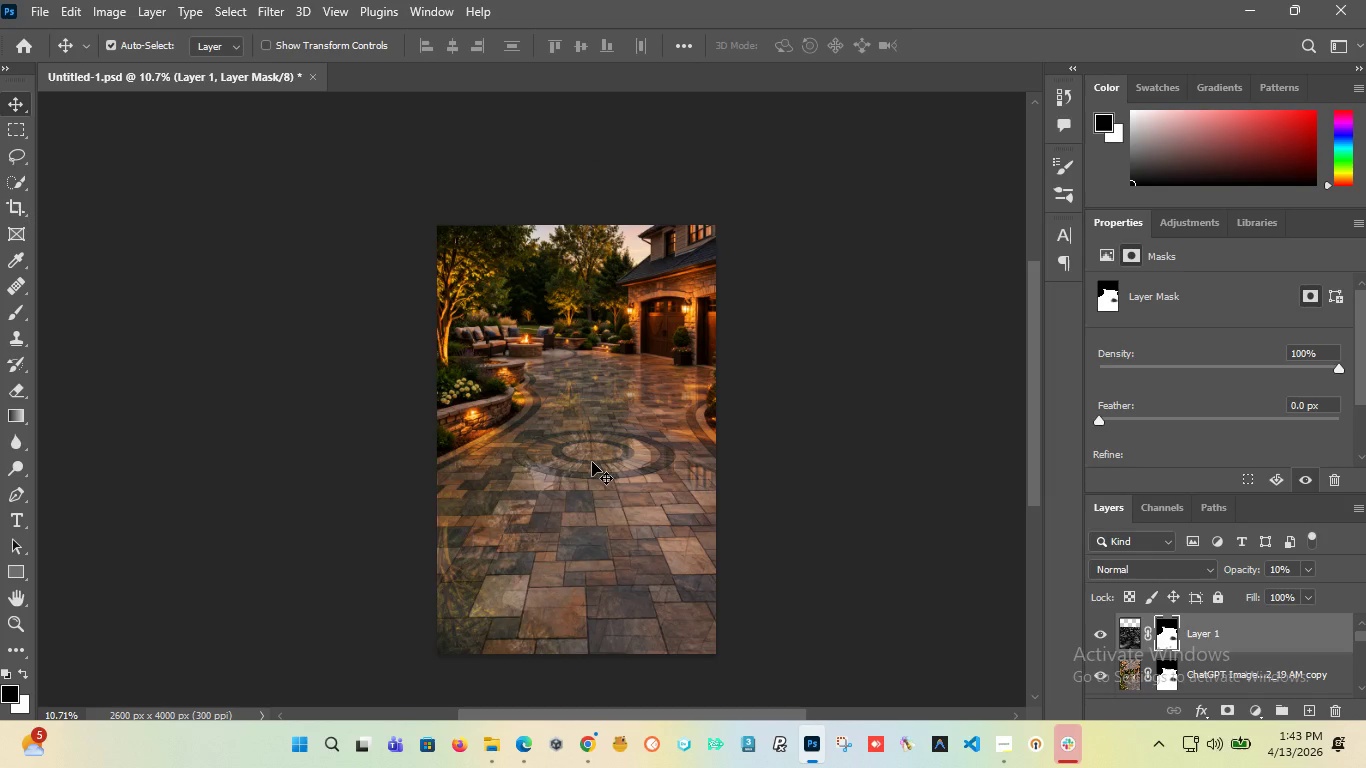 
left_click([1098, 629])
 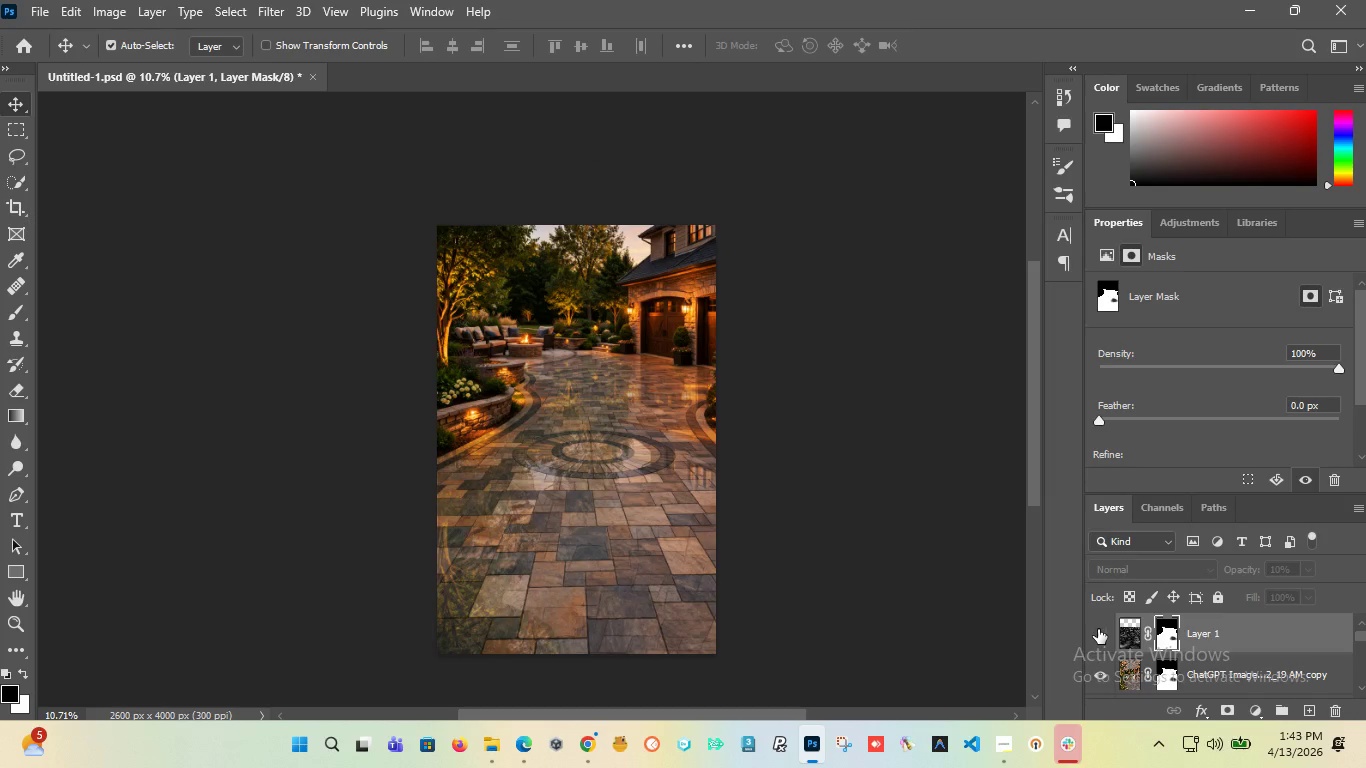 
left_click([1098, 629])
 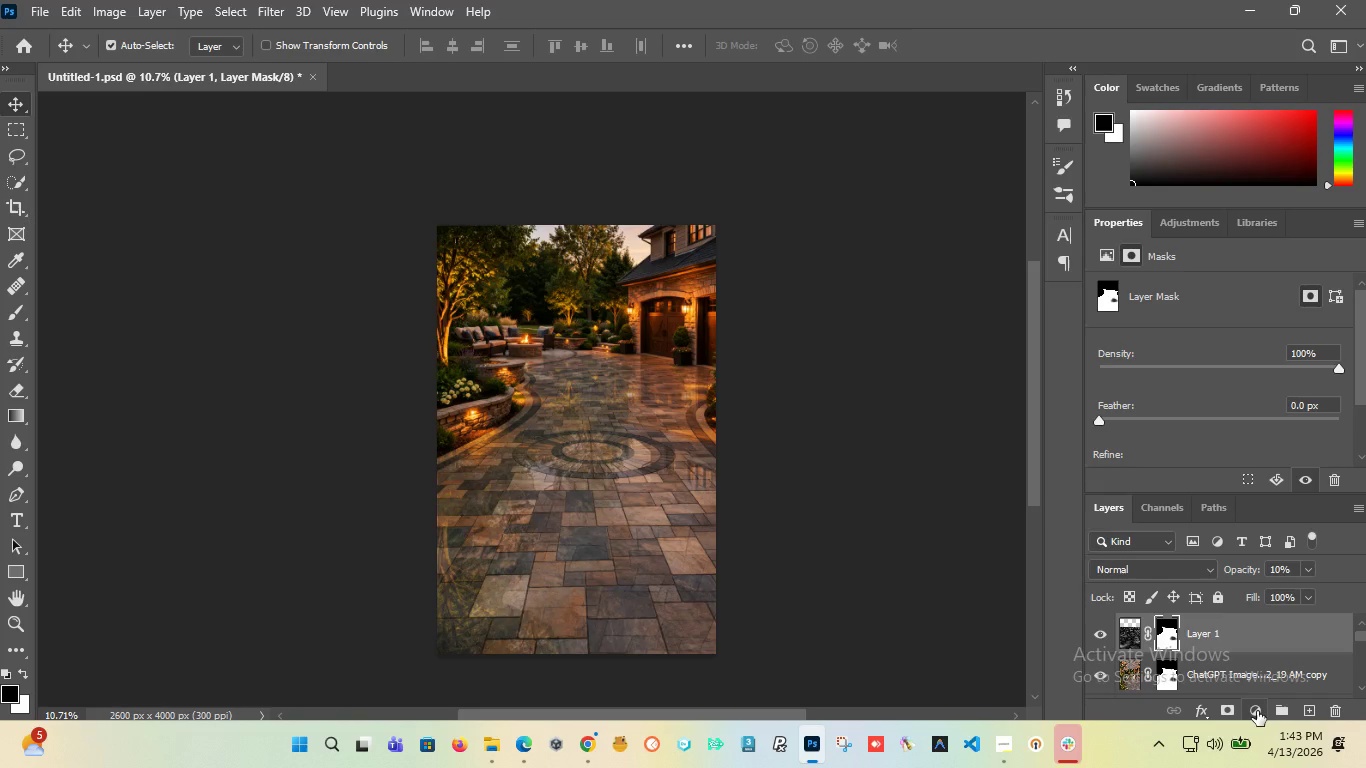 
left_click([1257, 711])
 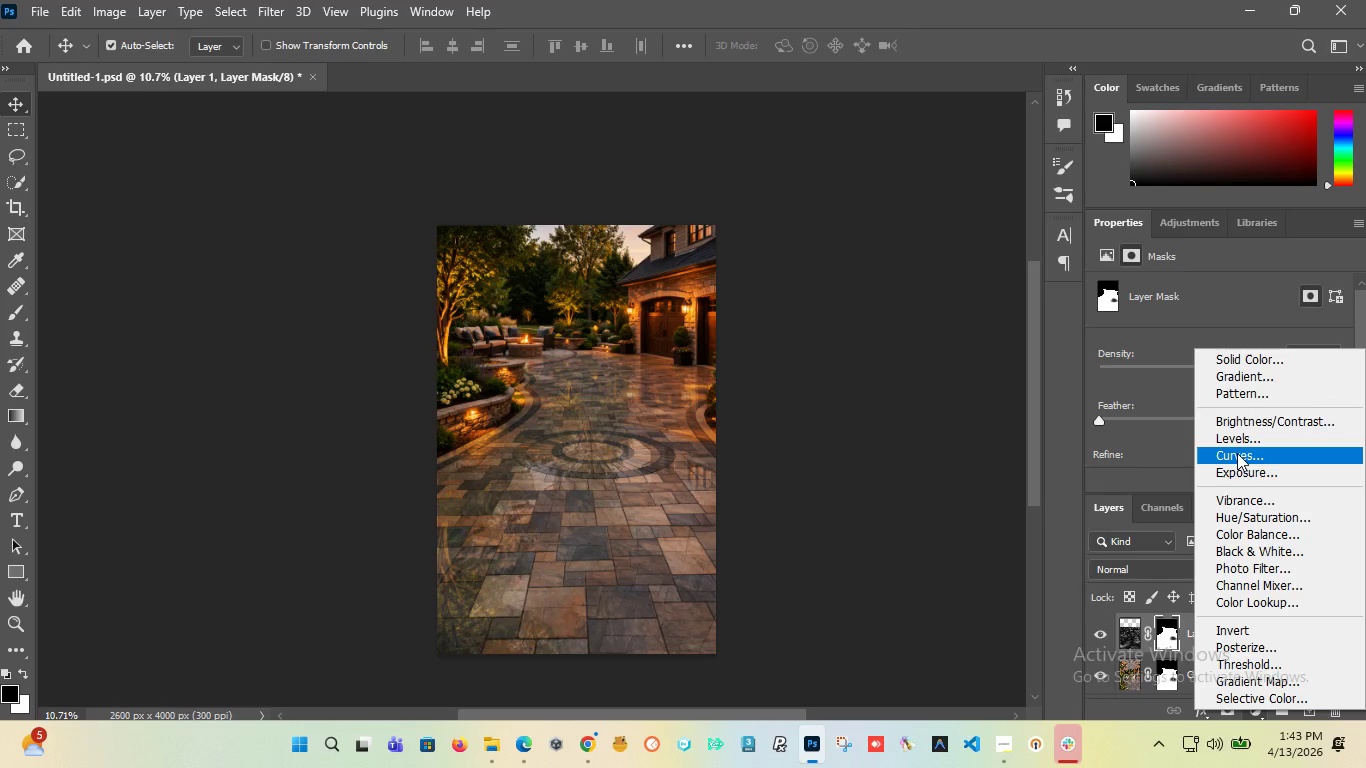 
wait(6.23)
 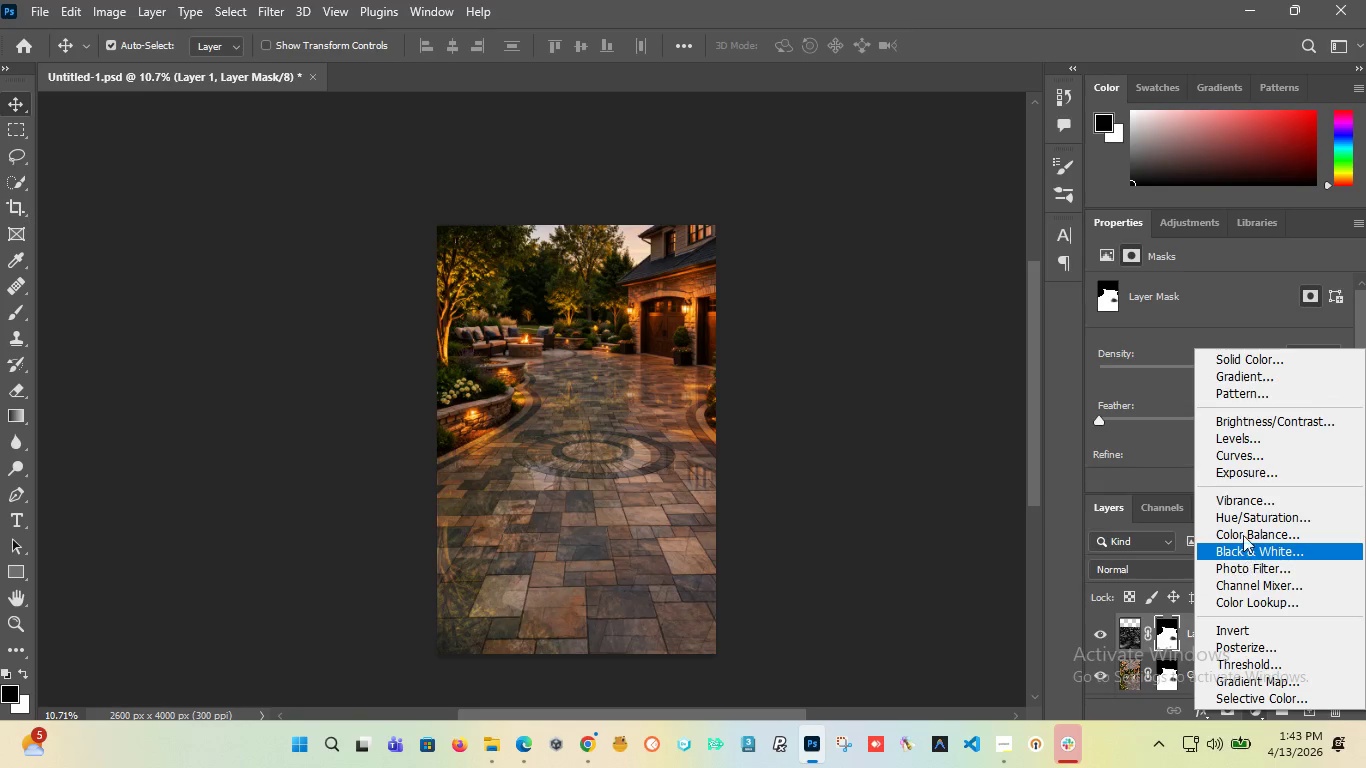 
left_click([1249, 425])
 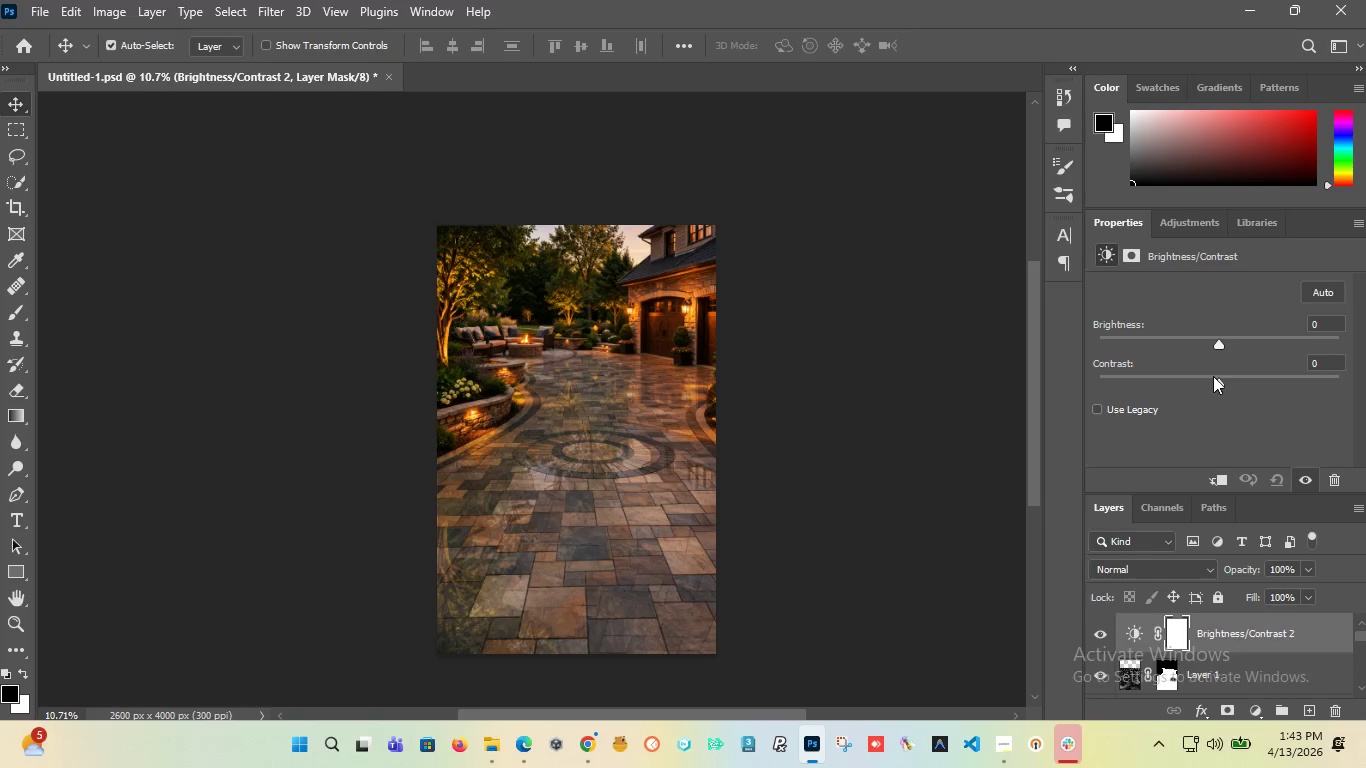 
left_click_drag(start_coordinate=[1217, 383], to_coordinate=[1341, 418])
 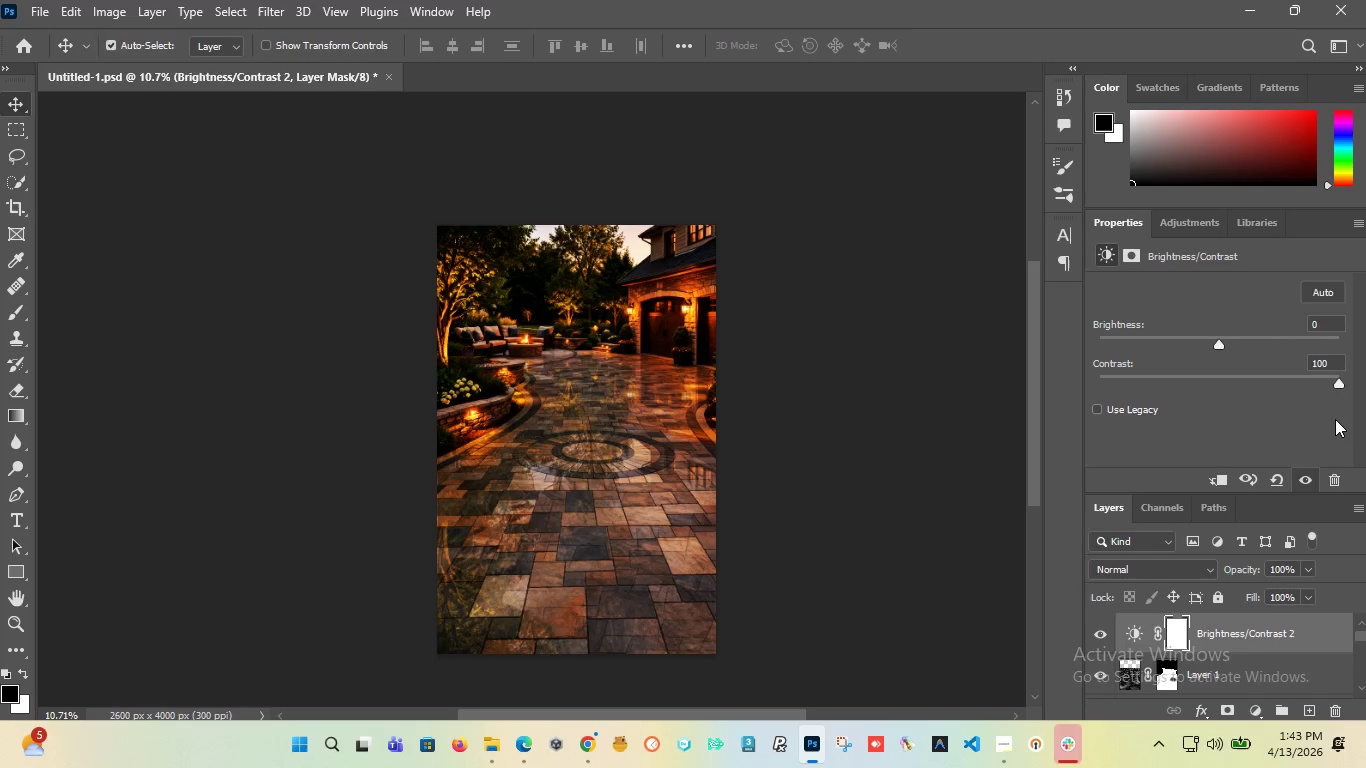 
key(Control+Z)
 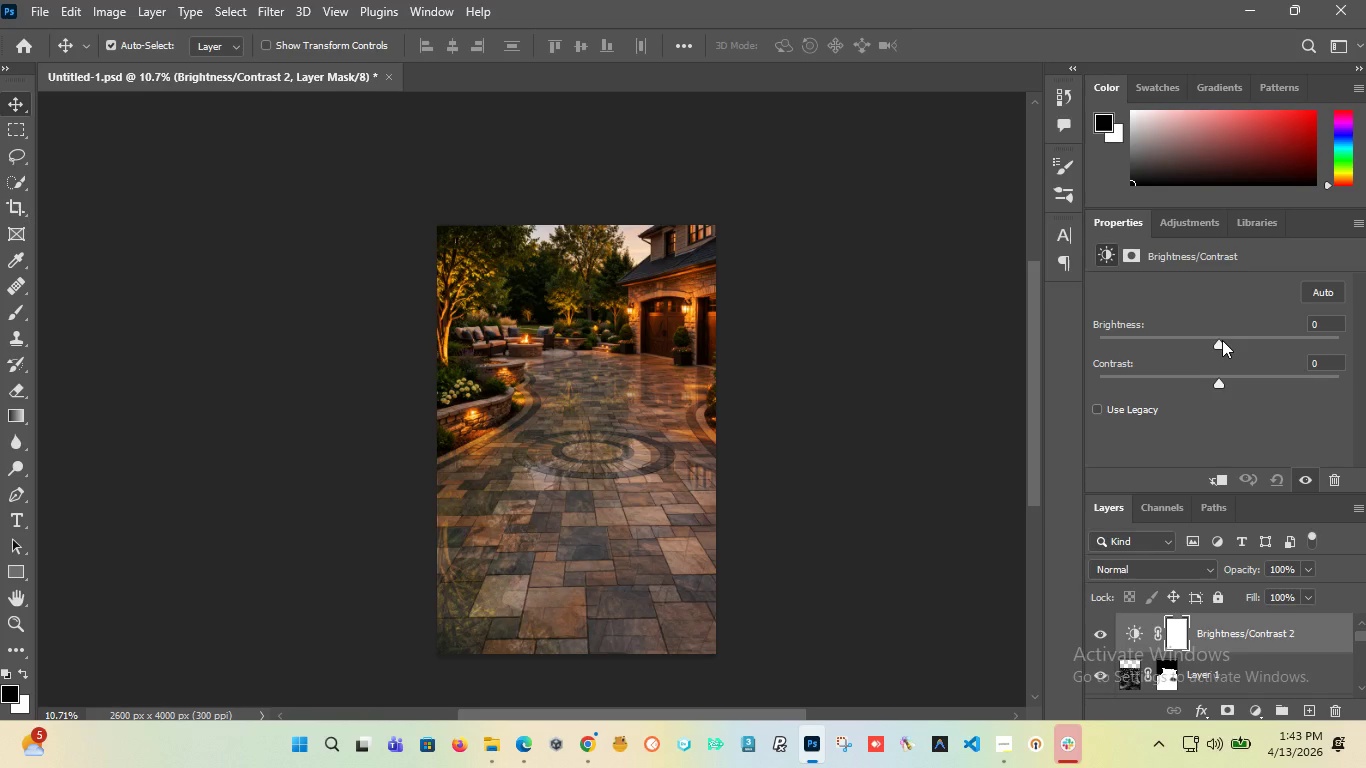 
left_click_drag(start_coordinate=[1216, 346], to_coordinate=[1194, 353])
 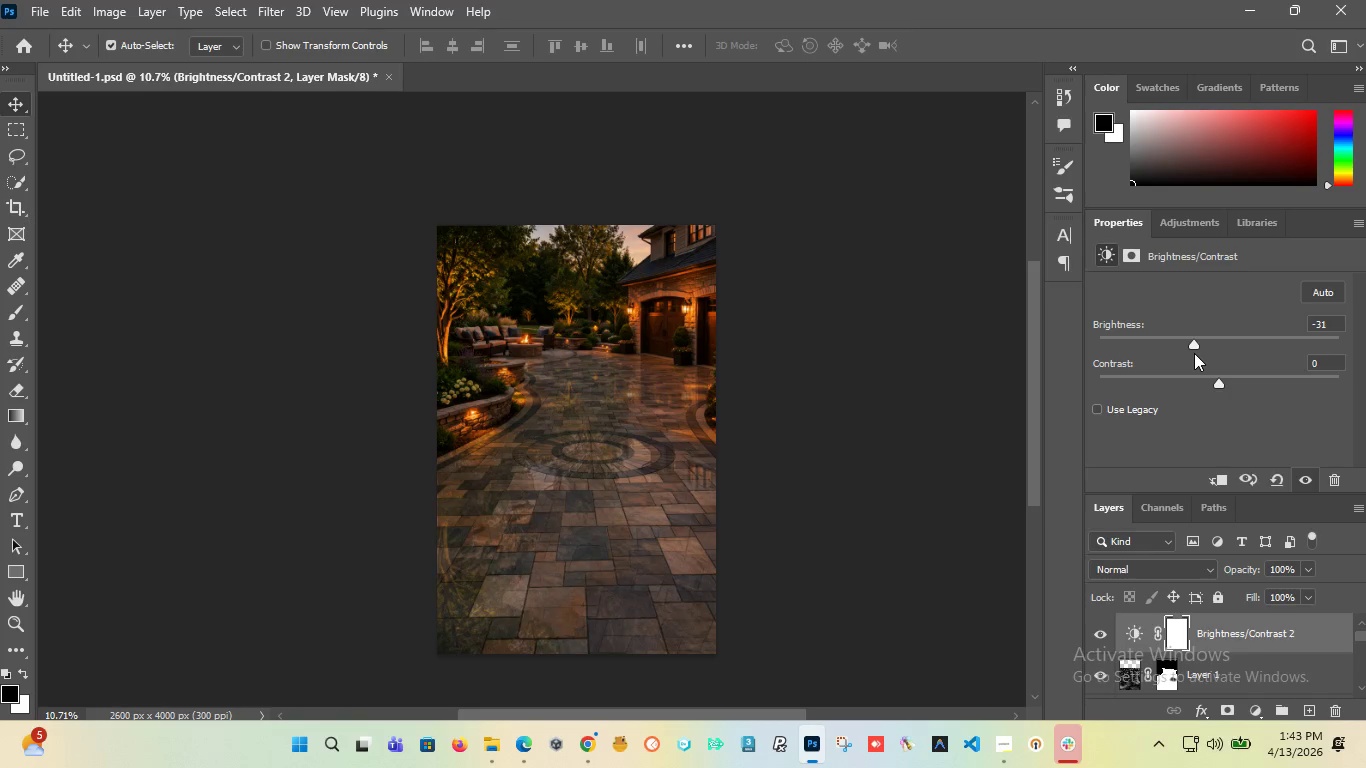 
key(Control+Z)
 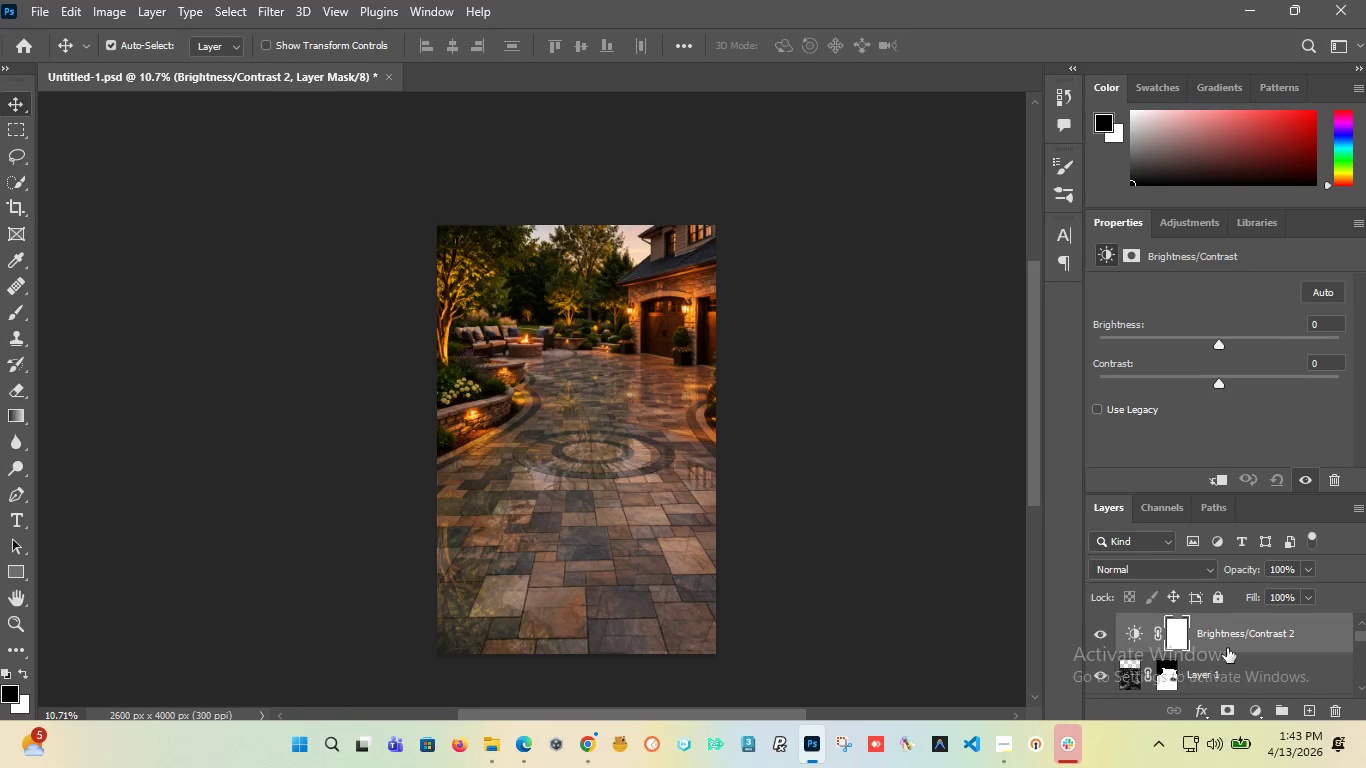 
key(Control+Z)
 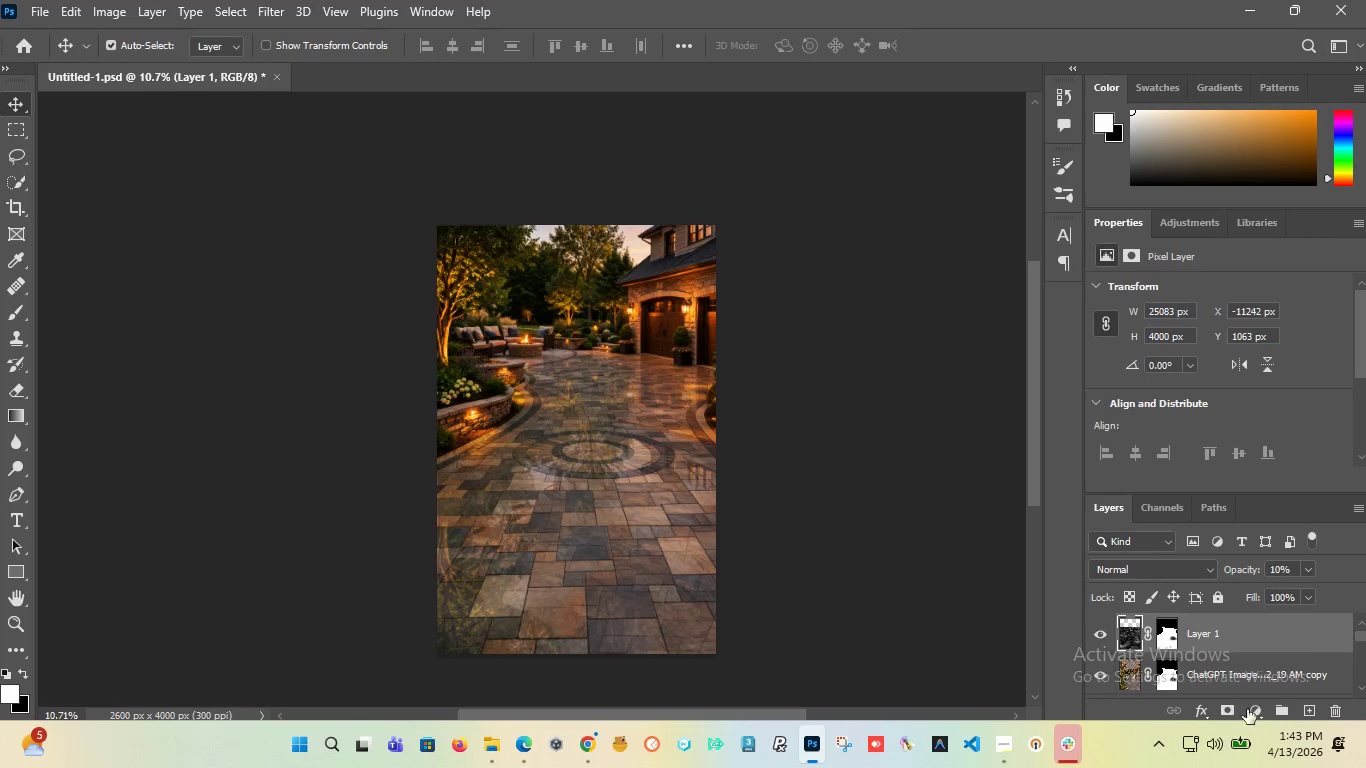 
left_click([1259, 709])
 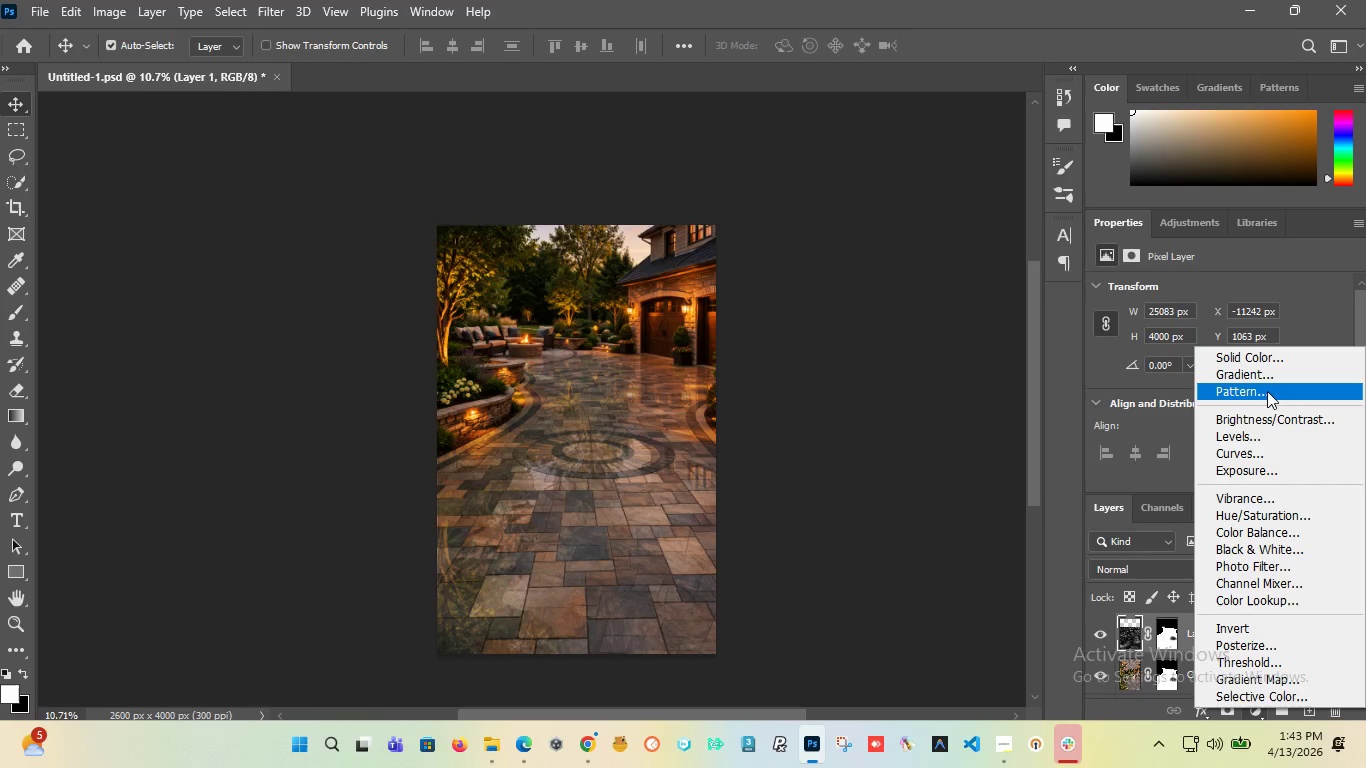 
wait(7.91)
 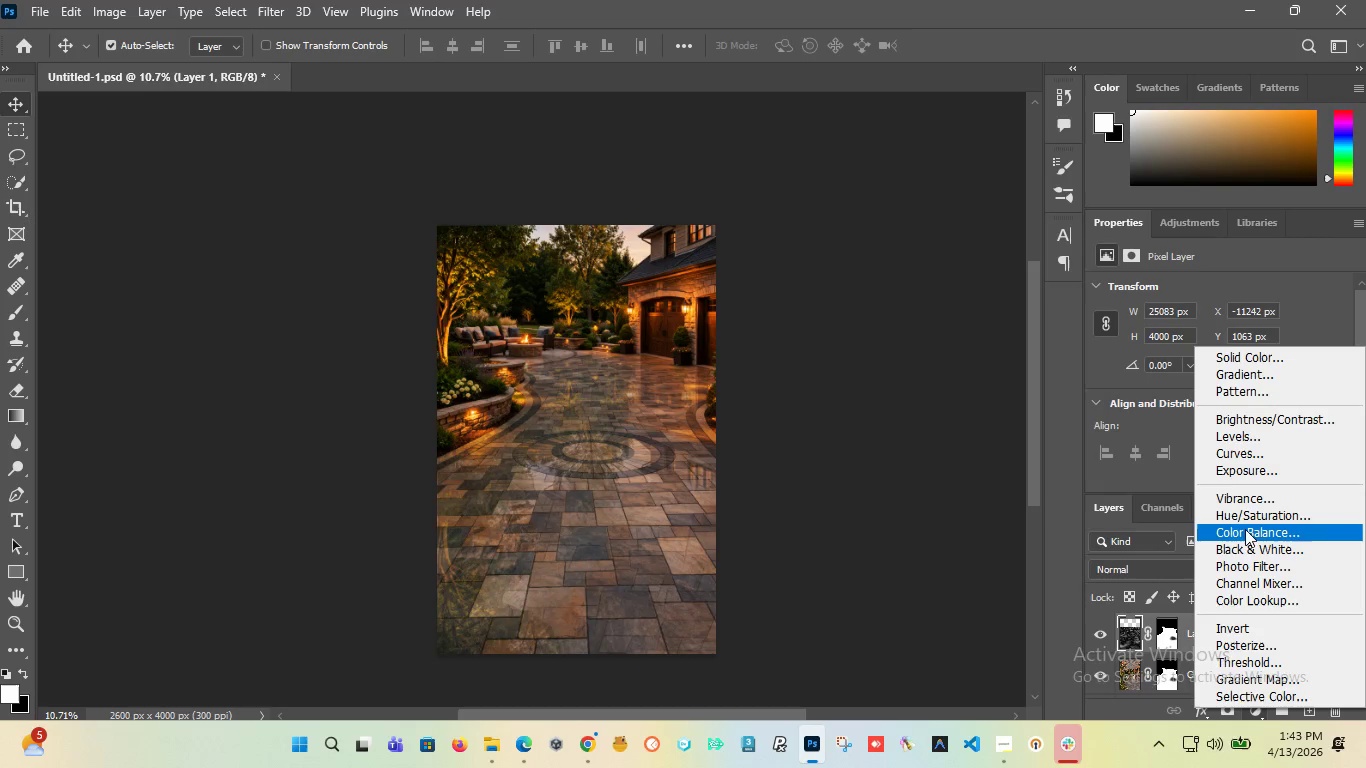 
left_click([1253, 452])
 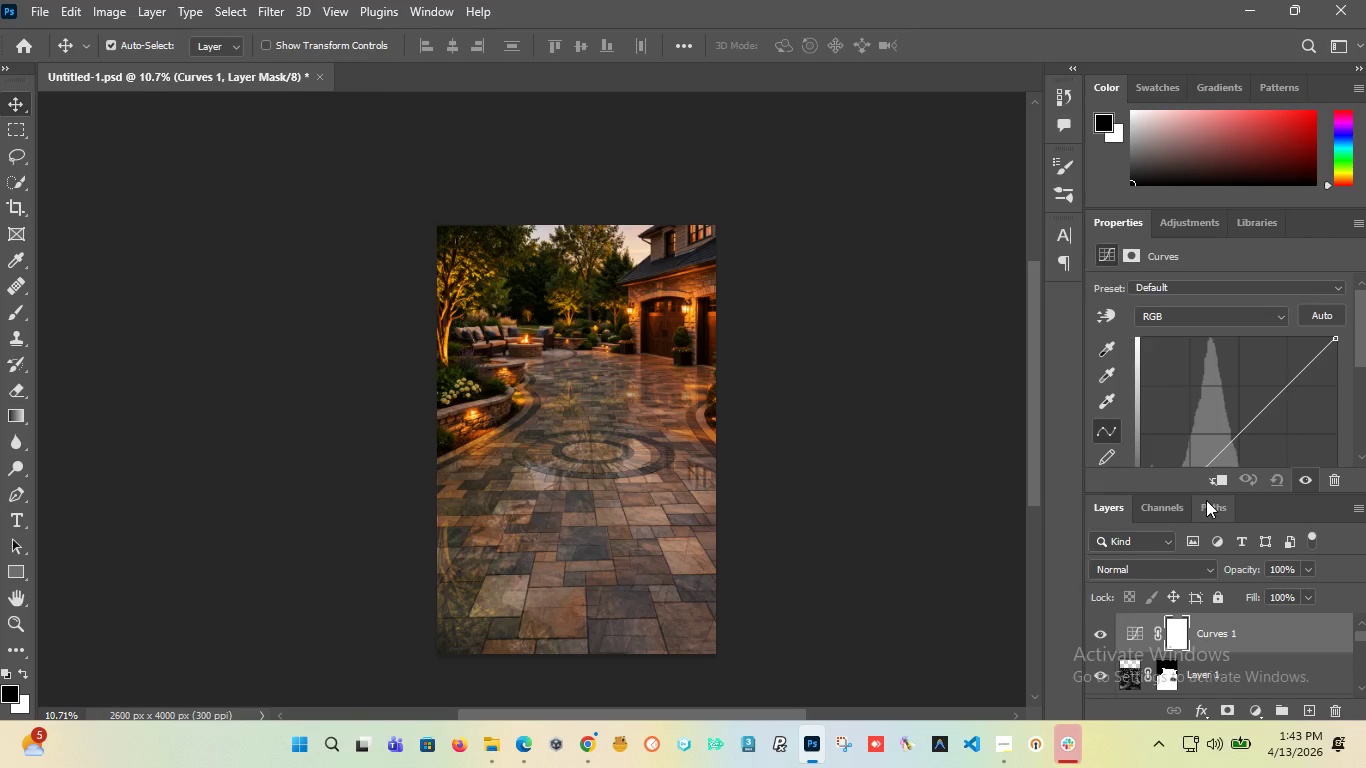 
left_click_drag(start_coordinate=[1193, 492], to_coordinate=[1189, 559])
 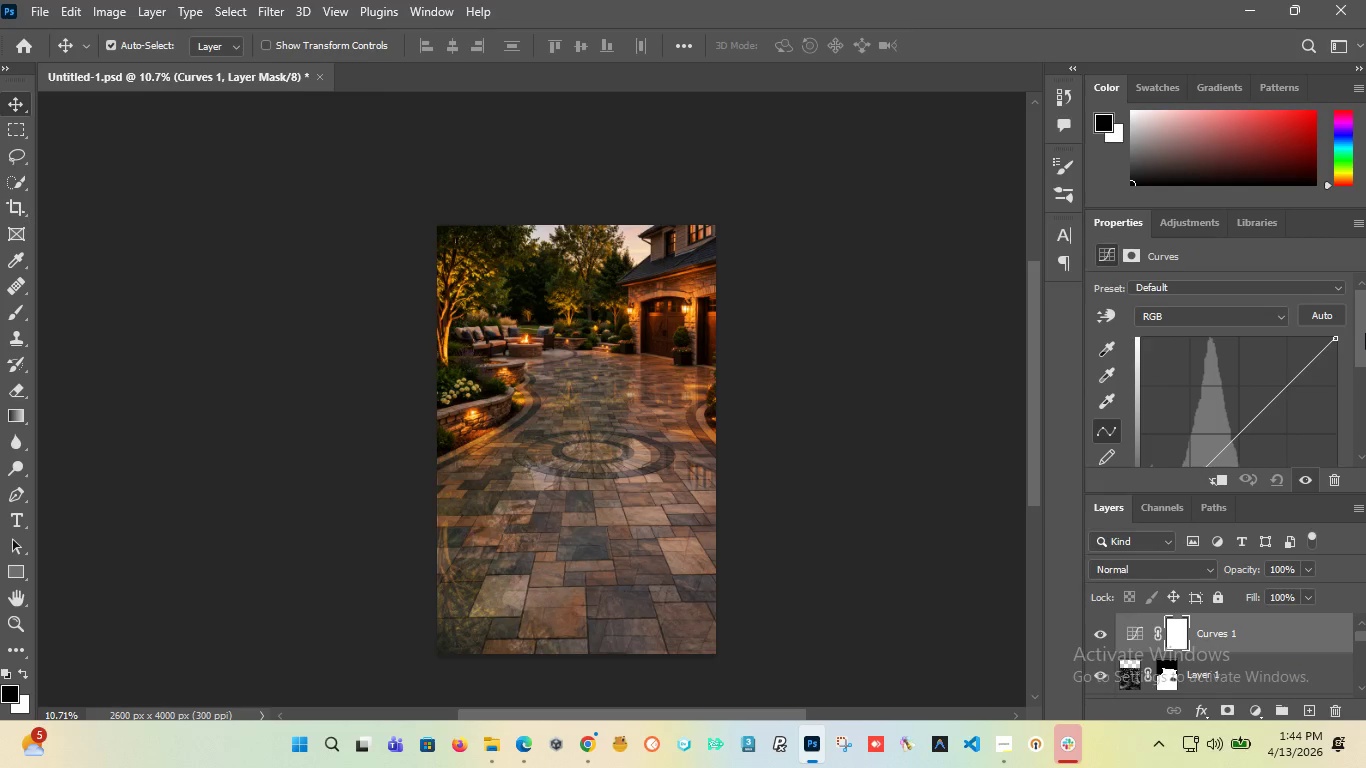 
left_click_drag(start_coordinate=[1357, 340], to_coordinate=[1357, 360])
 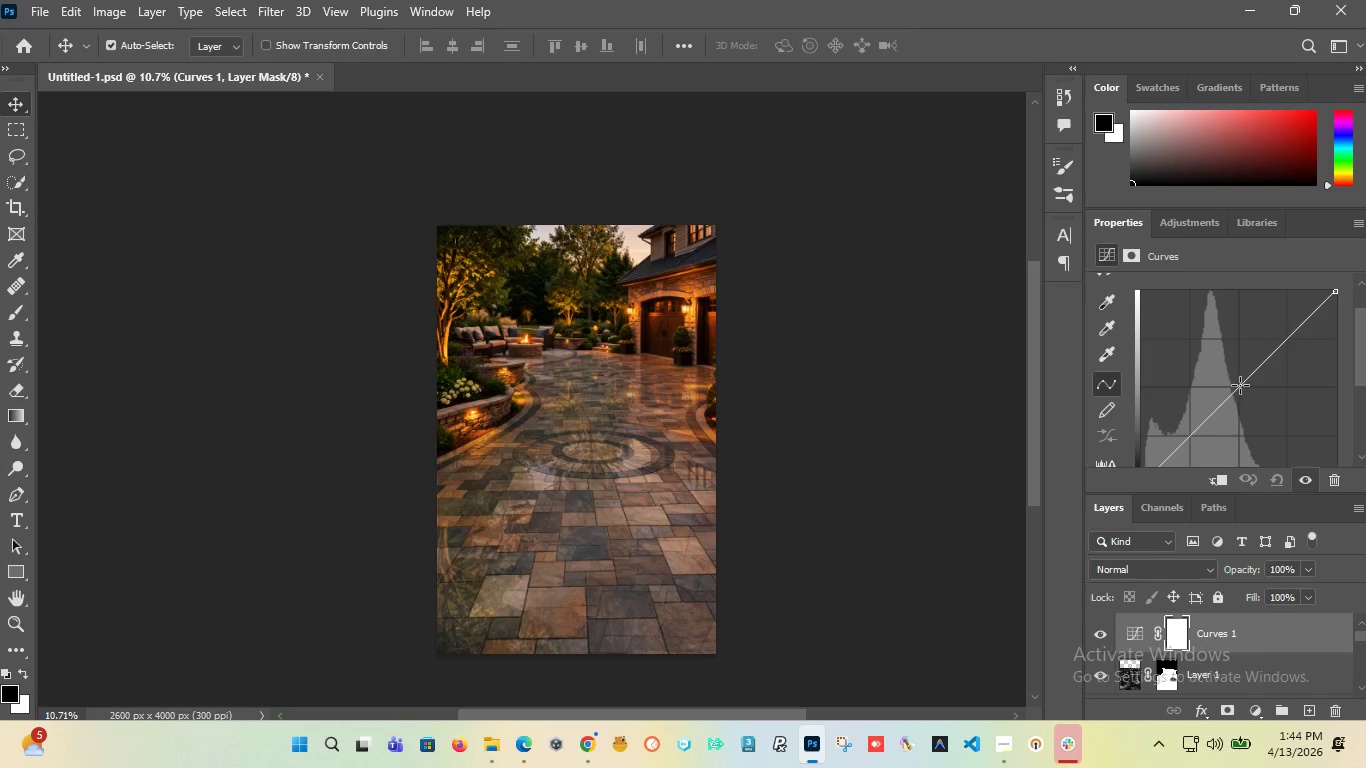 
left_click([1240, 385])
 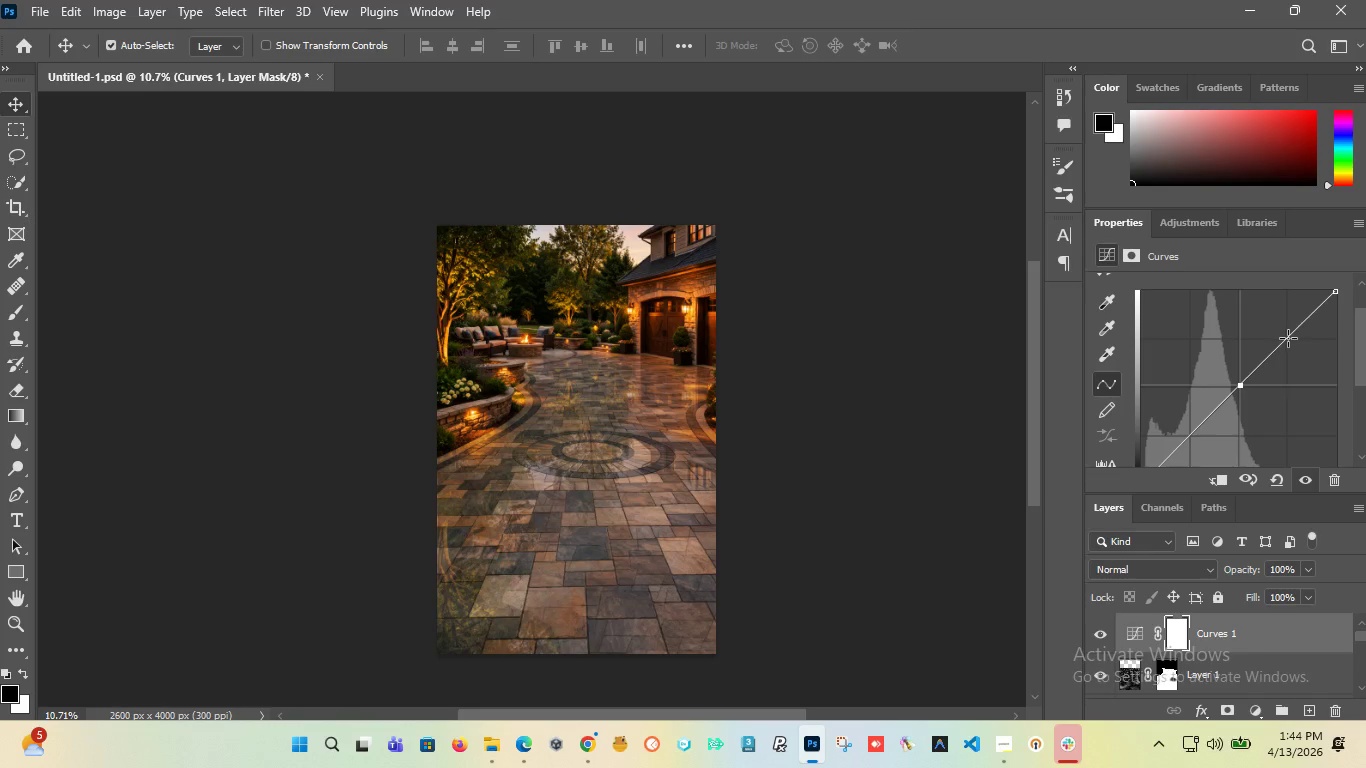 
left_click([1288, 338])
 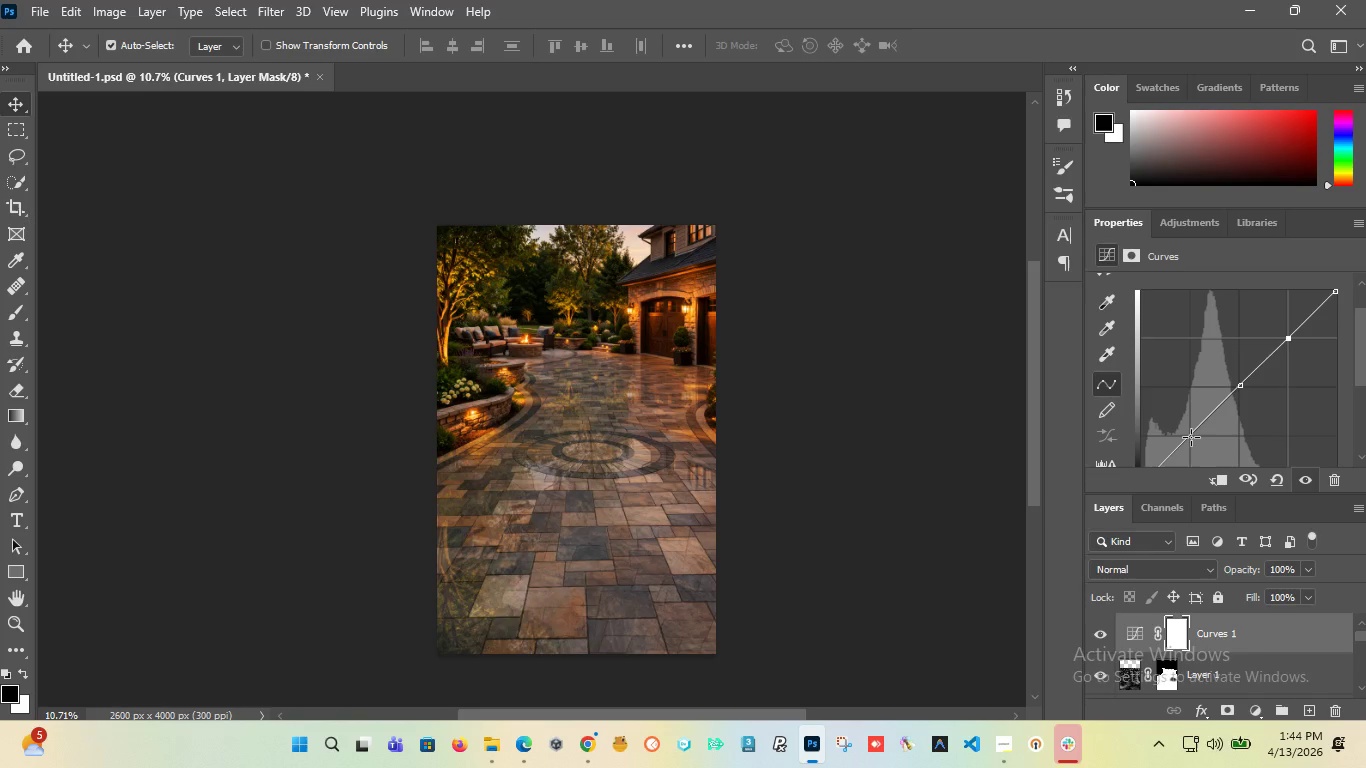 
left_click([1191, 437])
 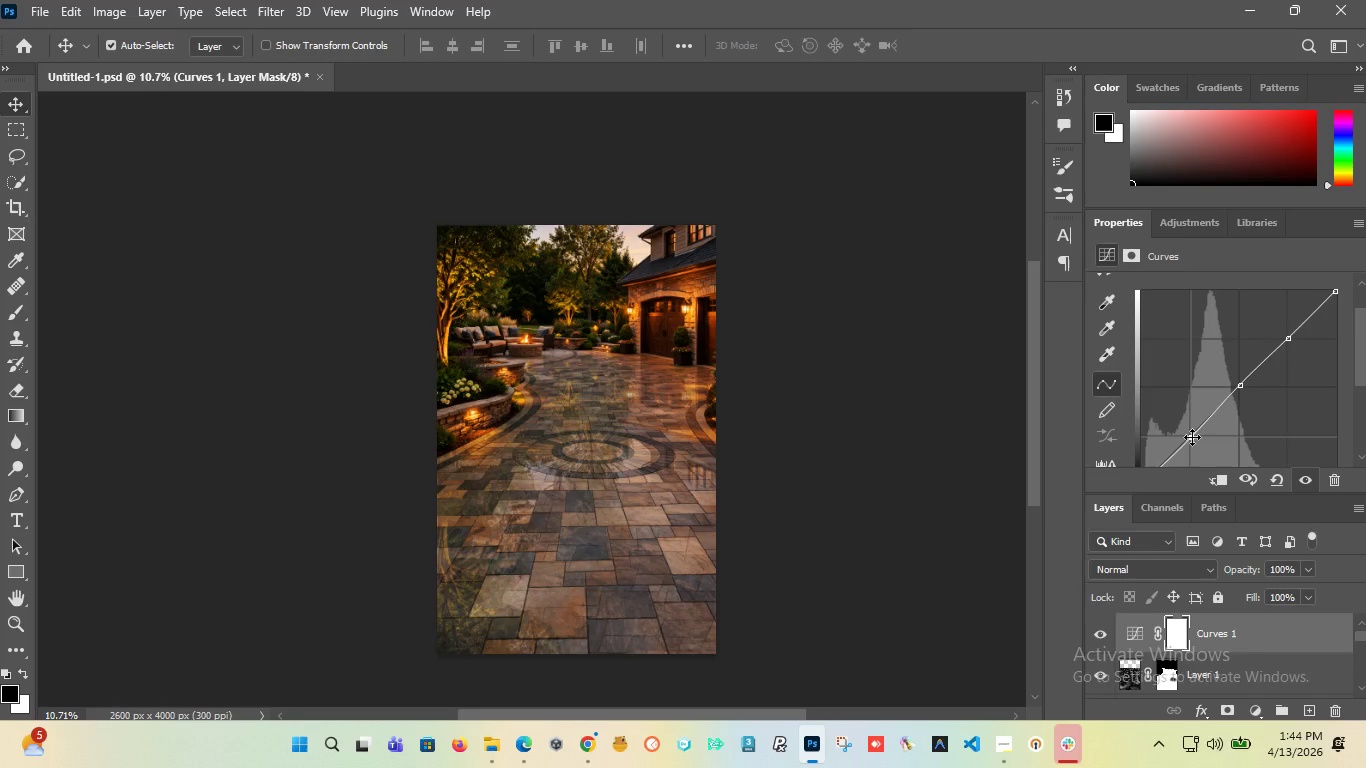 
left_click_drag(start_coordinate=[1192, 437], to_coordinate=[1183, 448])
 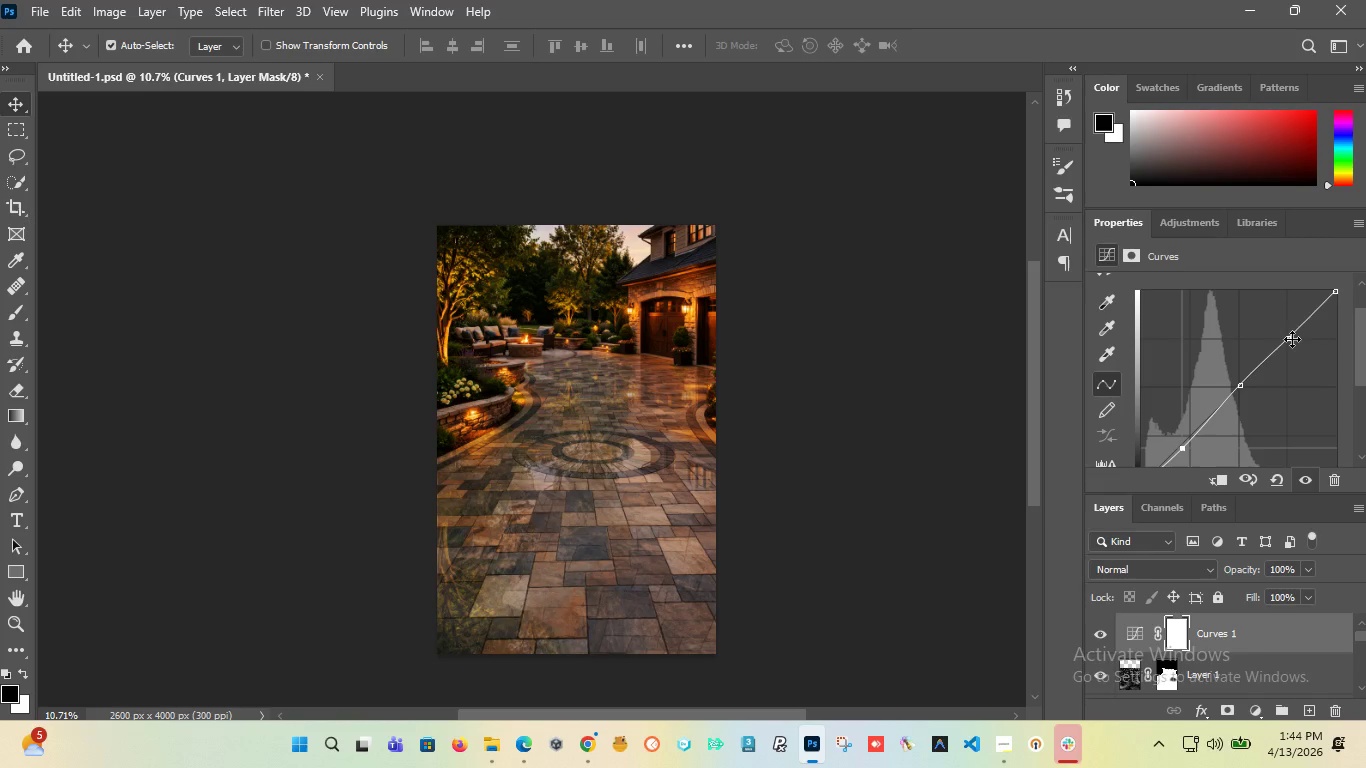 
left_click_drag(start_coordinate=[1292, 339], to_coordinate=[1307, 355])
 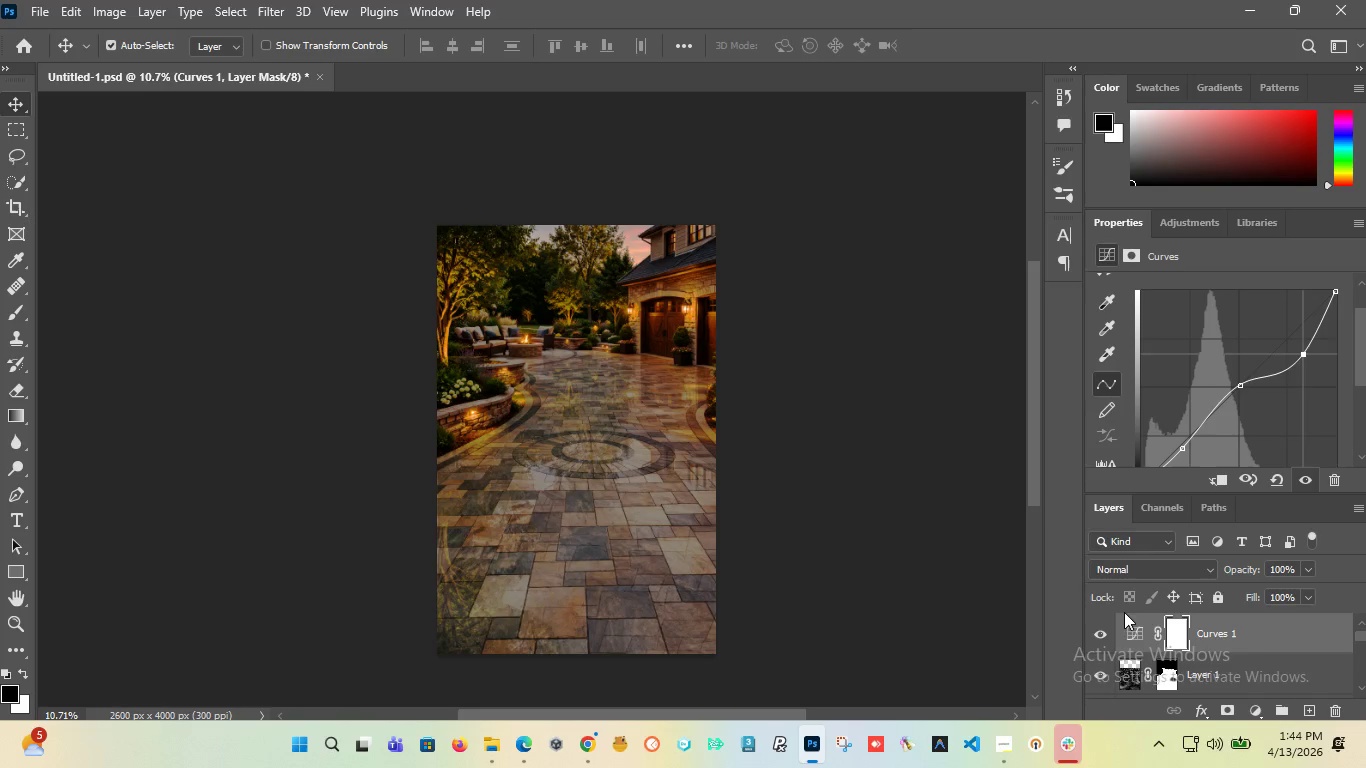 
left_click([1094, 628])
 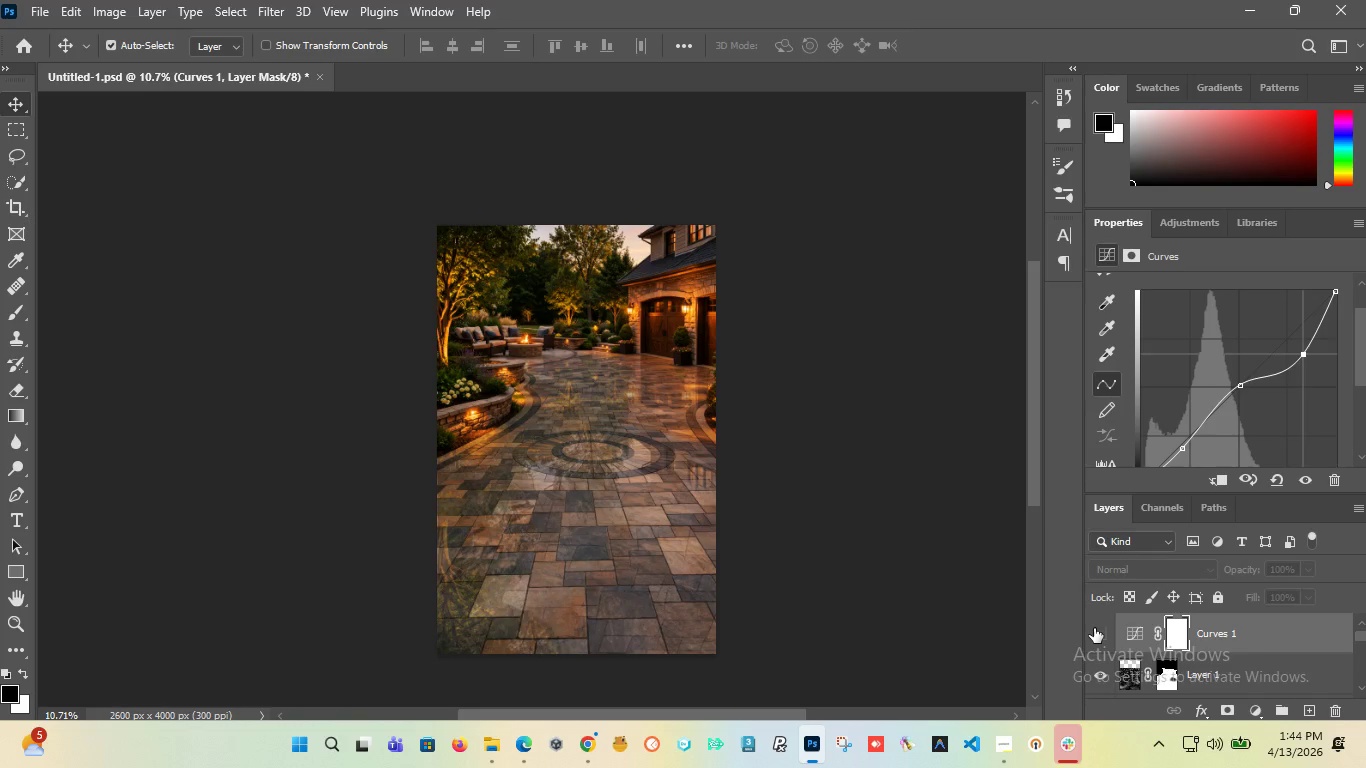 
left_click([1094, 628])
 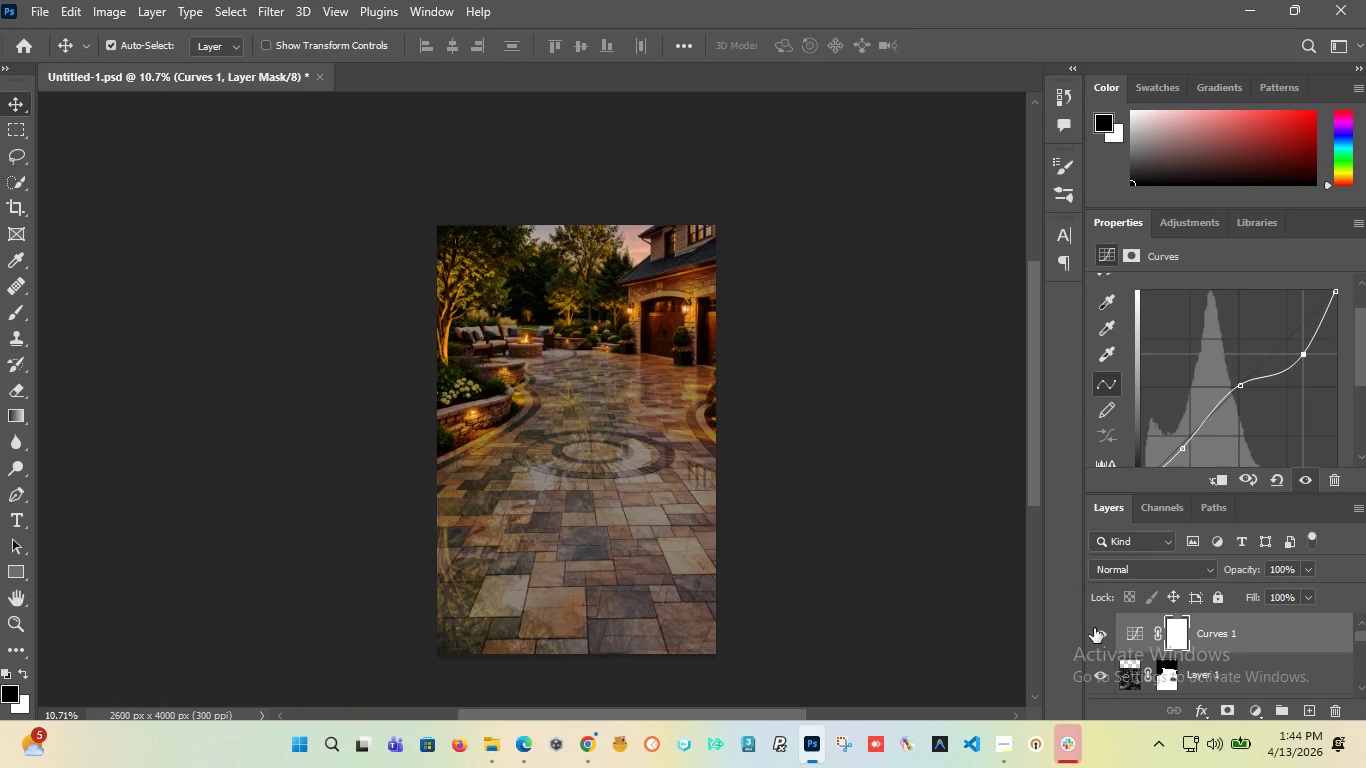 
hold_key(key=AltLeft, duration=1.51)
scroll: coordinate [646, 380], scroll_direction: up, amount: 9.0
 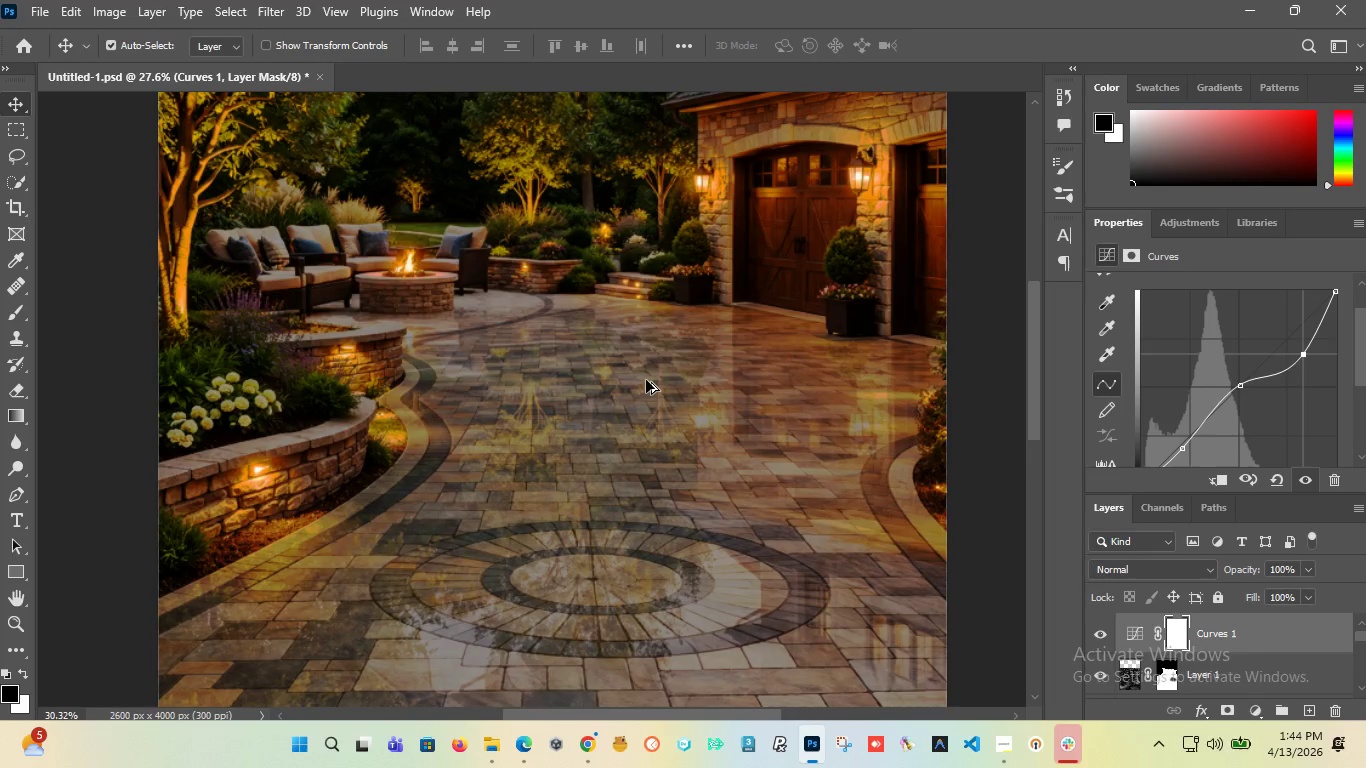 
hold_key(key=AltLeft, duration=1.11)
 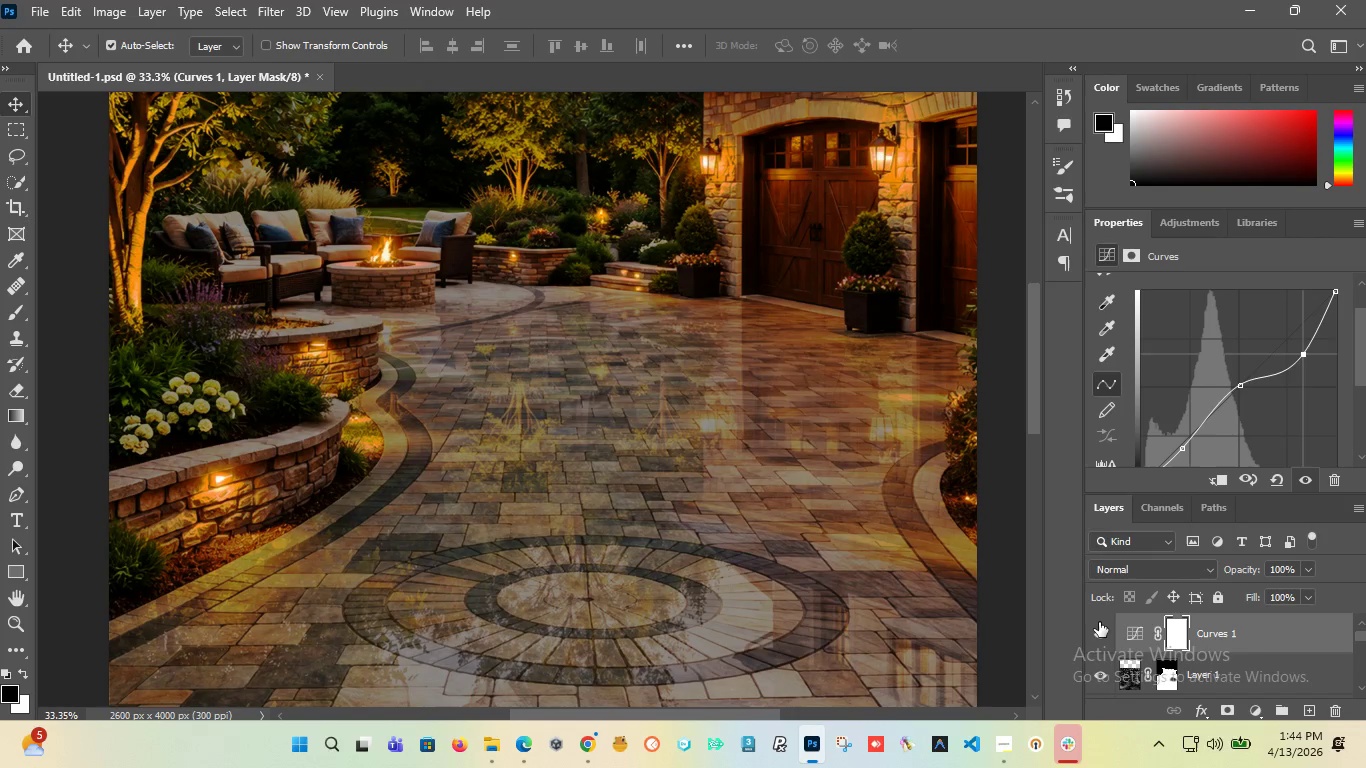 
left_click([1099, 622])
 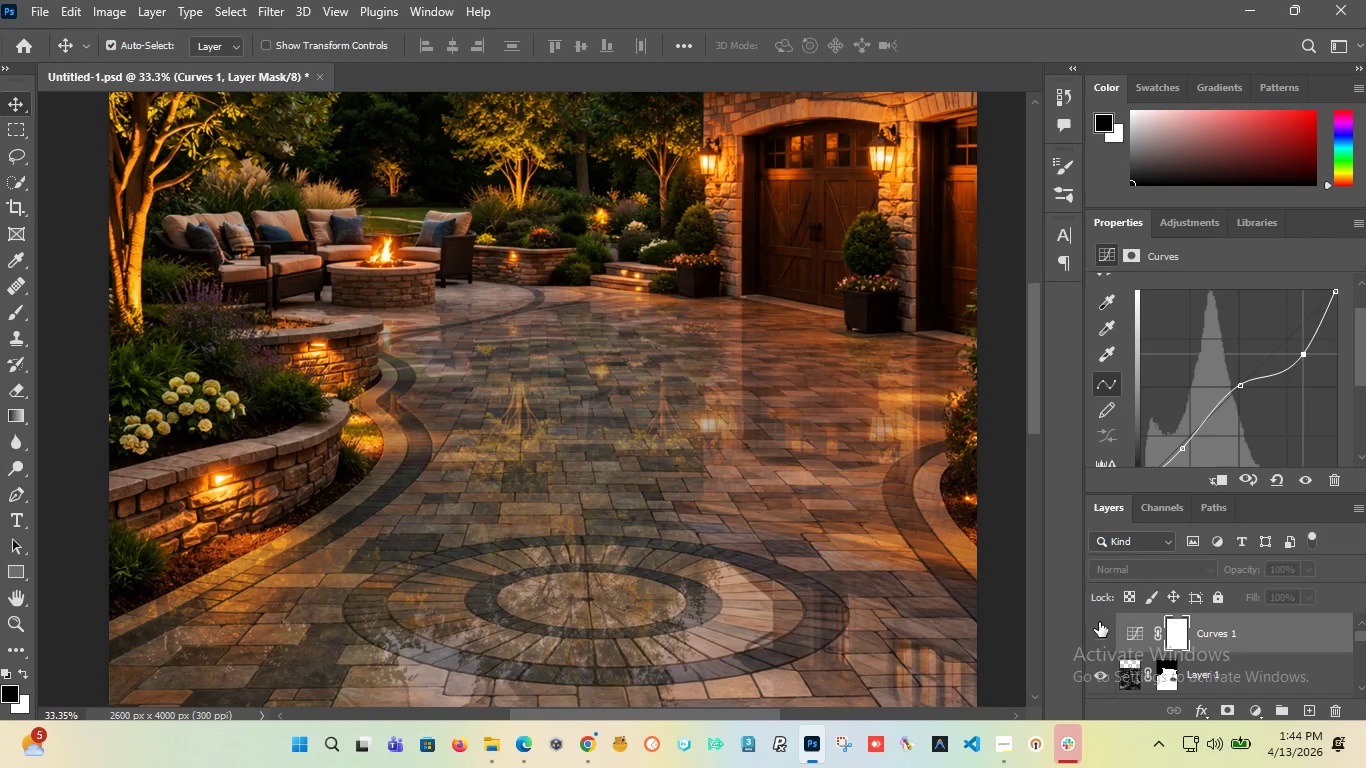 
left_click([1098, 622])
 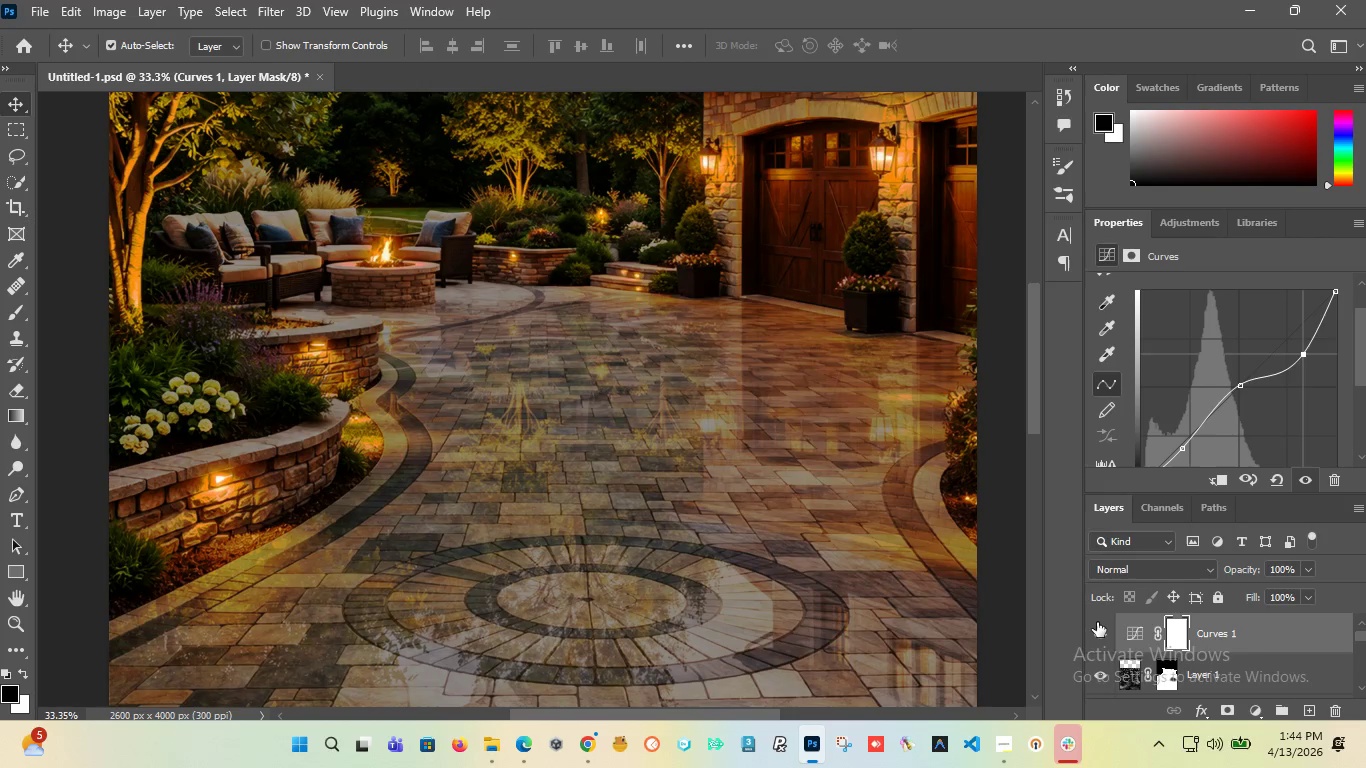 
hold_key(key=AltLeft, duration=1.5)
scroll: coordinate [477, 271], scroll_direction: down, amount: 7.0
 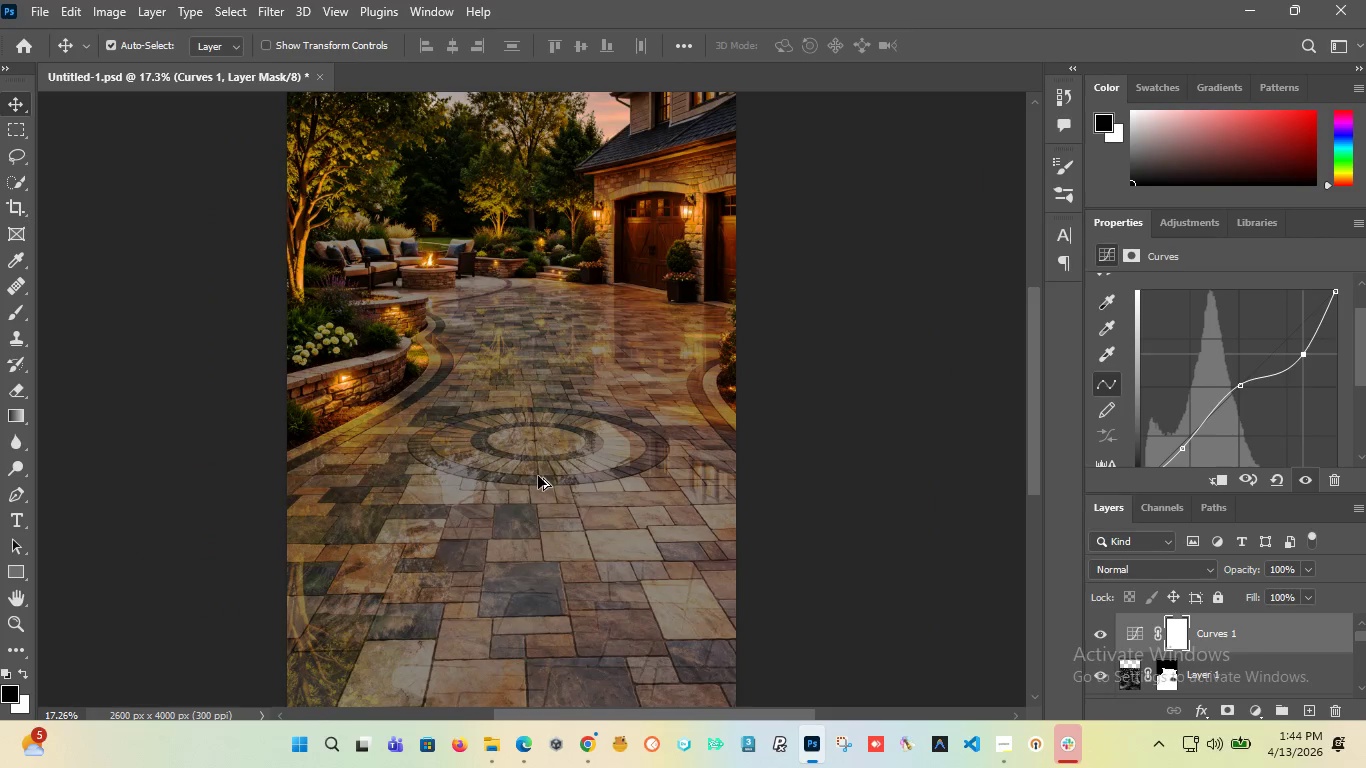 
hold_key(key=AltLeft, duration=1.5)
 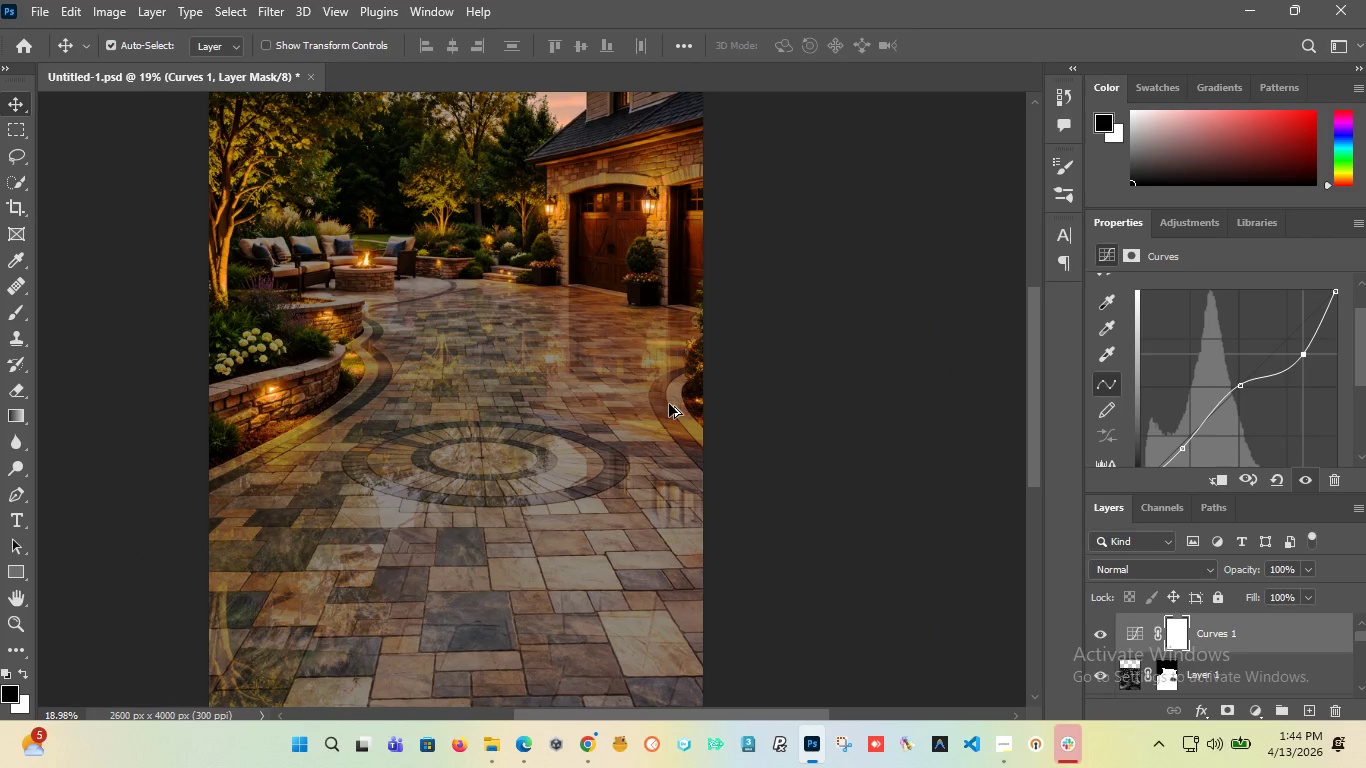 
scroll: coordinate [636, 393], scroll_direction: down, amount: 4.0
 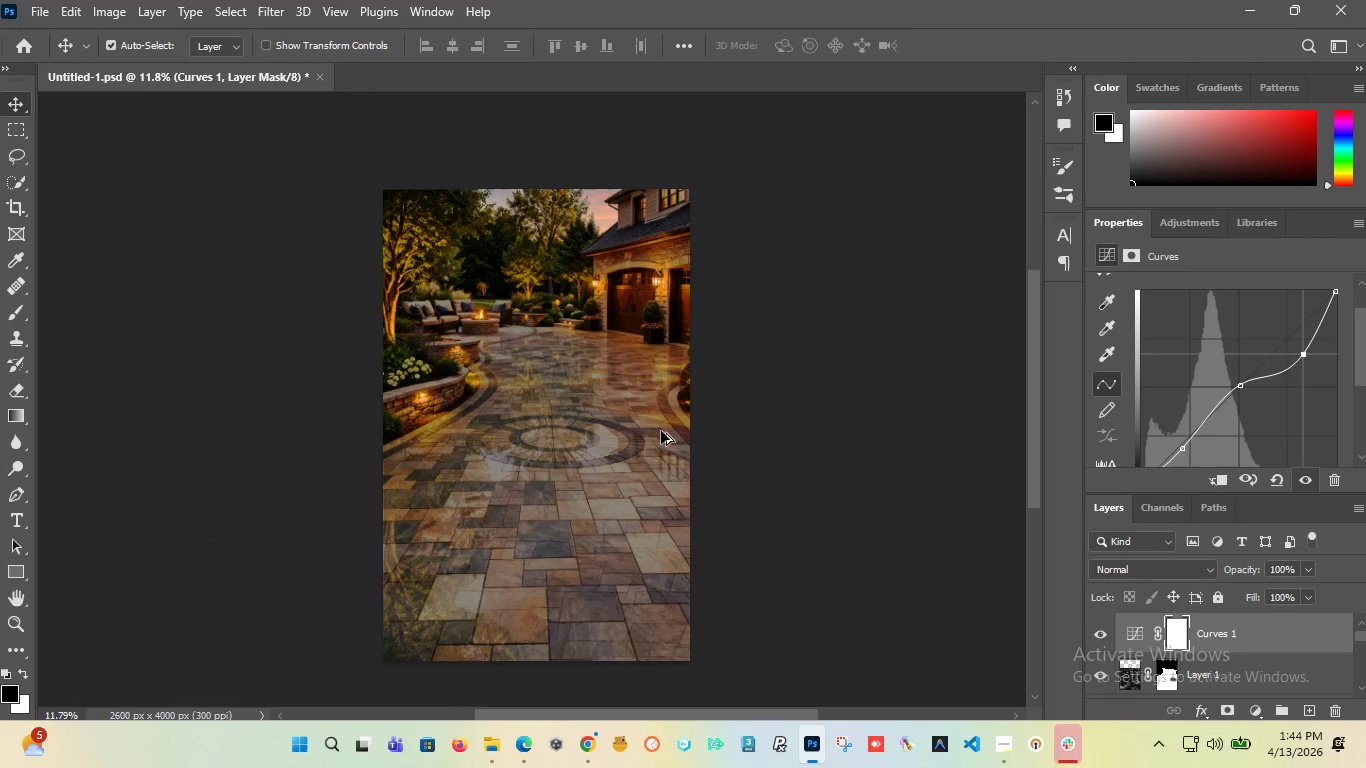 
hold_key(key=AltLeft, duration=1.5)
 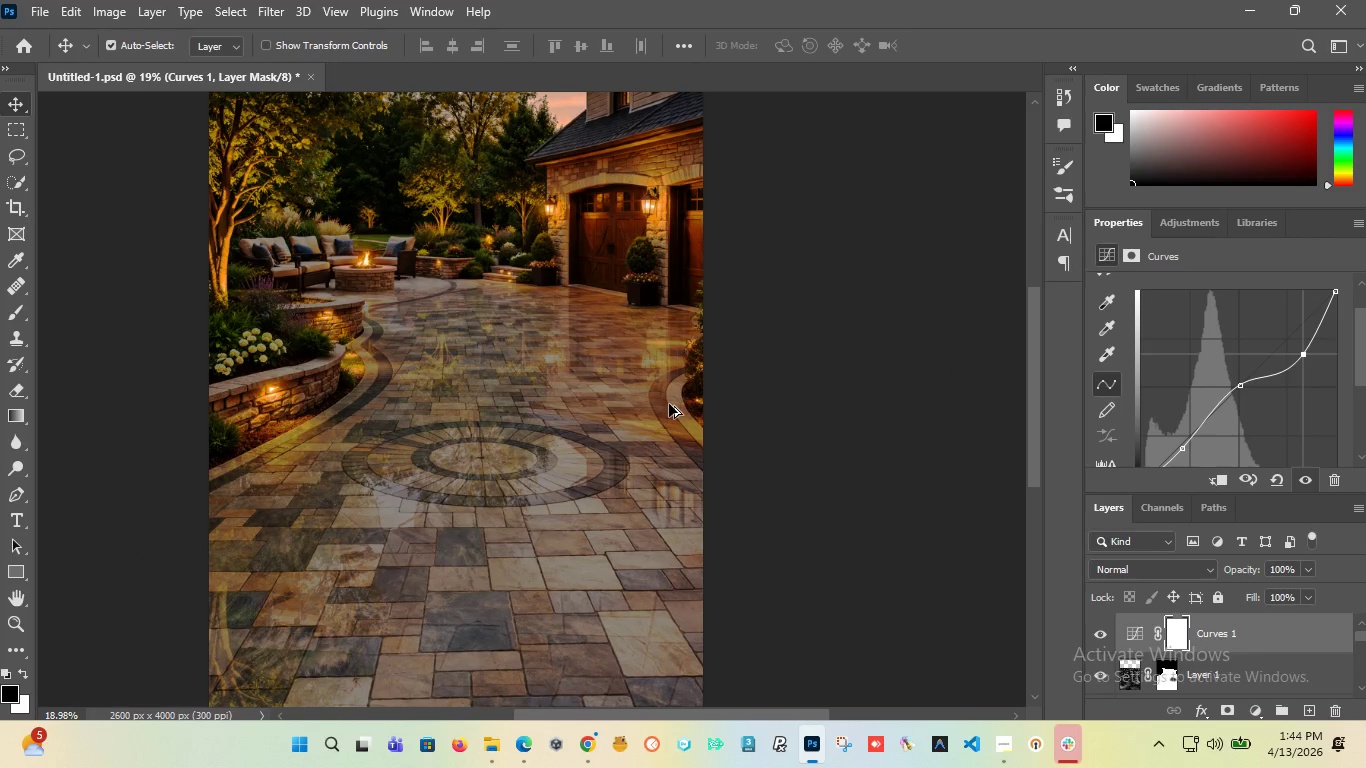 
scroll: coordinate [669, 404], scroll_direction: up, amount: 5.0
 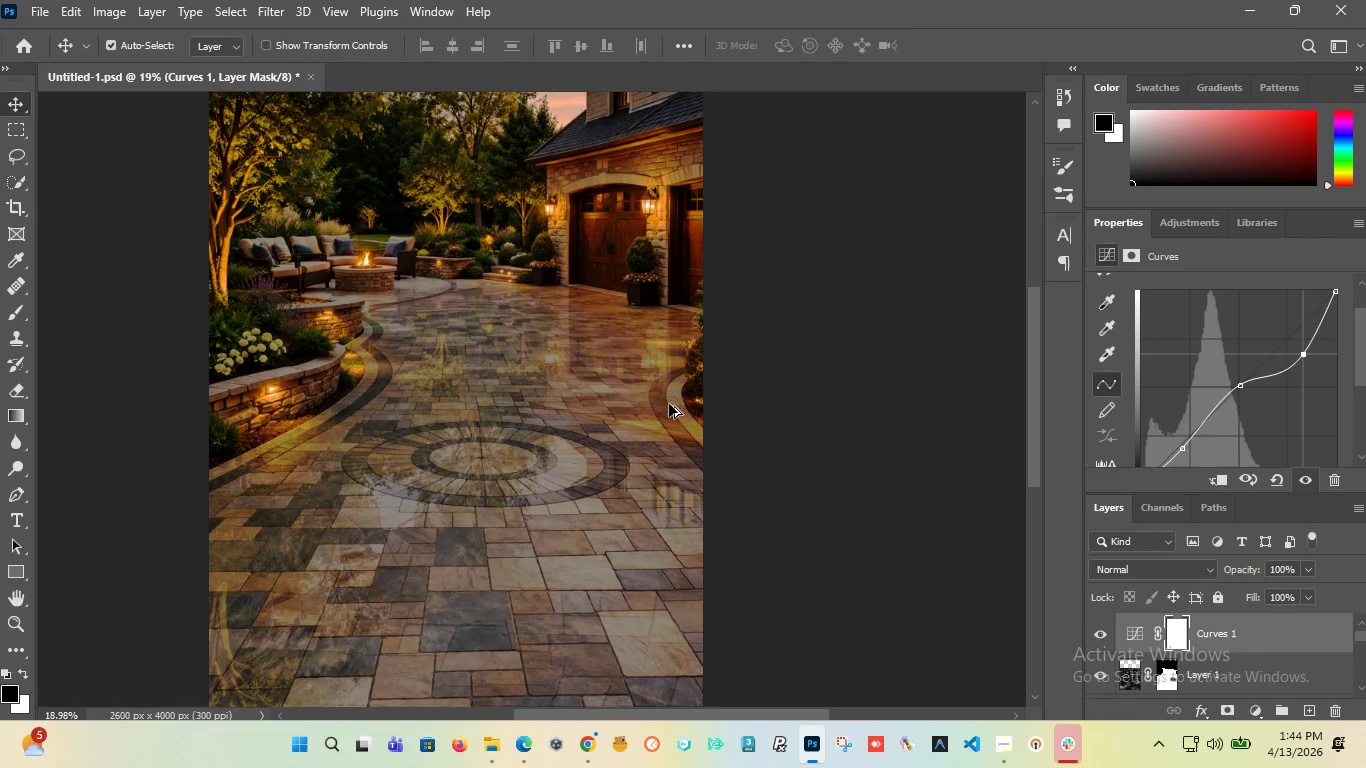 
hold_key(key=AltLeft, duration=1.5)
 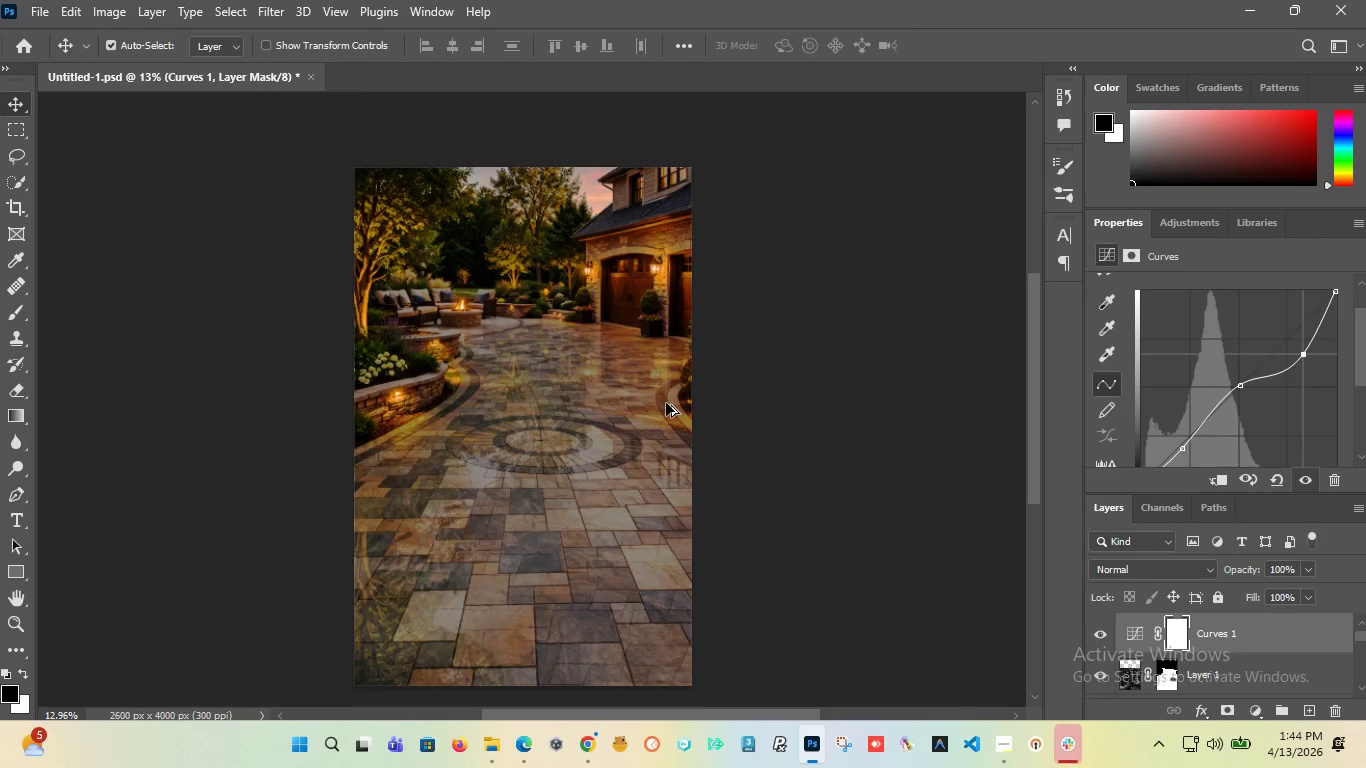 
hold_key(key=AltLeft, duration=1.51)
scroll: coordinate [666, 403], scroll_direction: down, amount: 4.0
 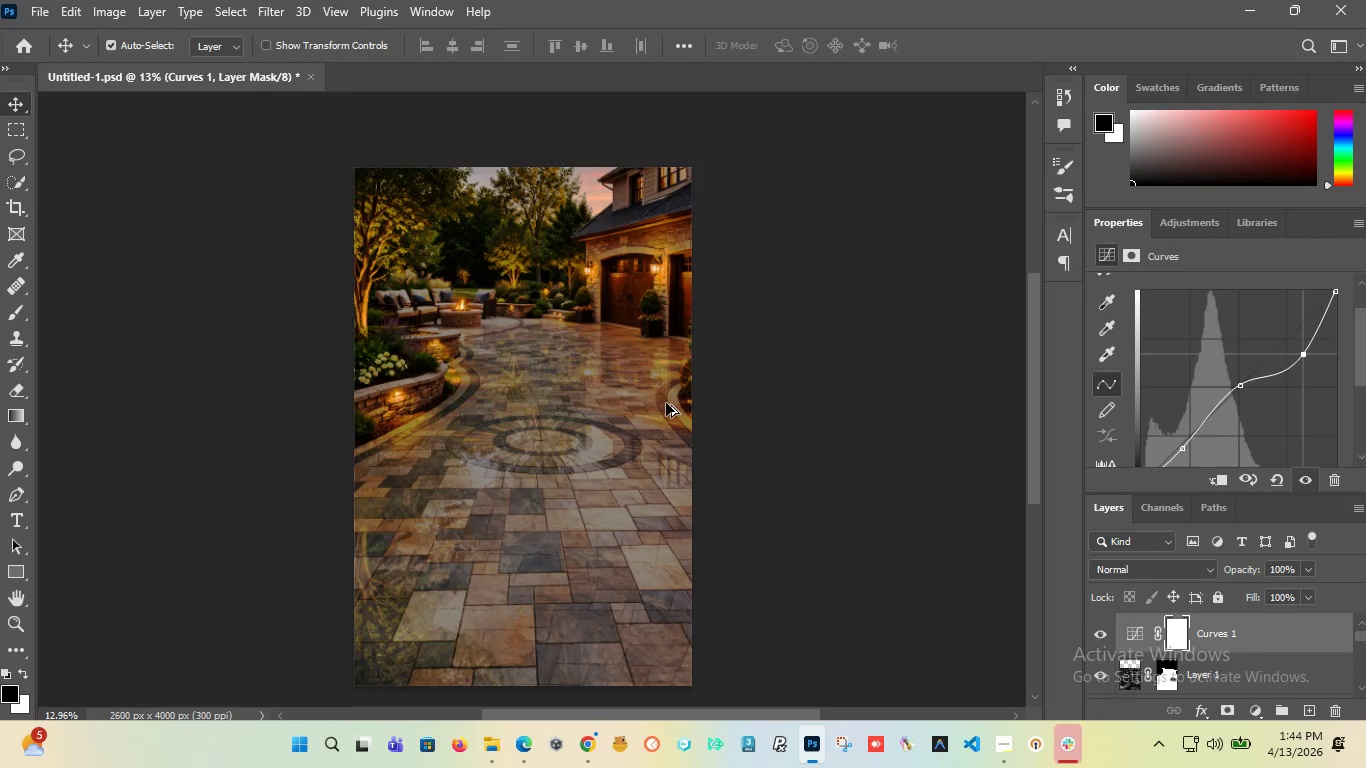 
hold_key(key=AltLeft, duration=0.47)
 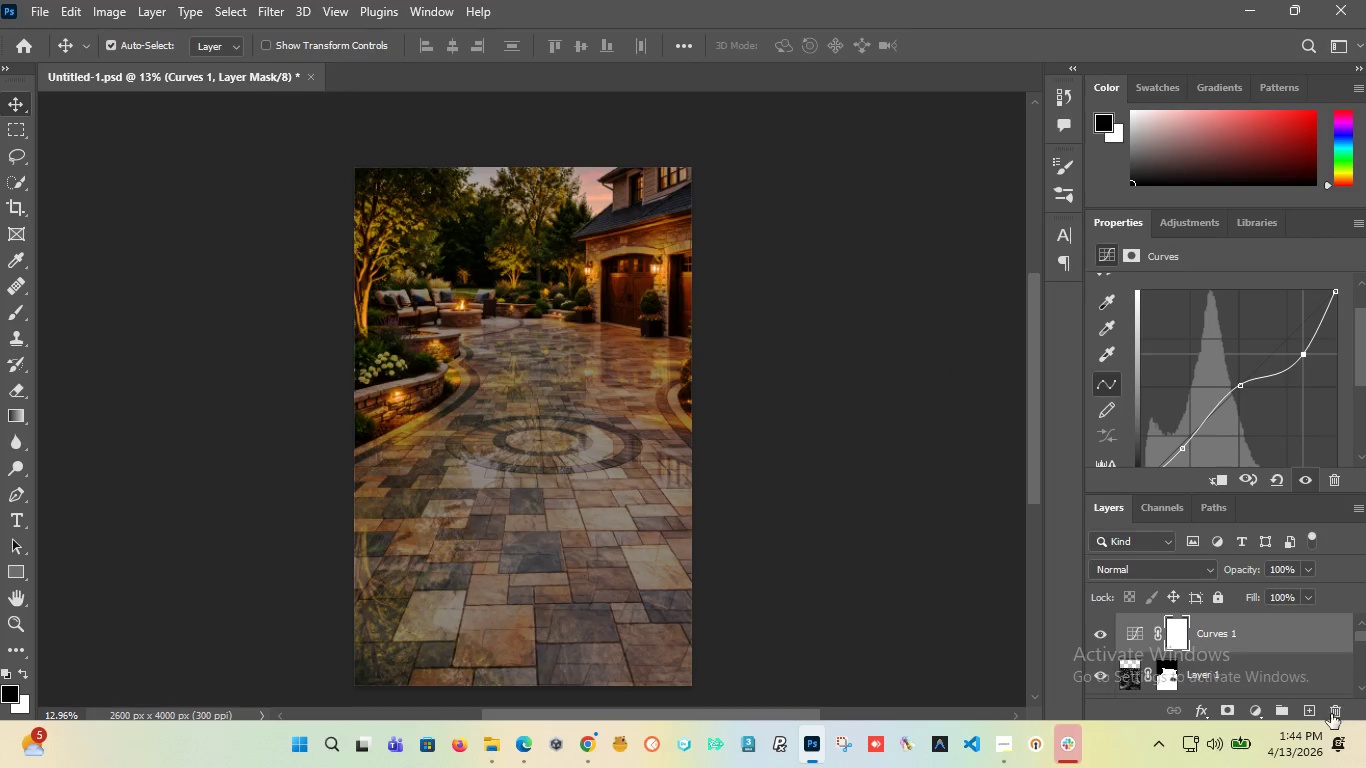 
left_click([1337, 713])
 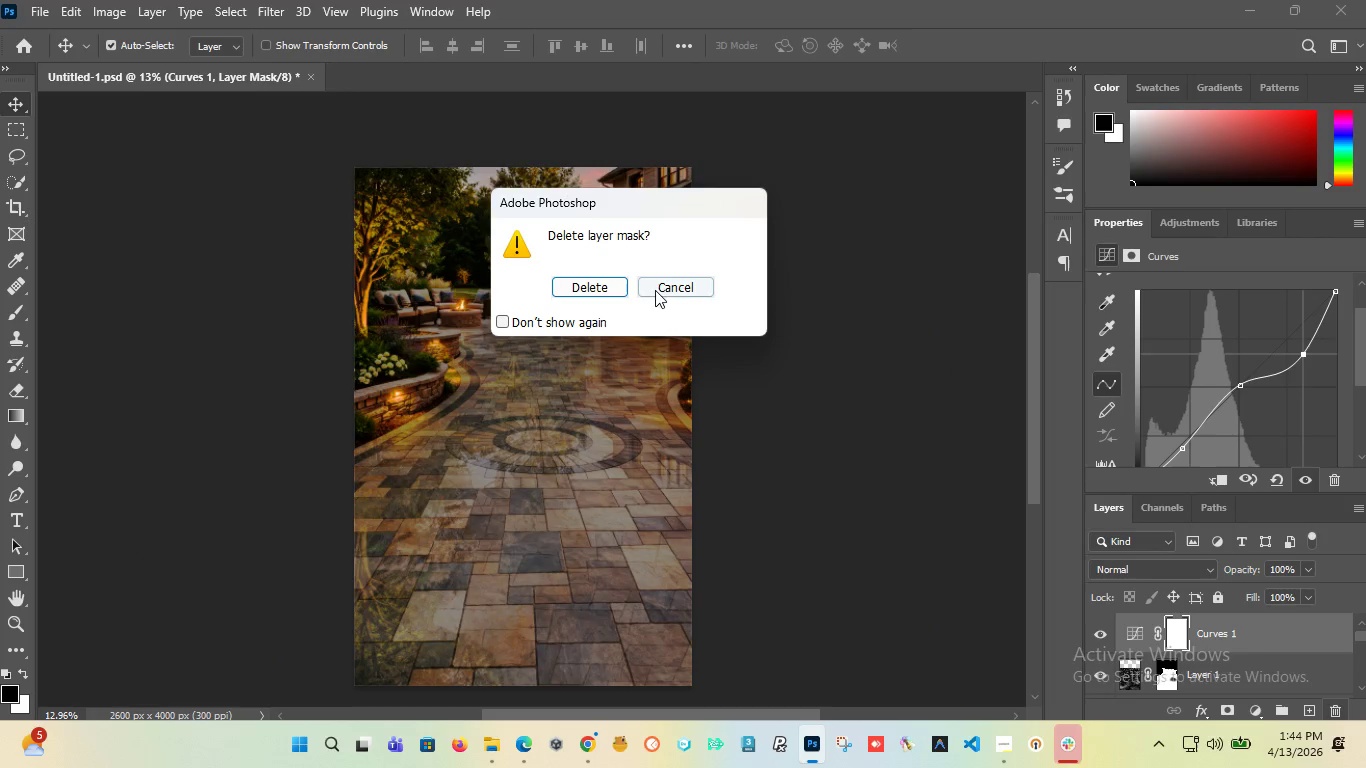 
left_click([589, 285])
 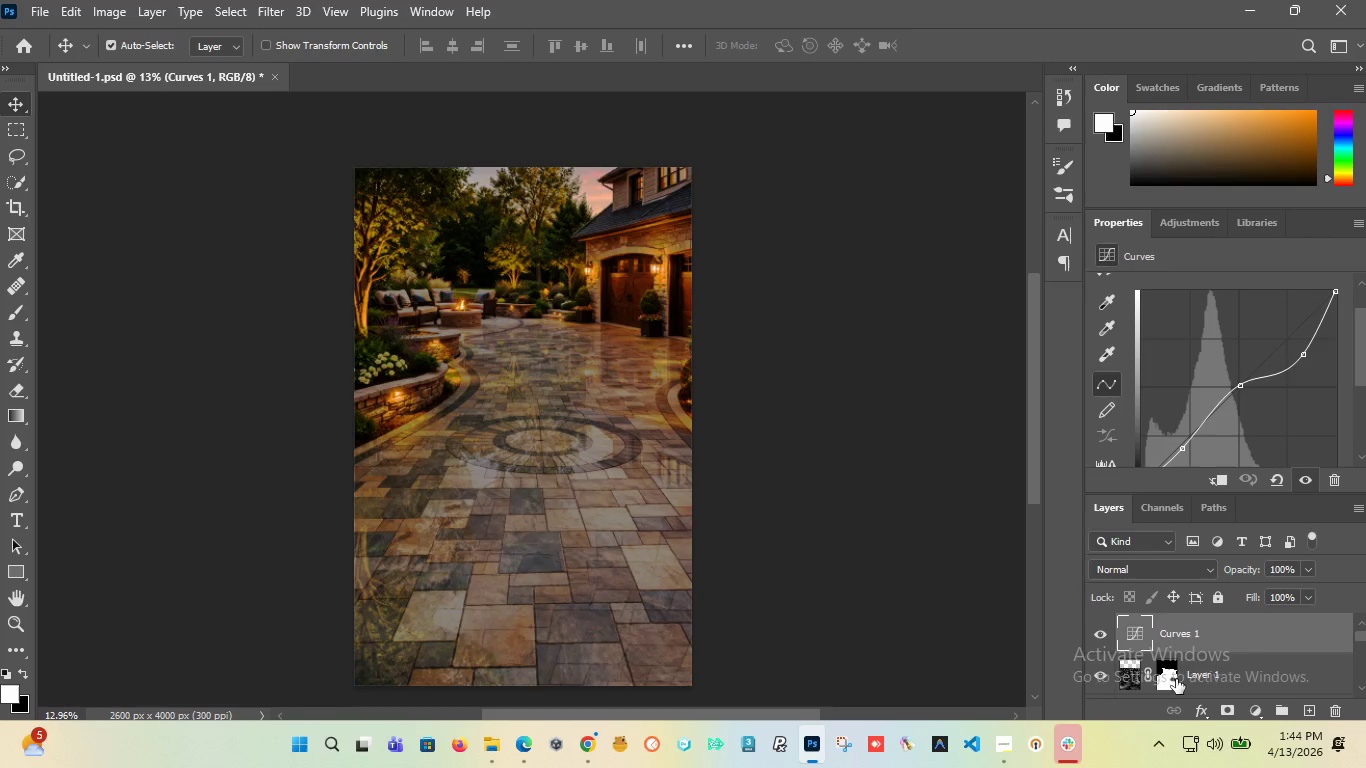 
hold_key(key=ControlLeft, duration=0.52)
 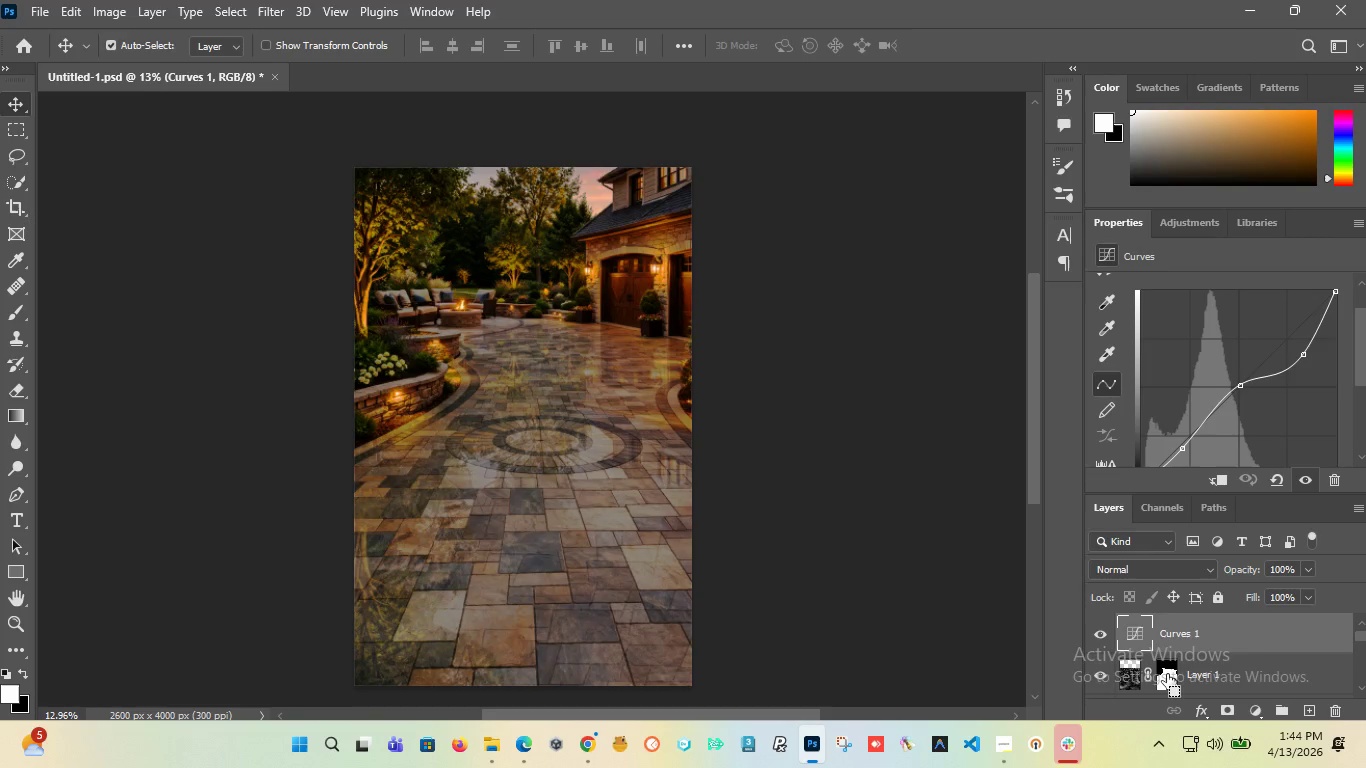 
hold_key(key=ControlLeft, duration=0.59)
left_click([1167, 675])
 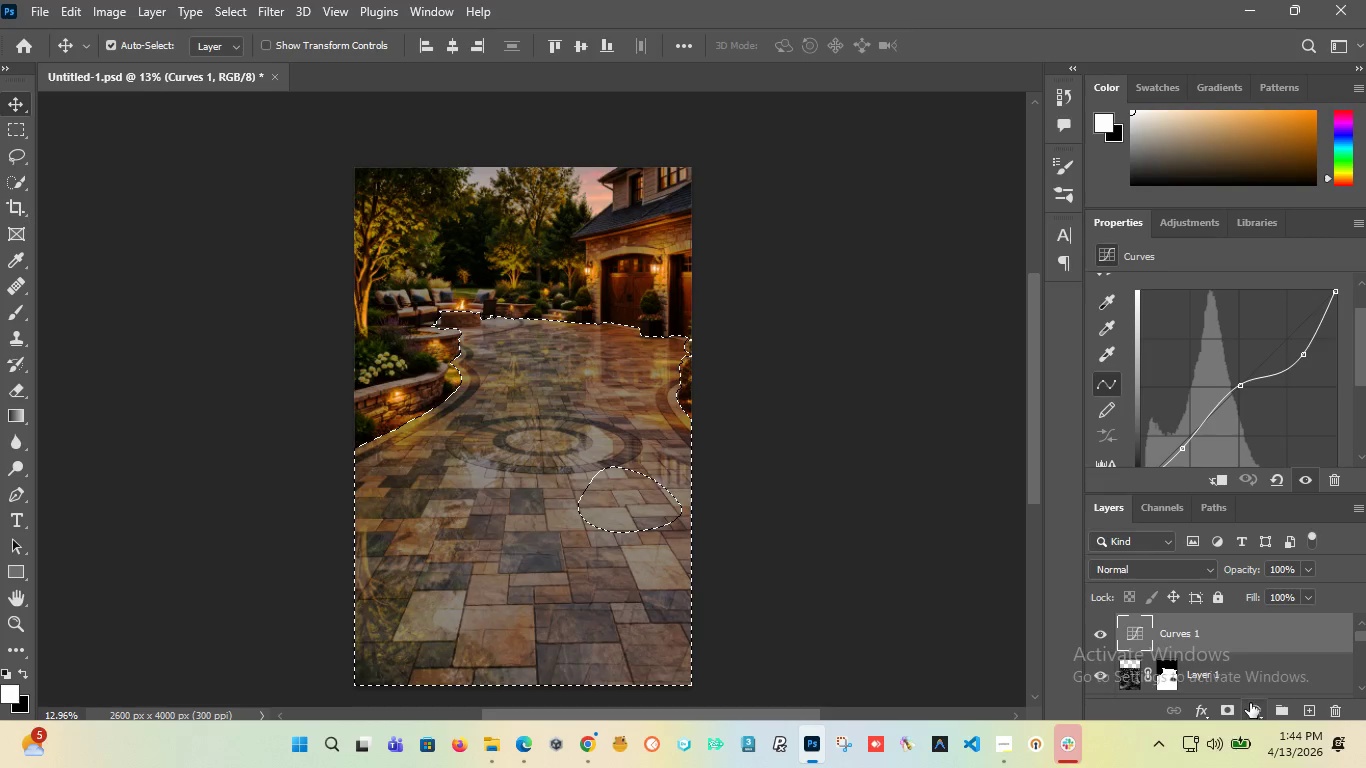 
left_click([1232, 705])
 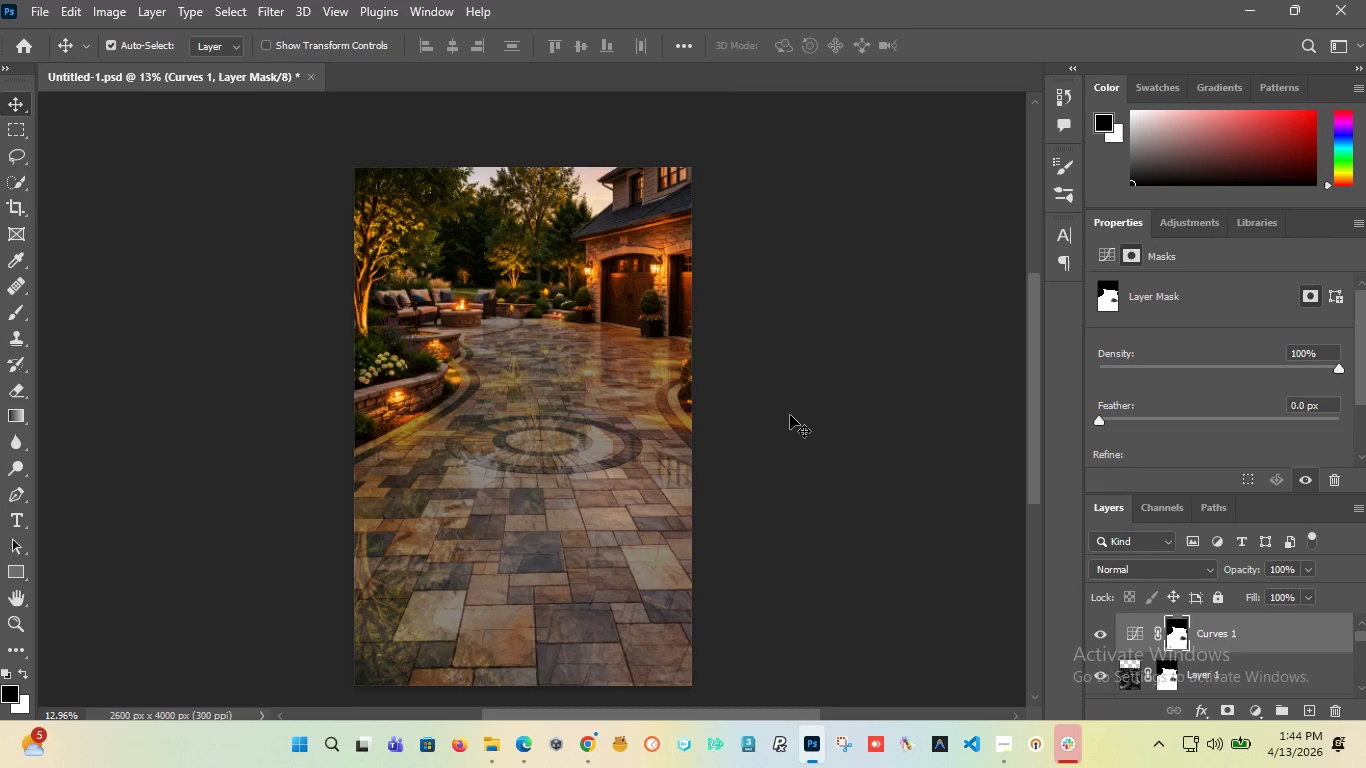 
hold_key(key=AltLeft, duration=1.5)
scroll: coordinate [518, 320], scroll_direction: none, amount: 0.0
 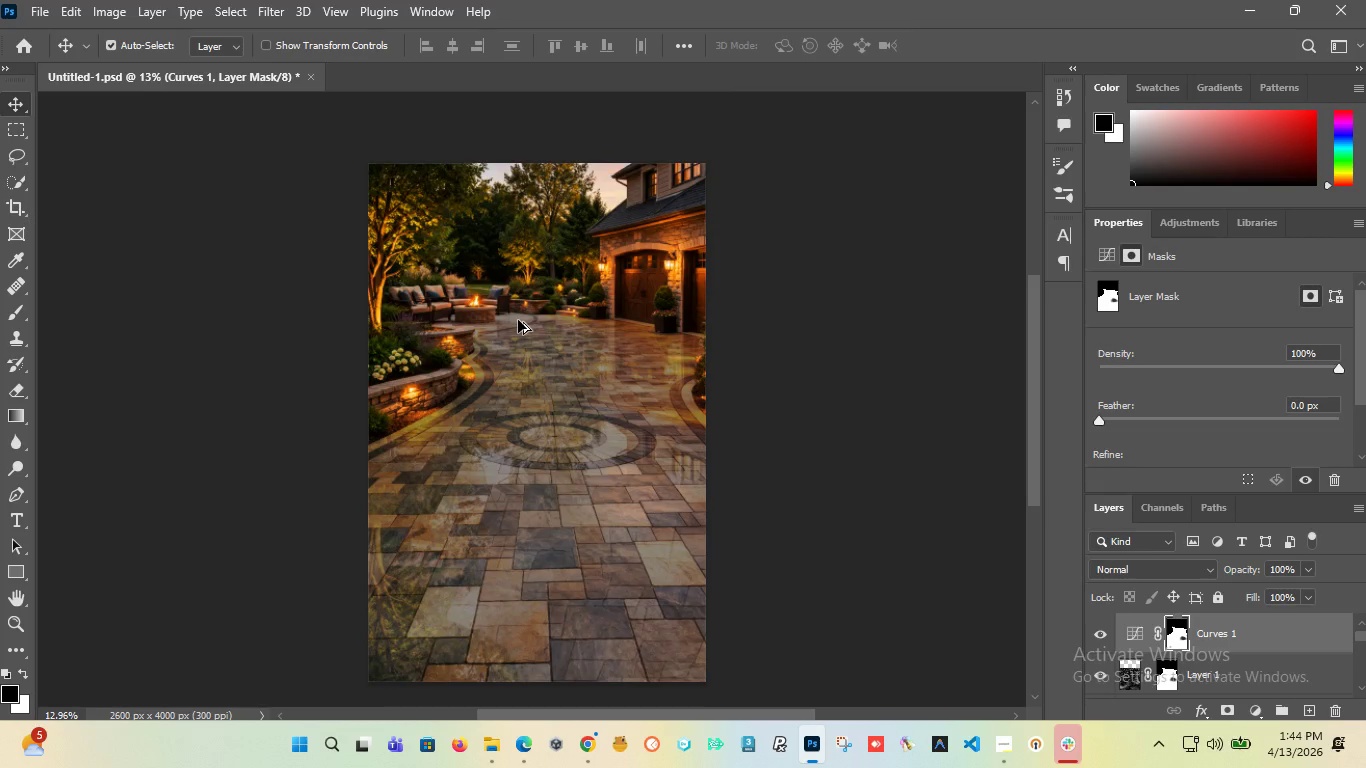 
key(Alt+AltLeft)
 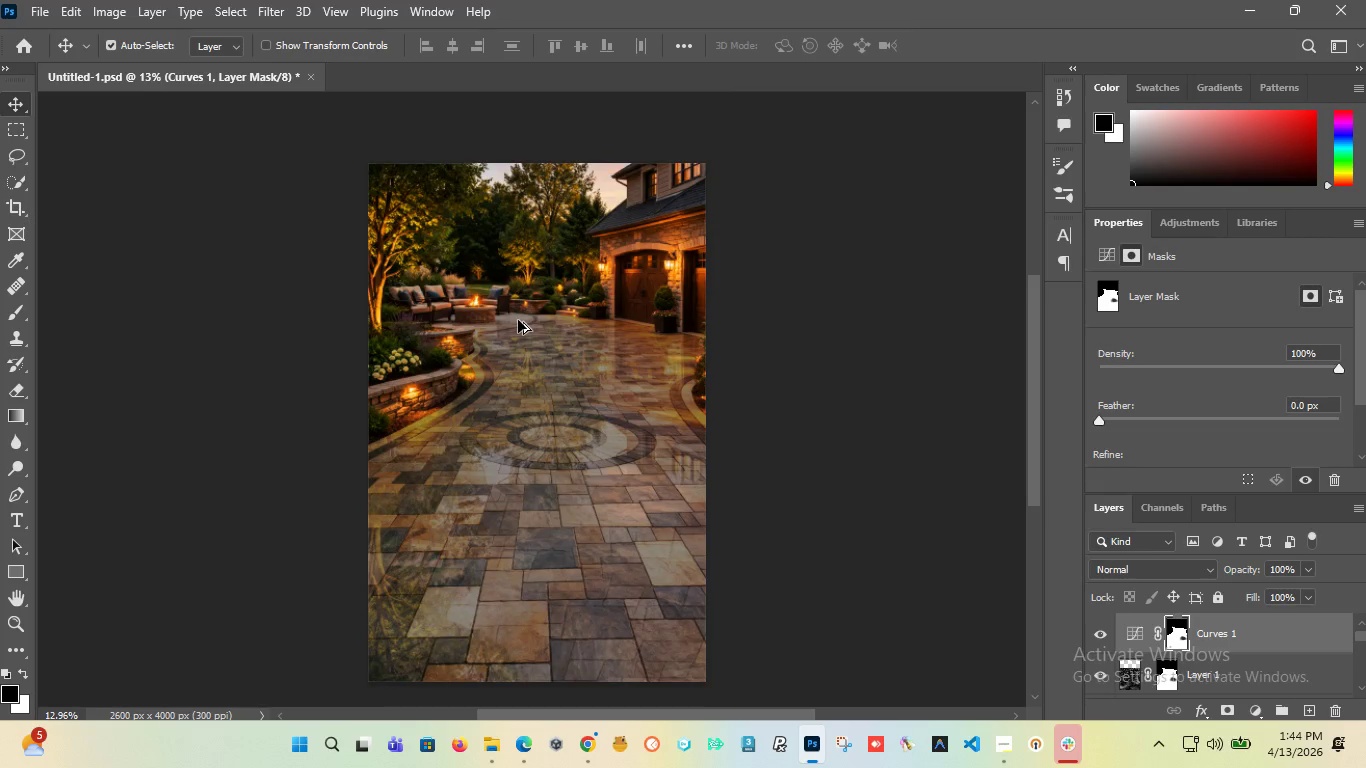 
key(Alt+AltLeft)
 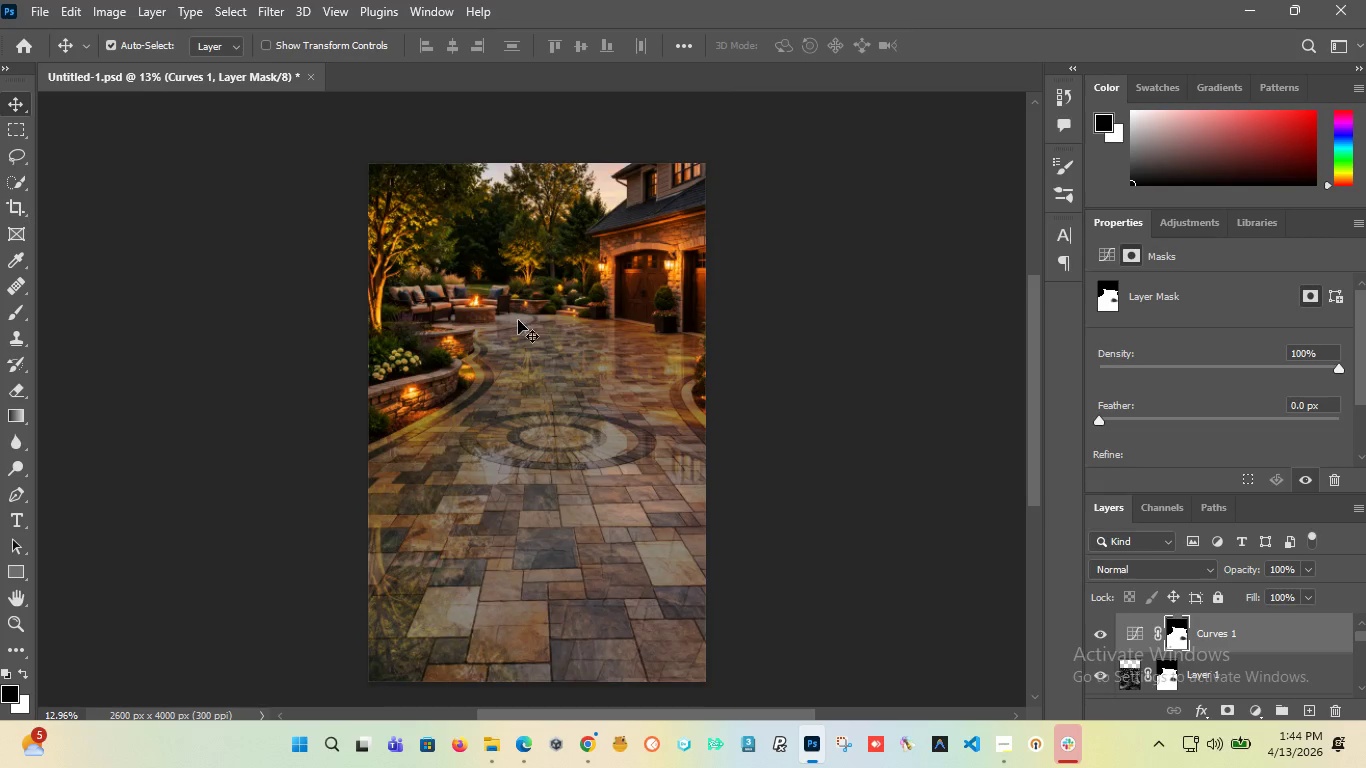 
key(Alt+AltLeft)
 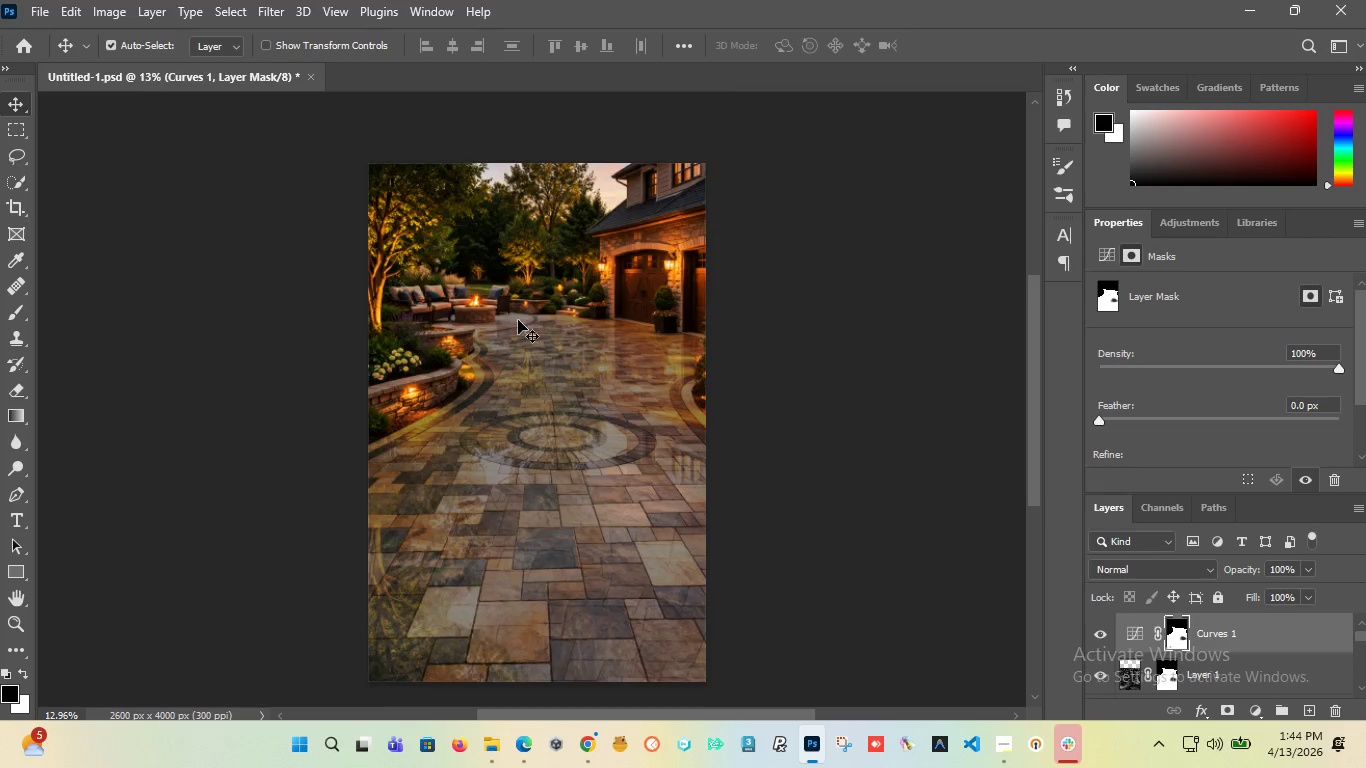 
key(Alt+AltLeft)
 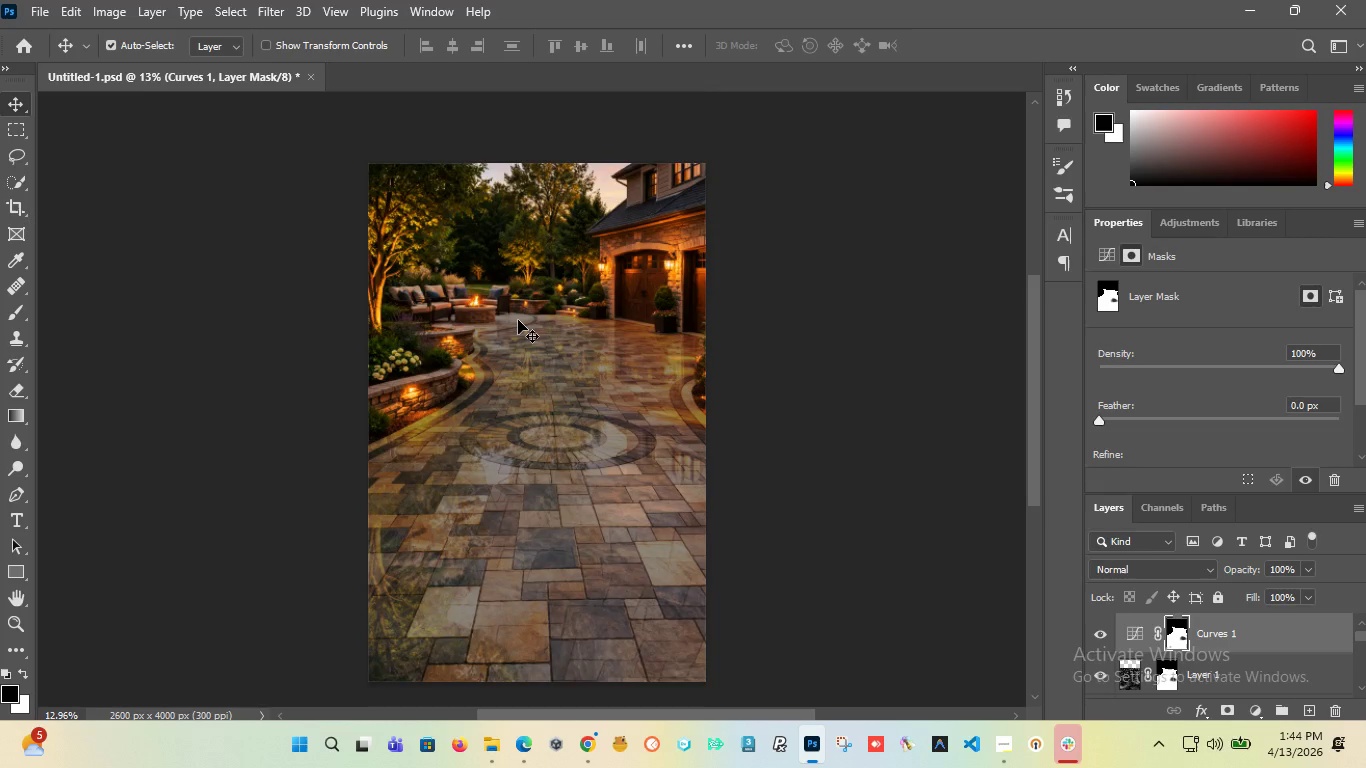 
key(Alt+AltLeft)
 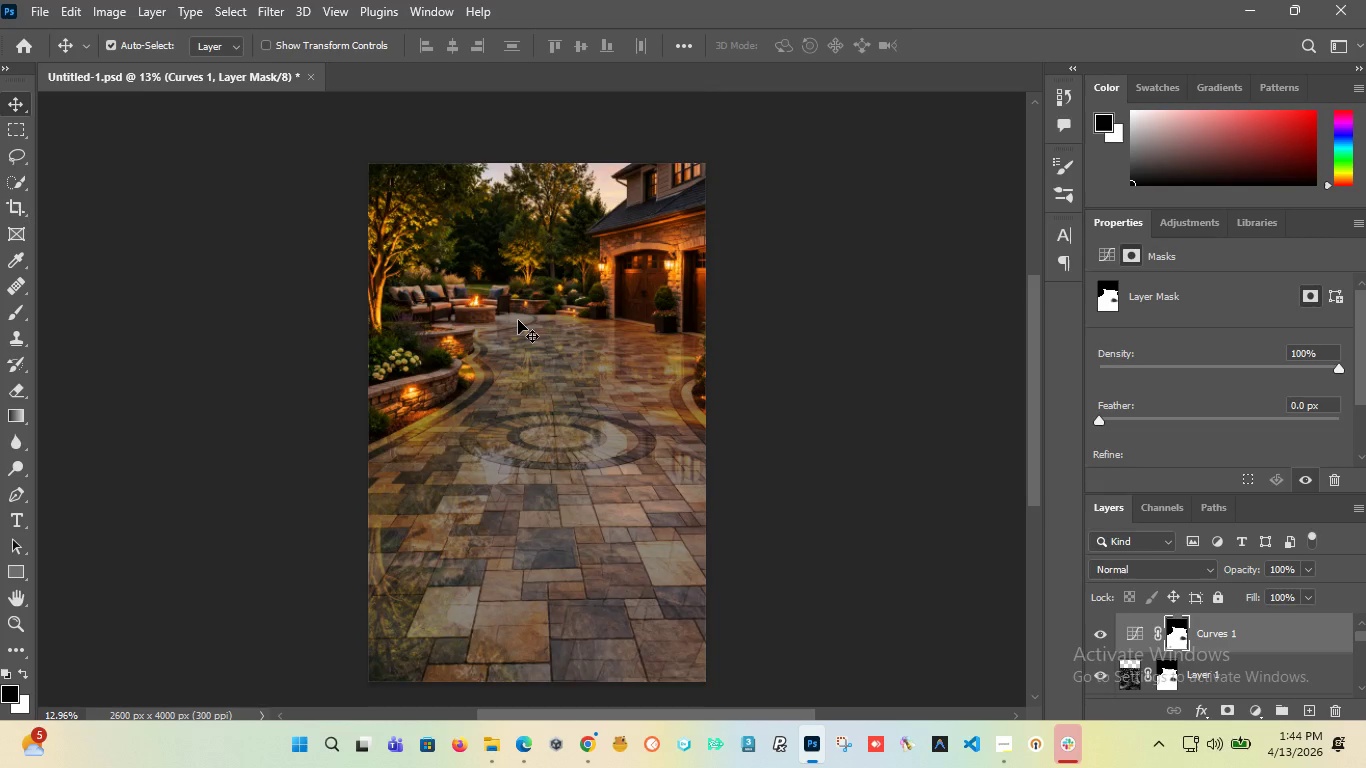 
key(Alt+AltLeft)
 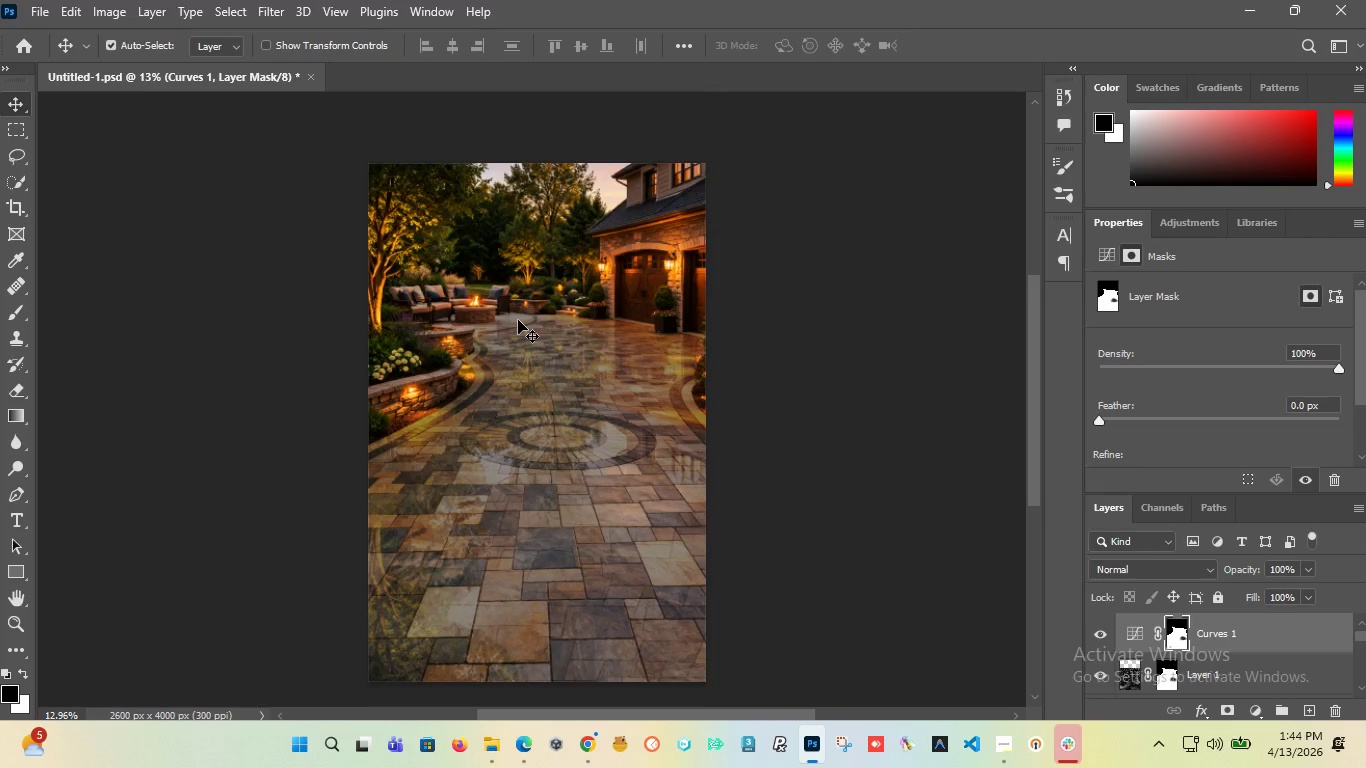 
key(Alt+AltLeft)
 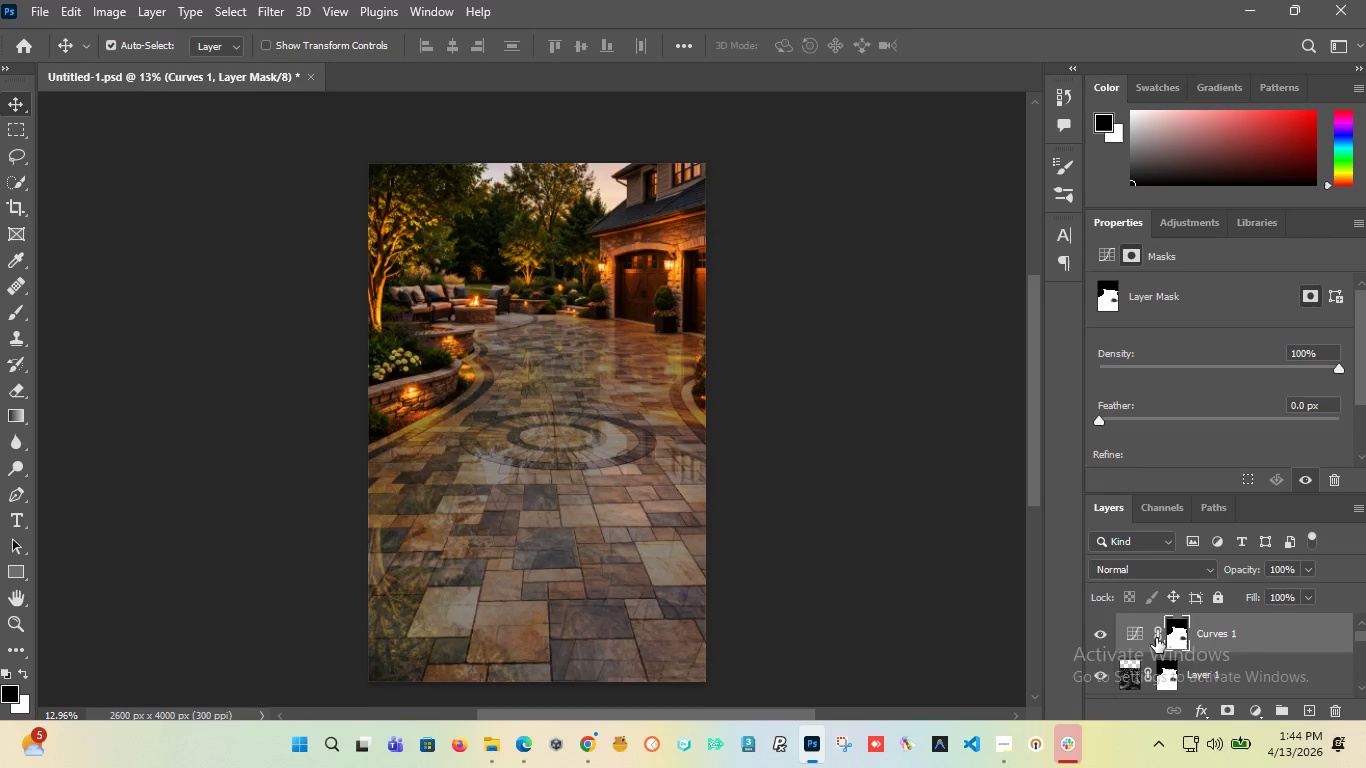 
left_click([1134, 635])
 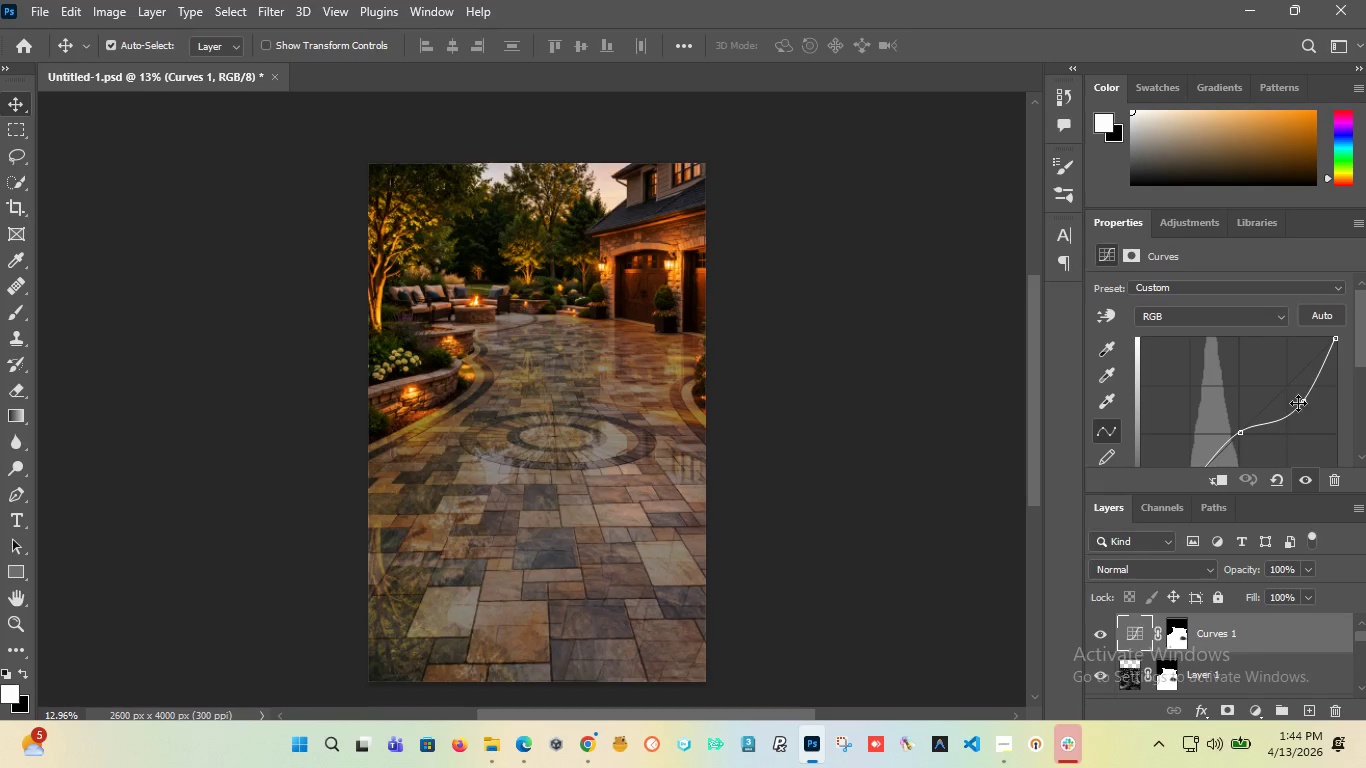 
left_click_drag(start_coordinate=[1301, 401], to_coordinate=[1294, 371])
 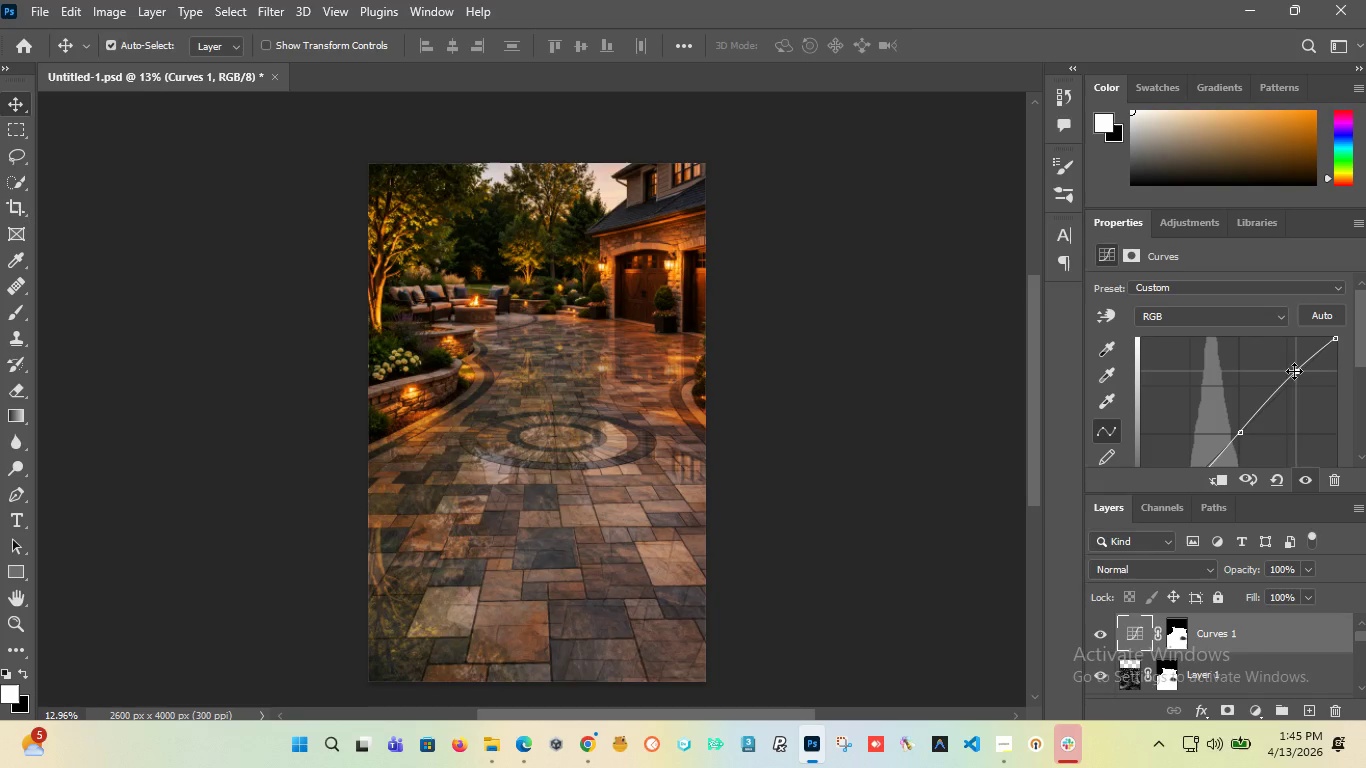 
key(Control+Z)
 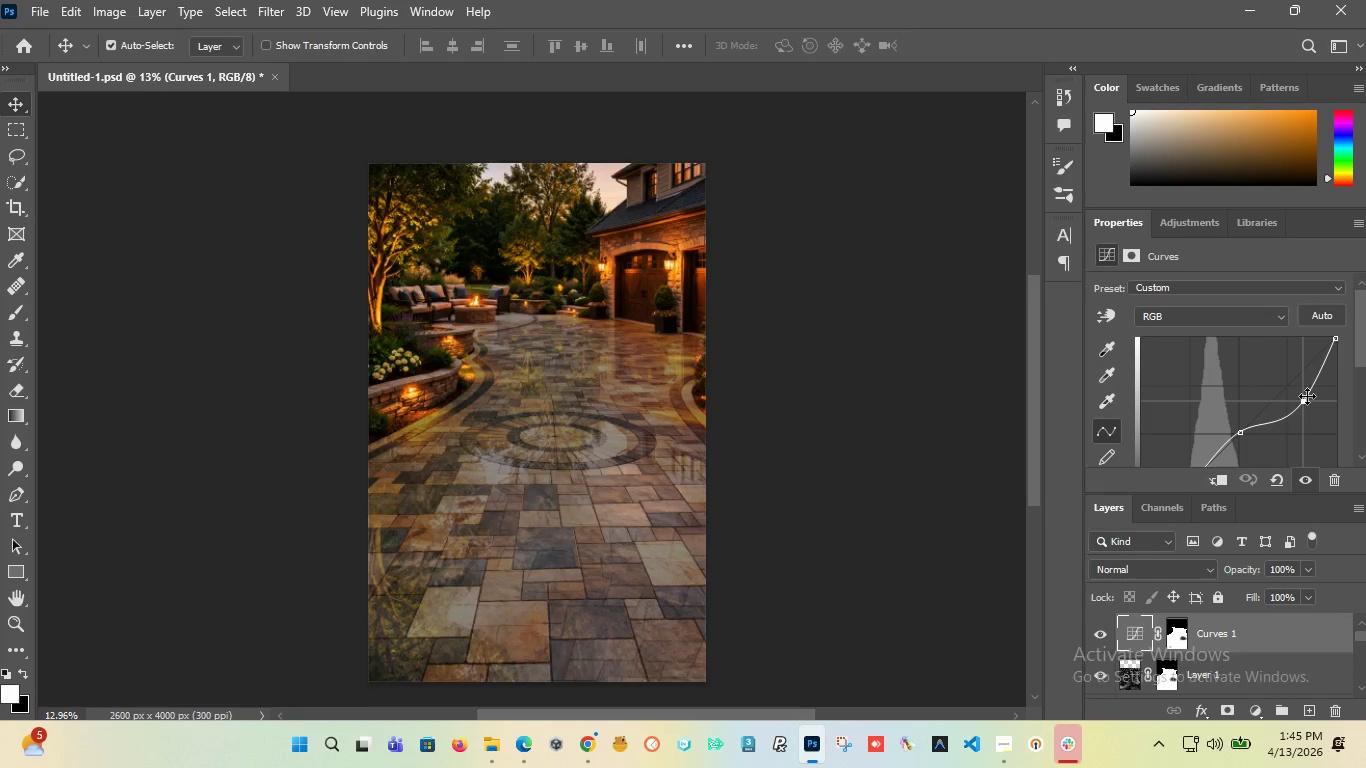 
left_click_drag(start_coordinate=[1308, 397], to_coordinate=[1301, 389])
 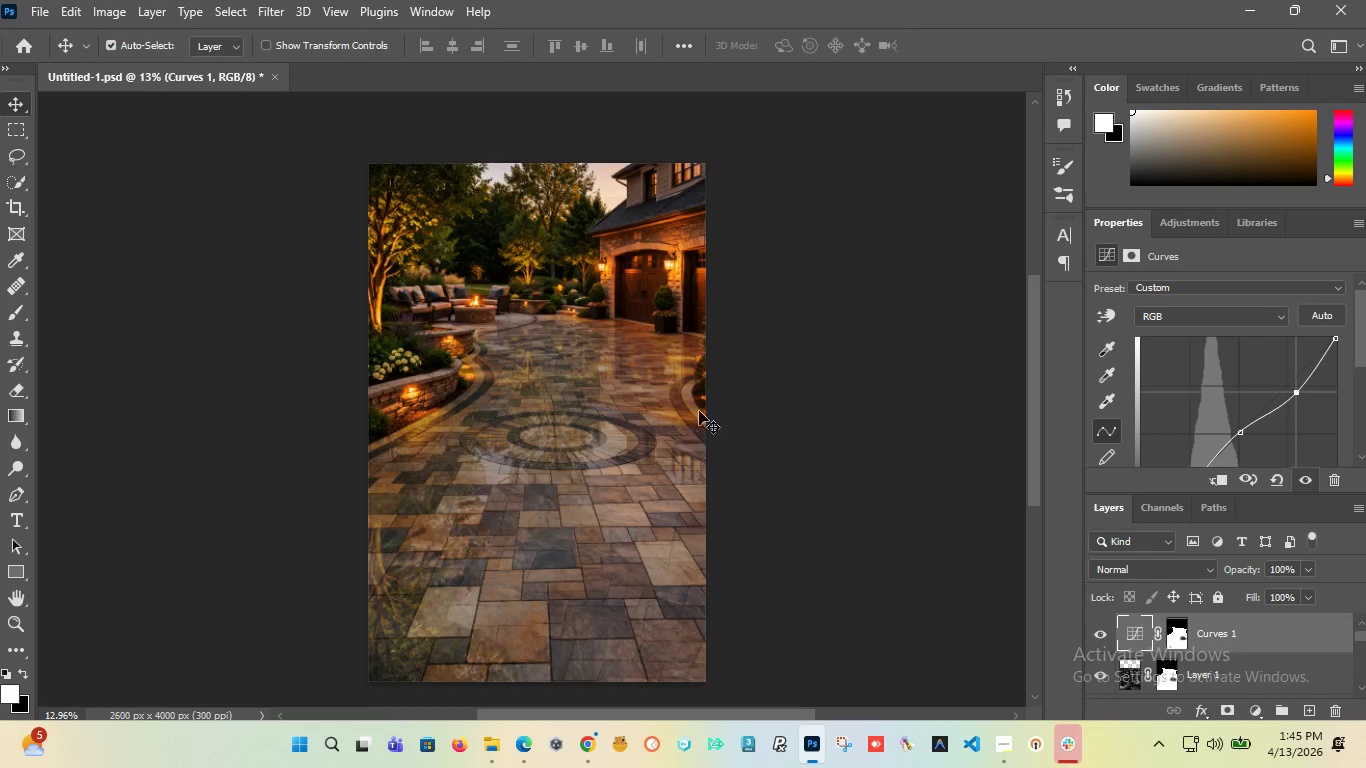 
hold_key(key=AltLeft, duration=1.52)
 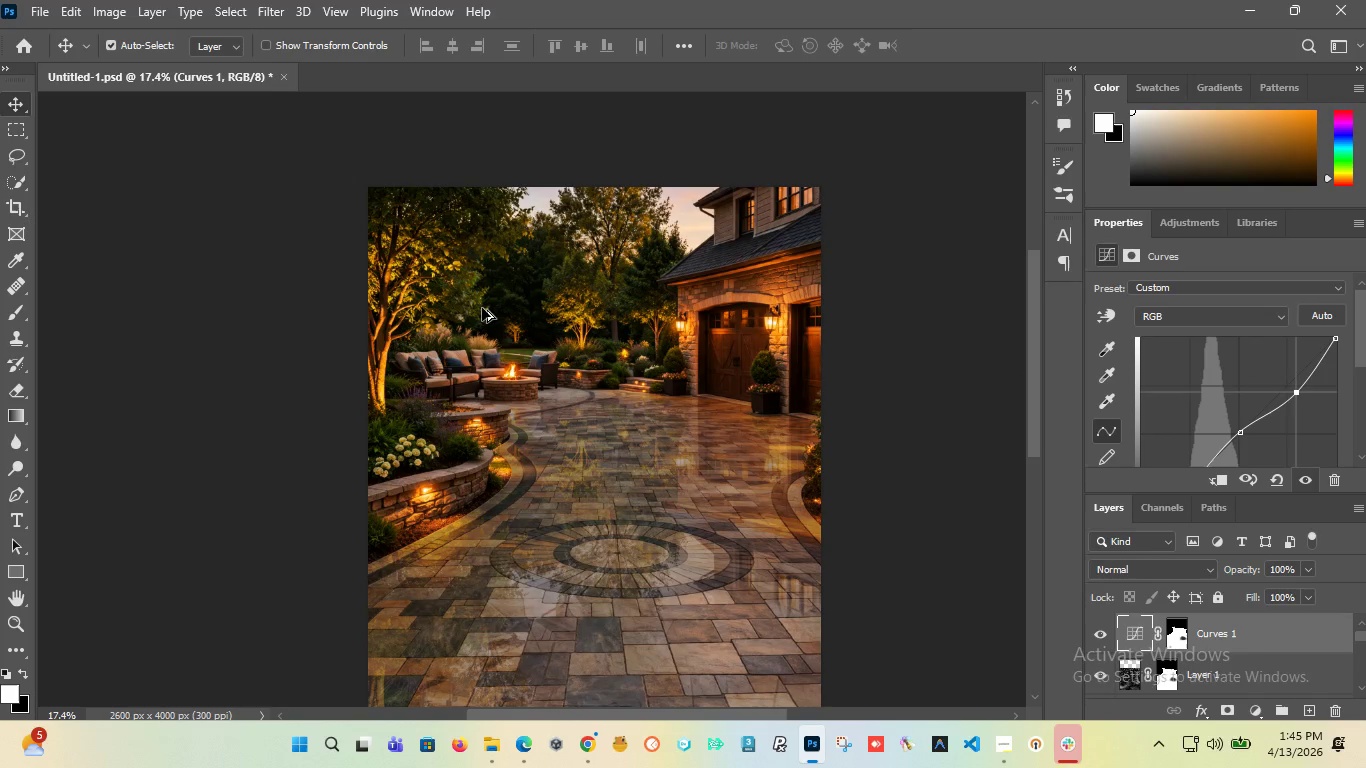 
hold_key(key=AltLeft, duration=1.5)
 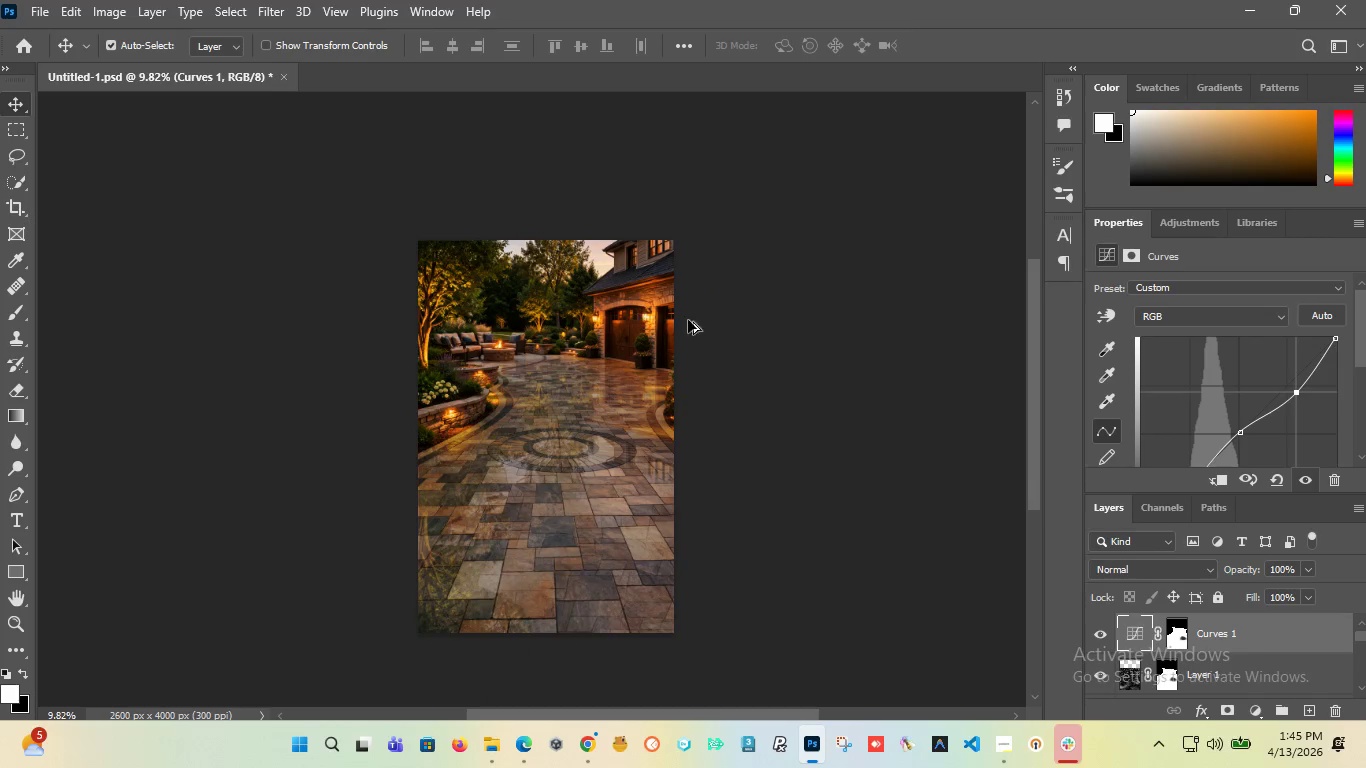 
scroll: coordinate [482, 308], scroll_direction: up, amount: 2.0
 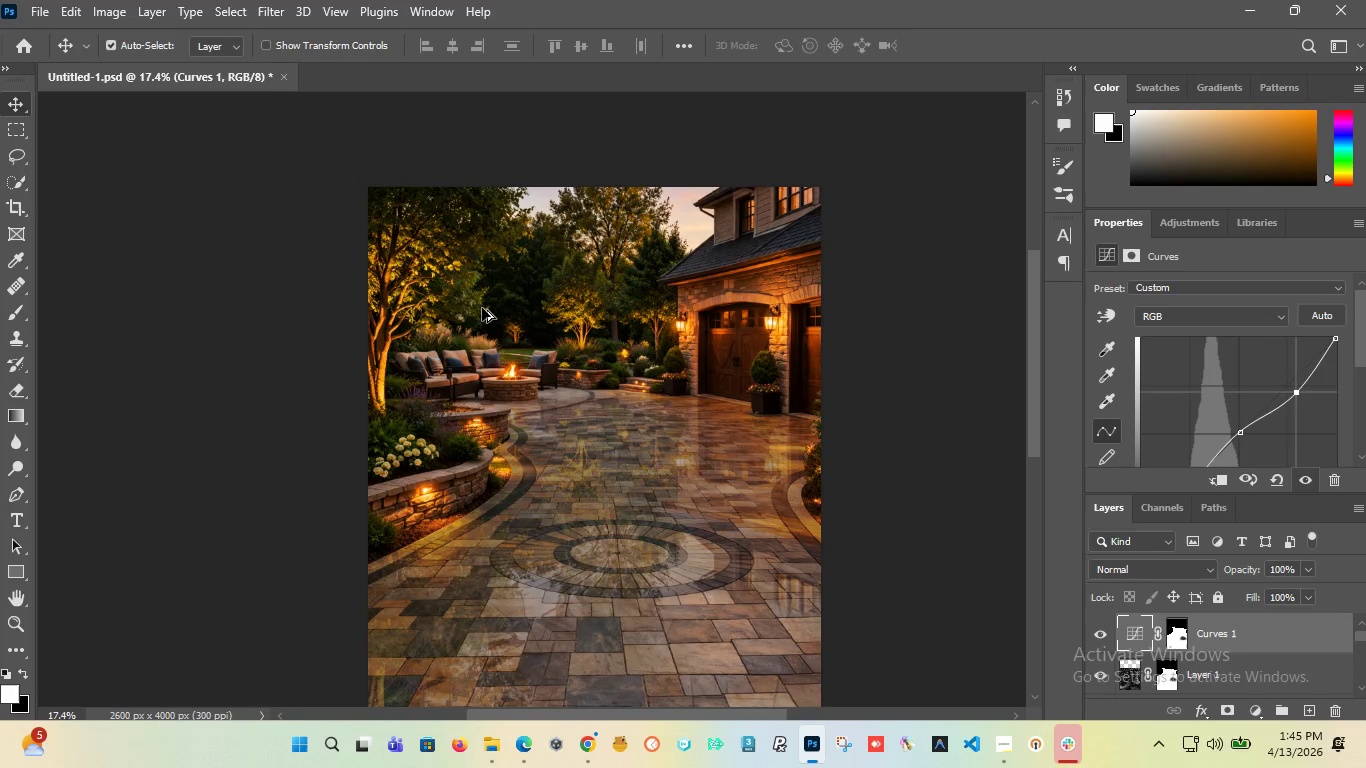 
hold_key(key=AltLeft, duration=0.55)
scroll: coordinate [482, 308], scroll_direction: down, amount: 6.0
 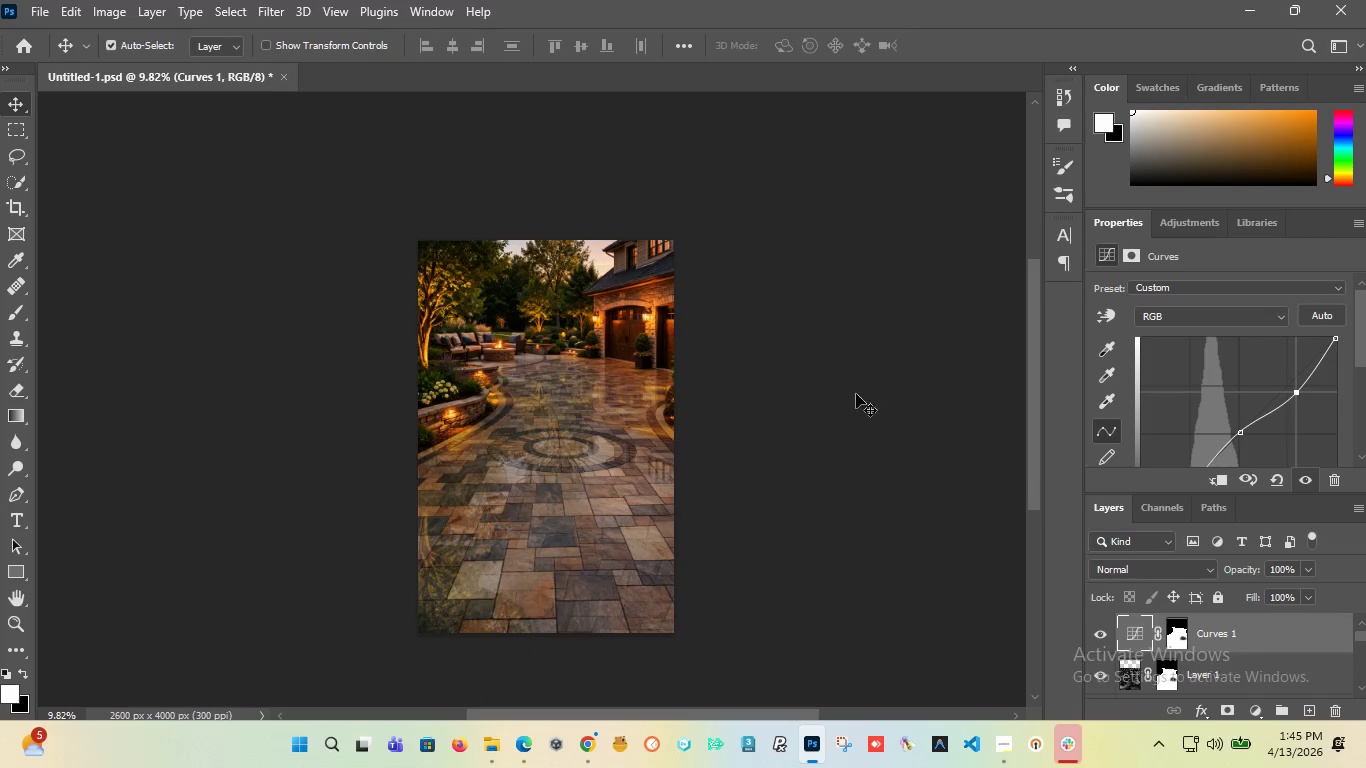 
scroll: coordinate [1132, 640], scroll_direction: up, amount: 5.0
 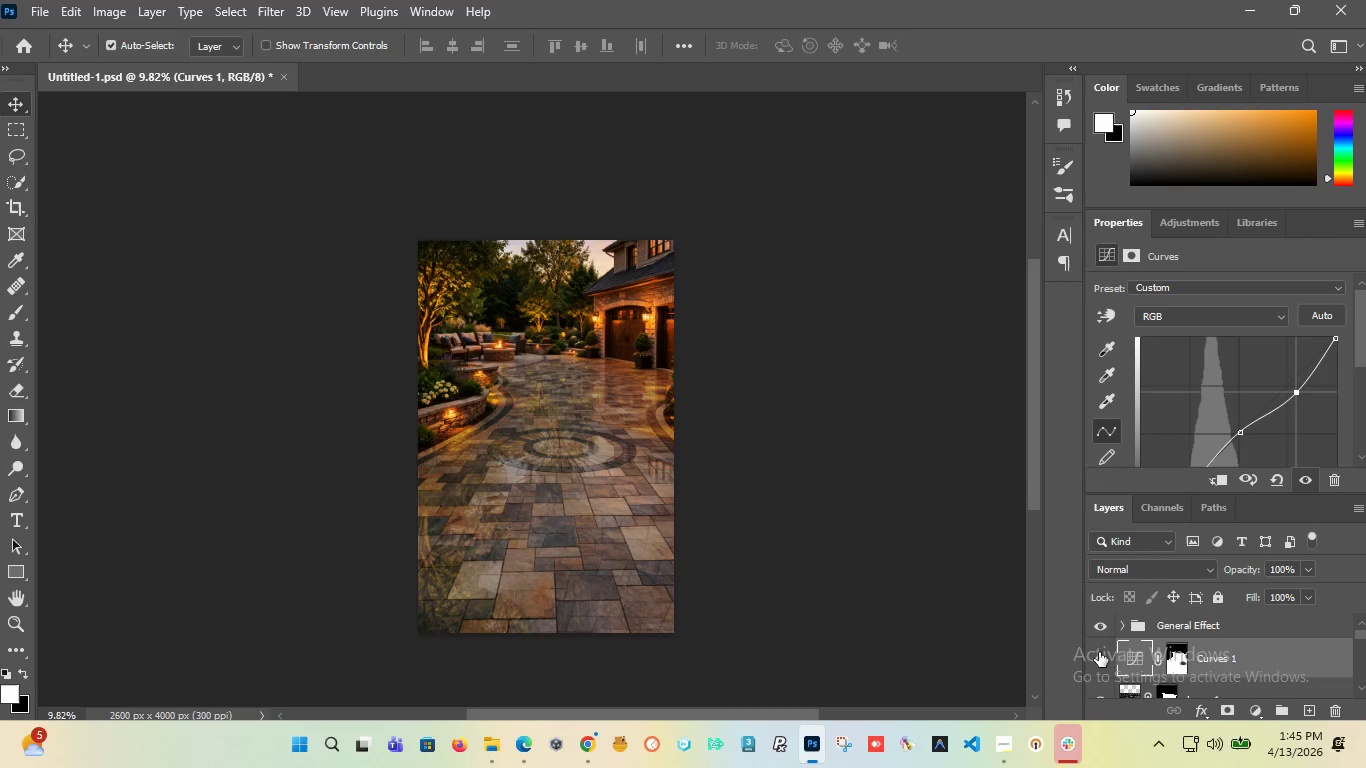 
left_click([1098, 653])
 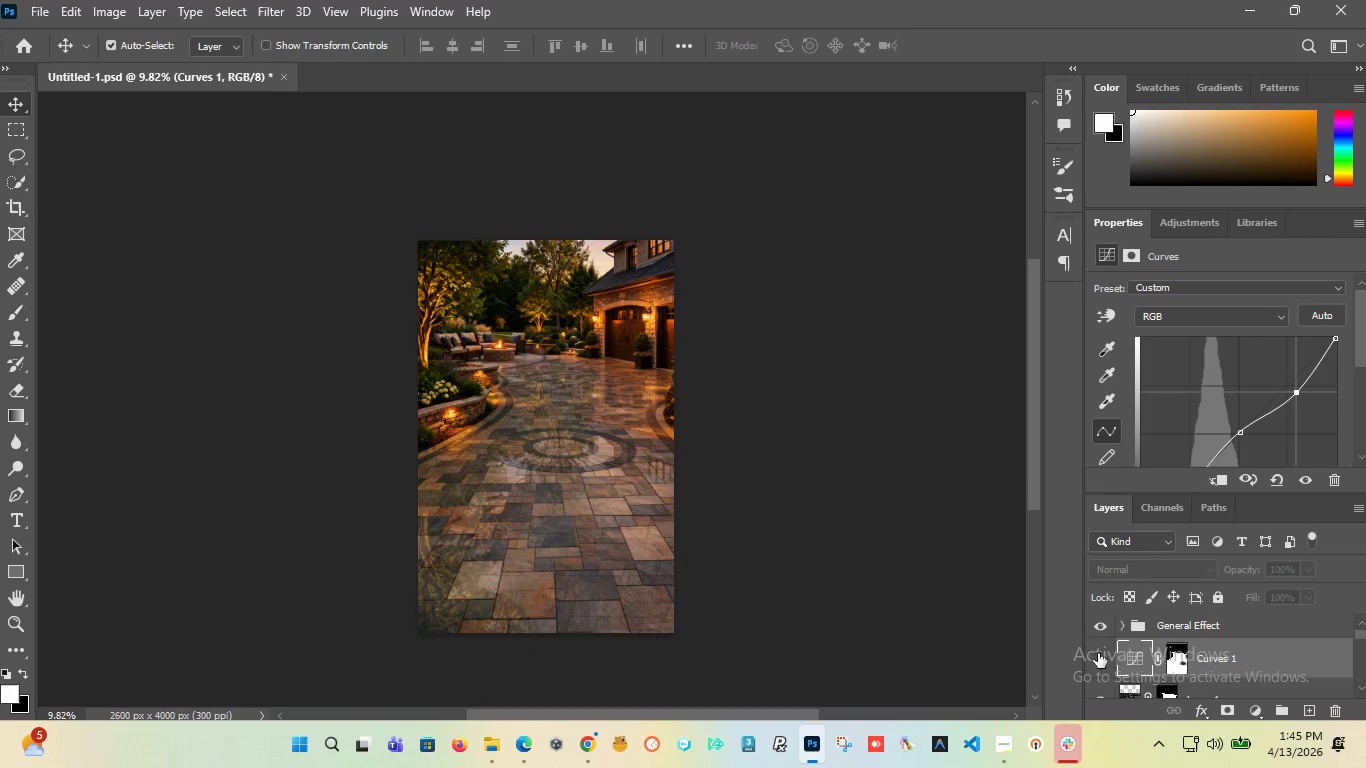 
left_click([1098, 653])
 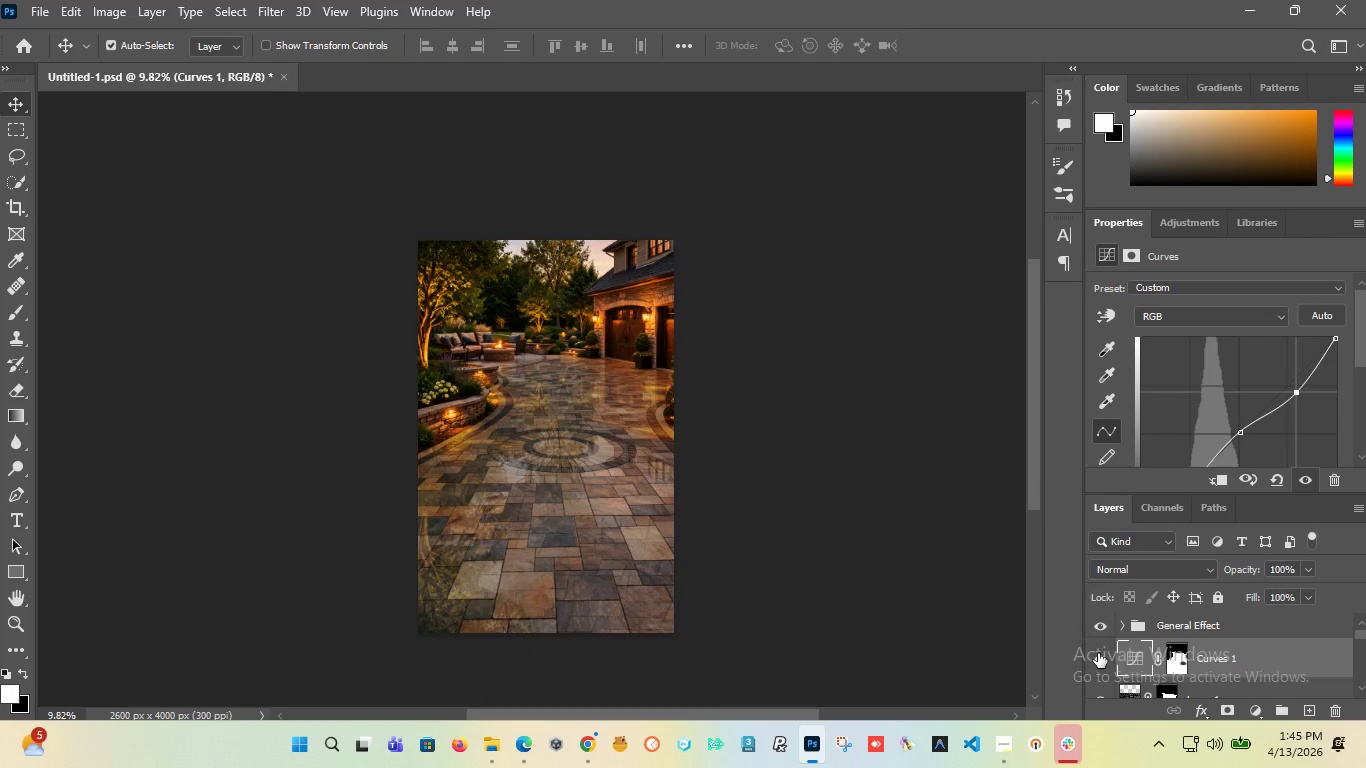 
left_click([1098, 653])
 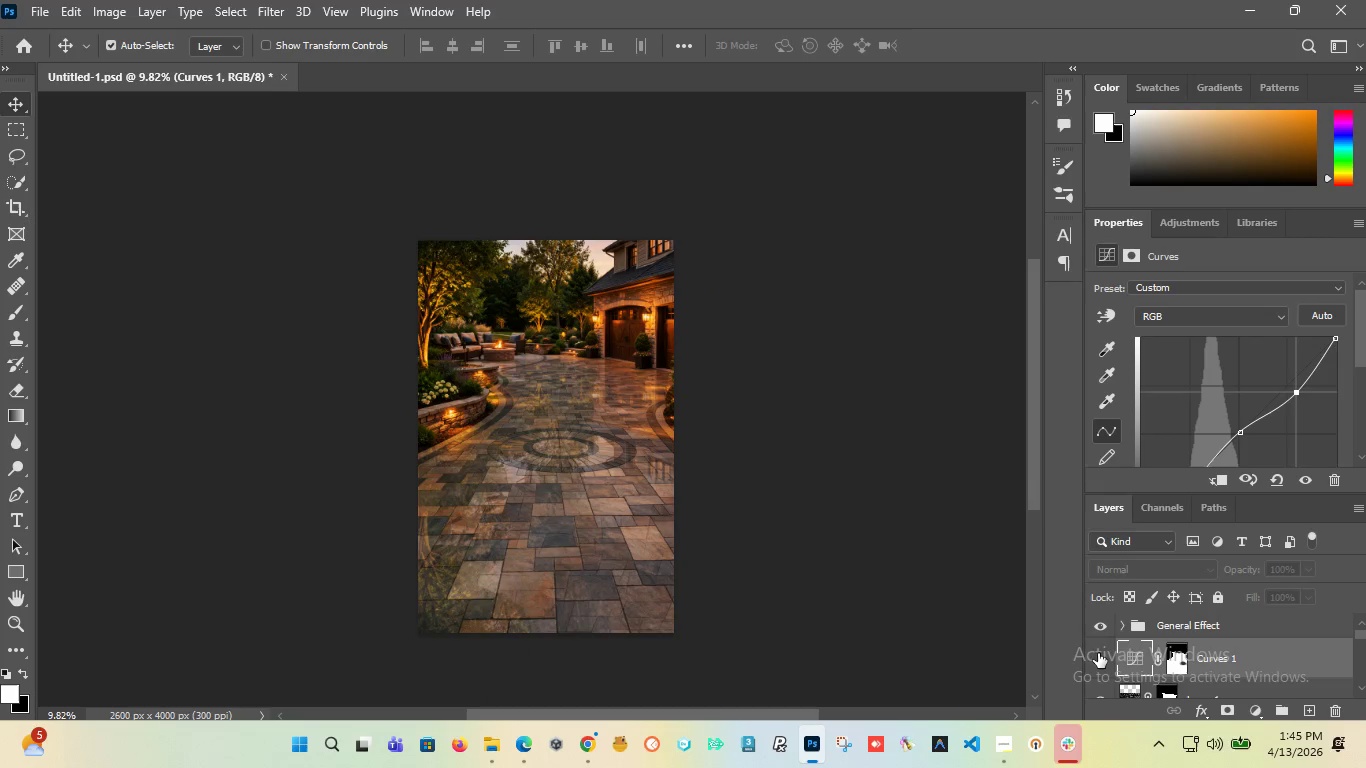 
left_click([1098, 653])
 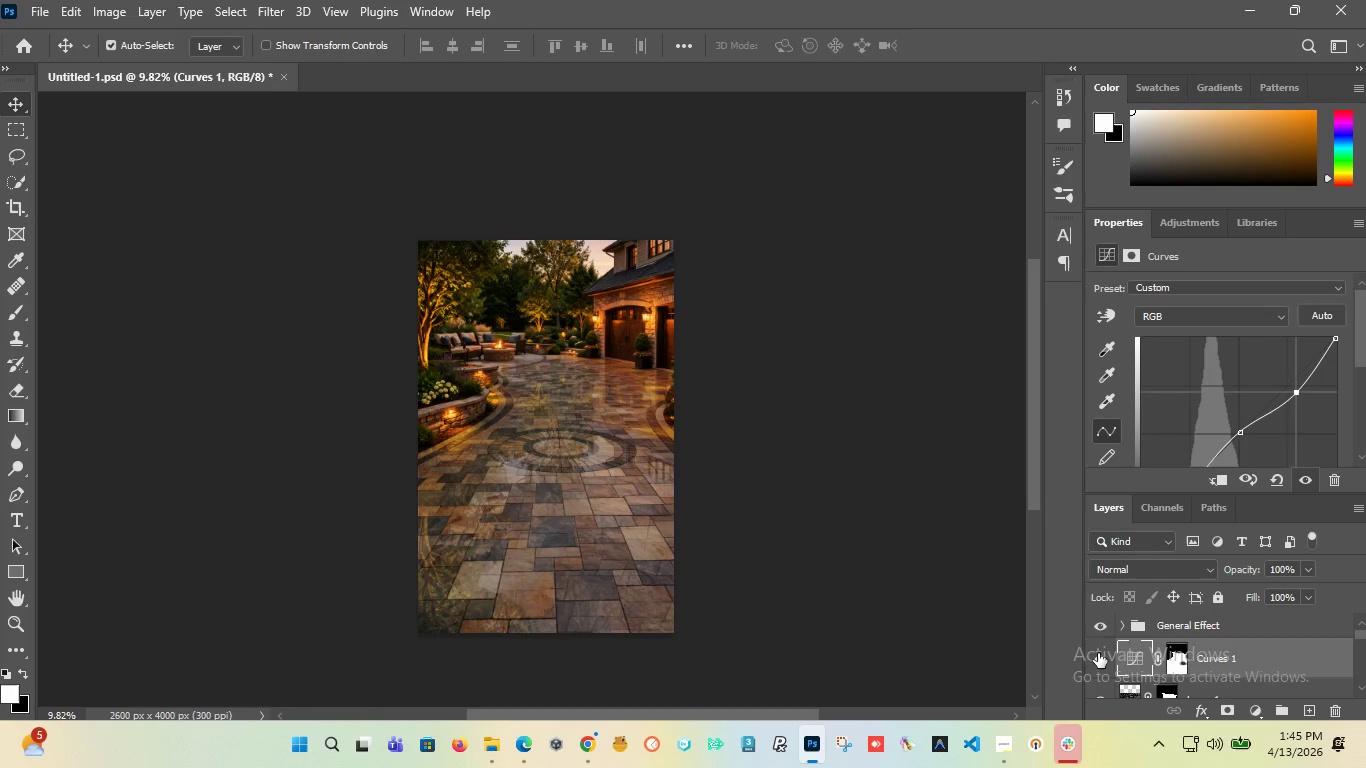 
left_click([1098, 653])
 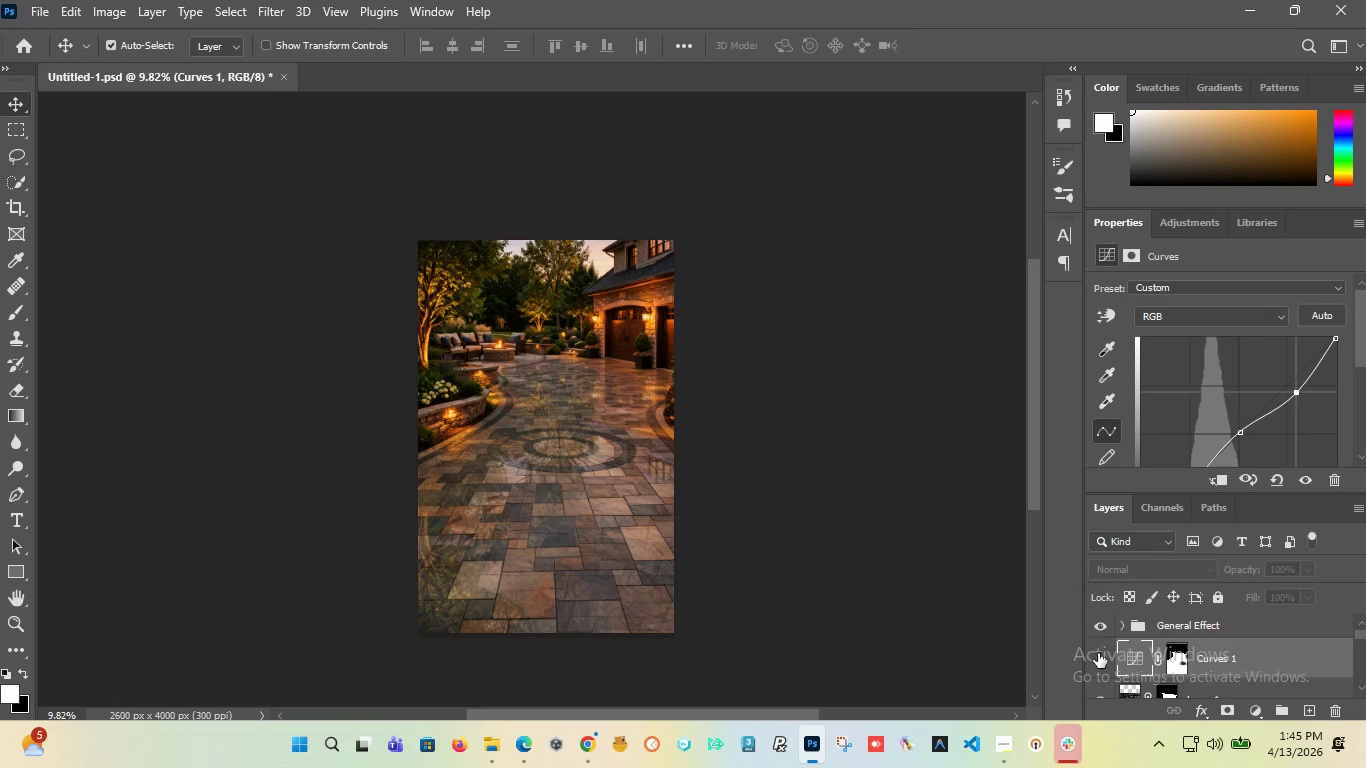 
left_click([1098, 653])
 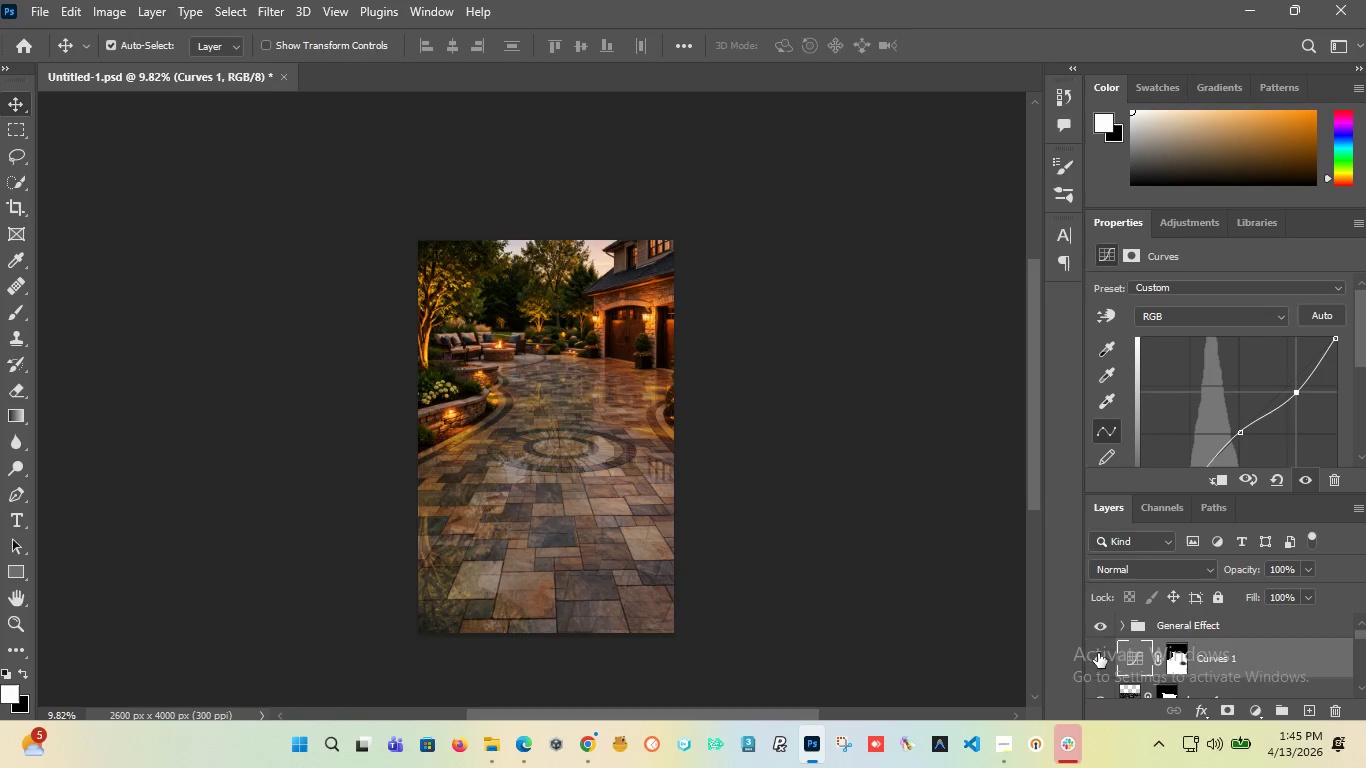 
hold_key(key=AltLeft, duration=1.53)
 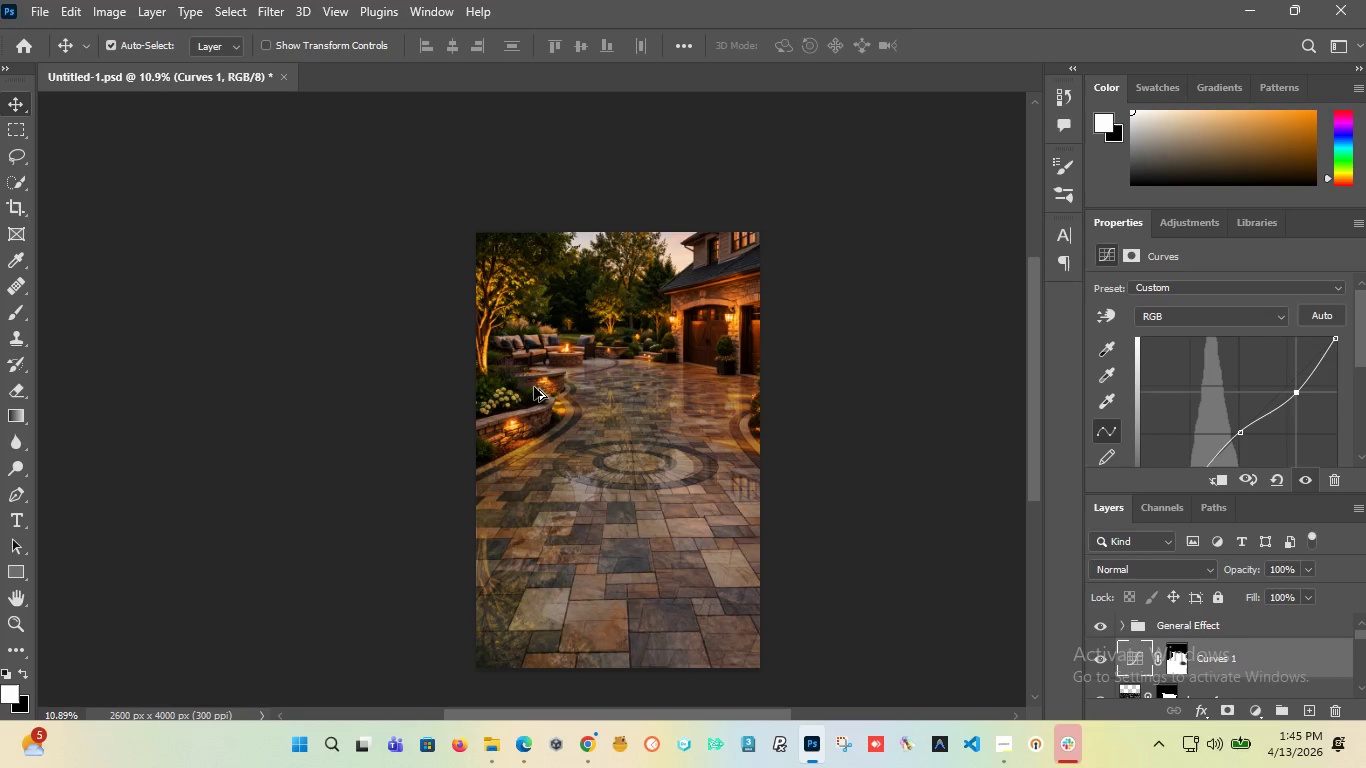 
hold_key(key=AltLeft, duration=0.73)
 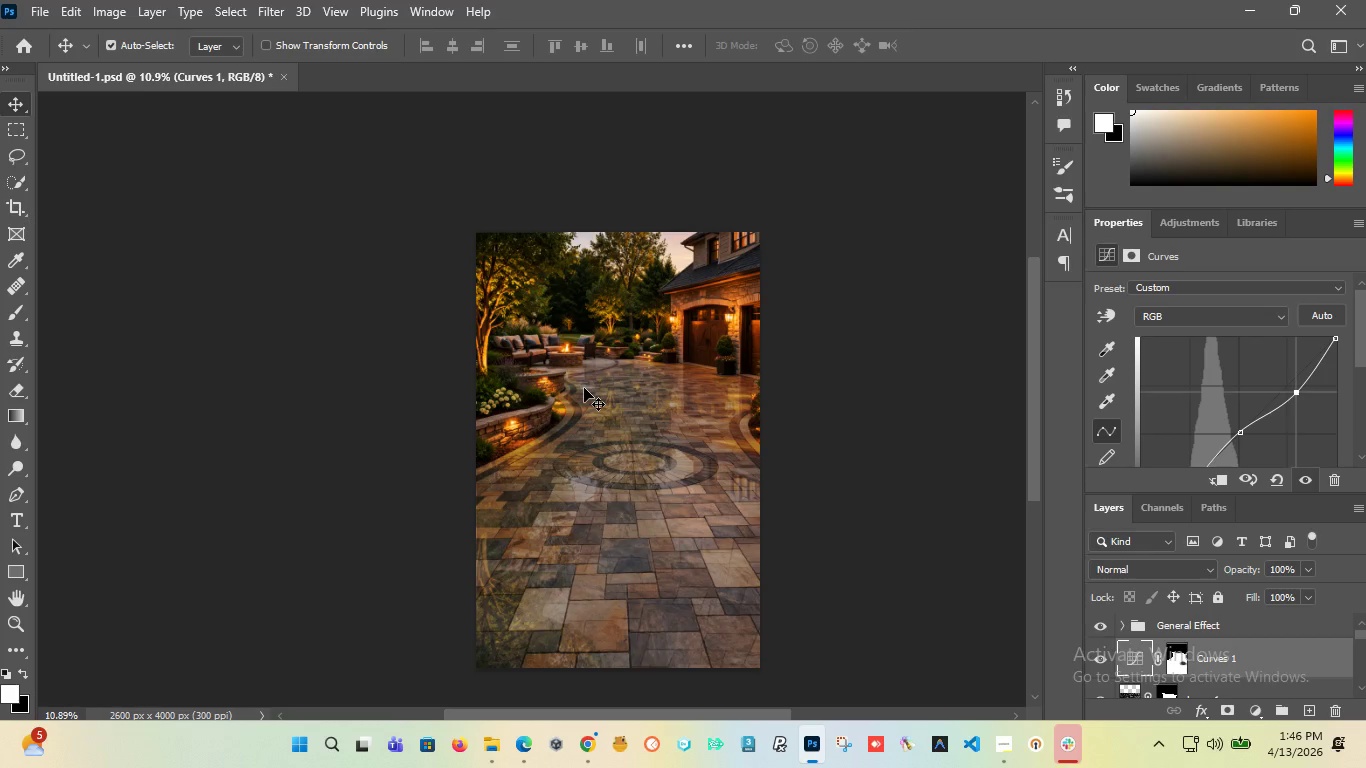 
scroll: coordinate [531, 388], scroll_direction: up, amount: 1.0
 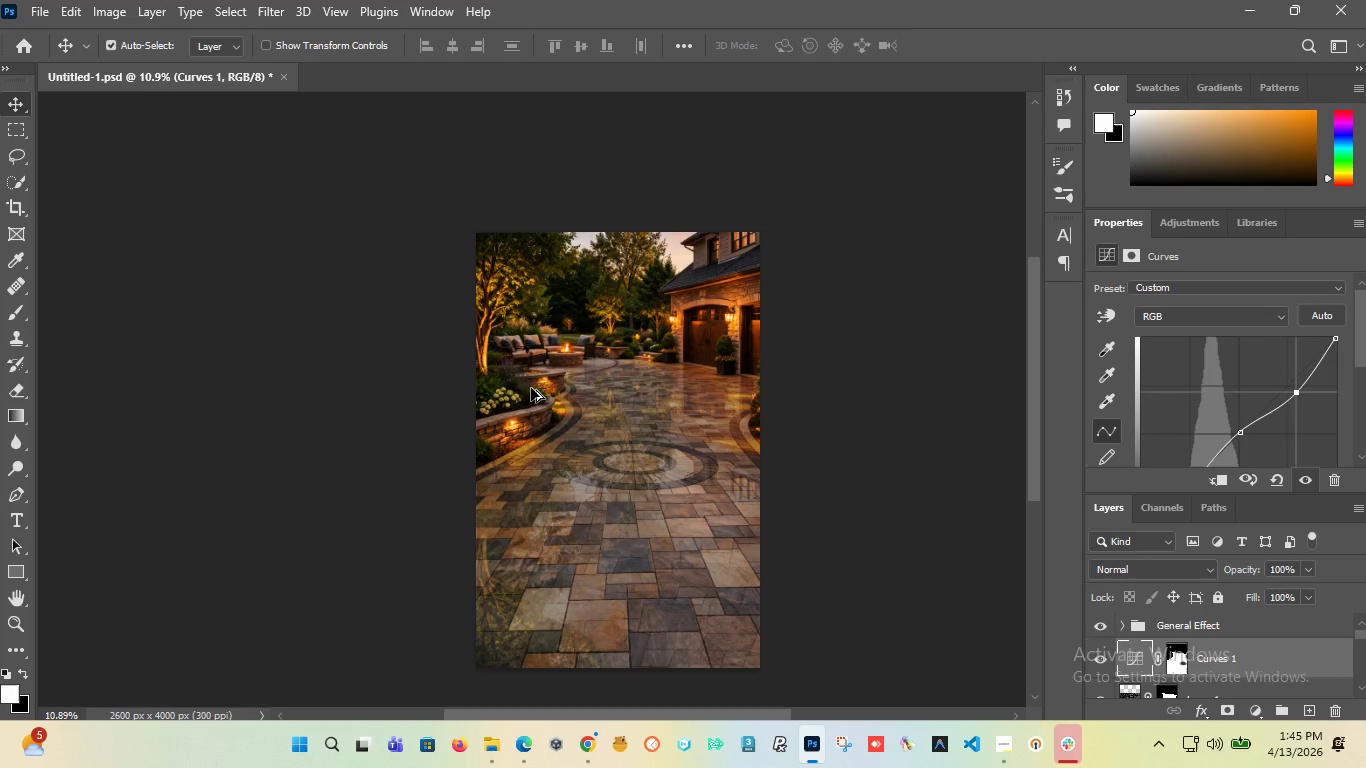 
wait(49.28)
 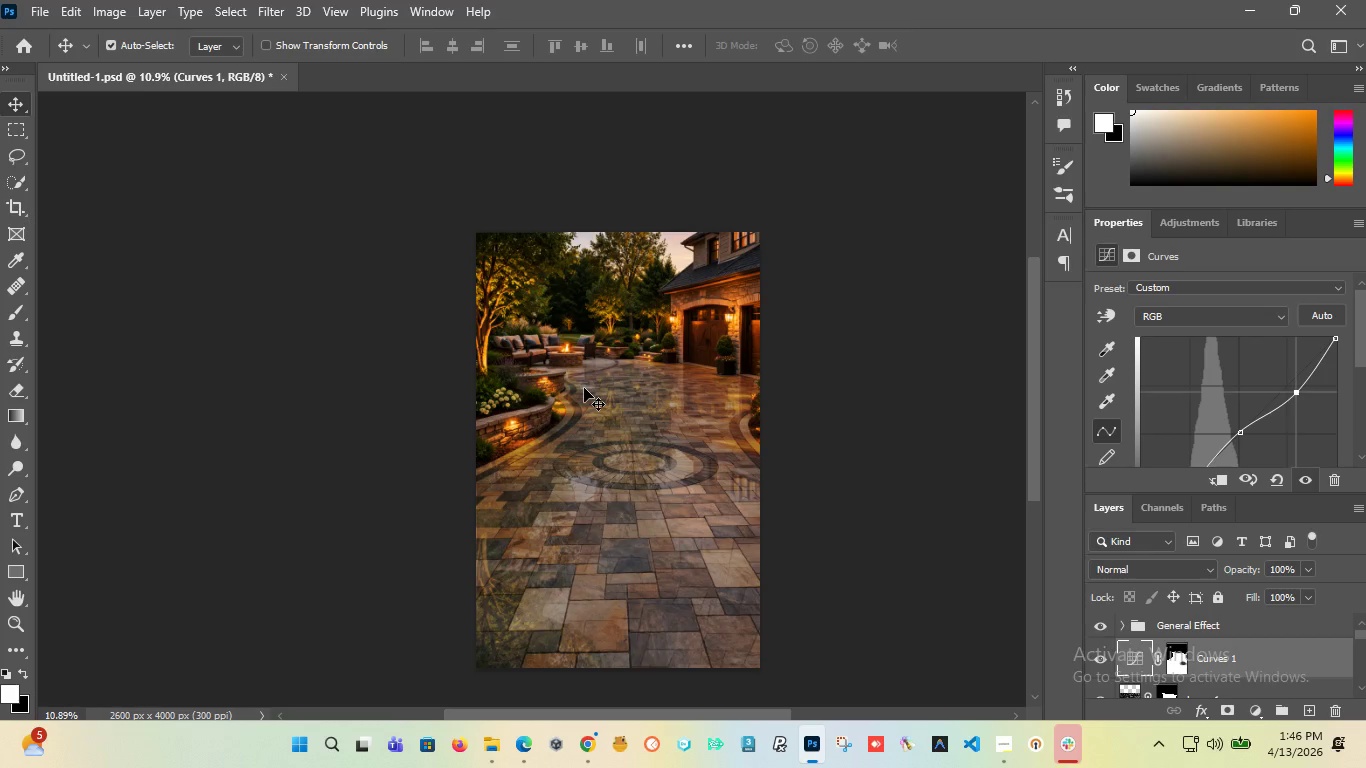 
scroll: coordinate [605, 275], scroll_direction: down, amount: 1.0
 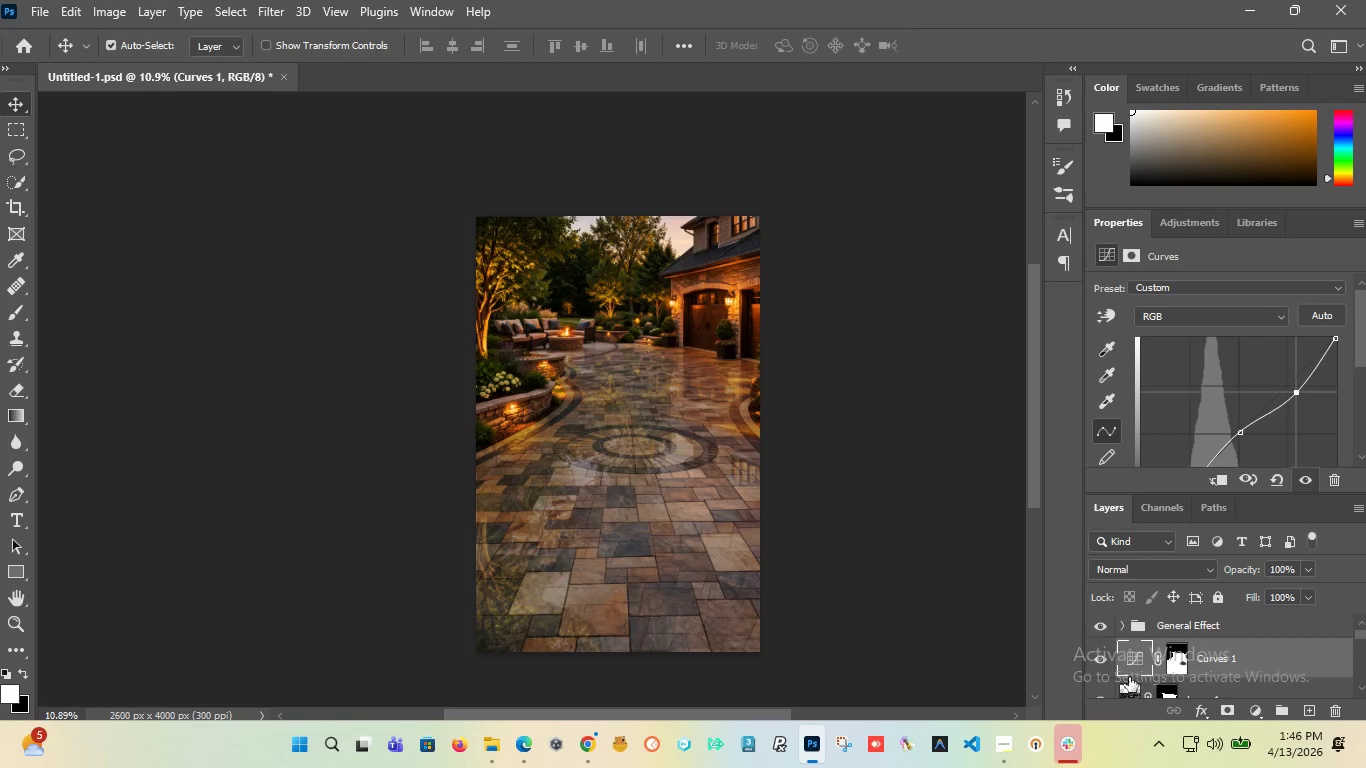 
left_click([1105, 659])
 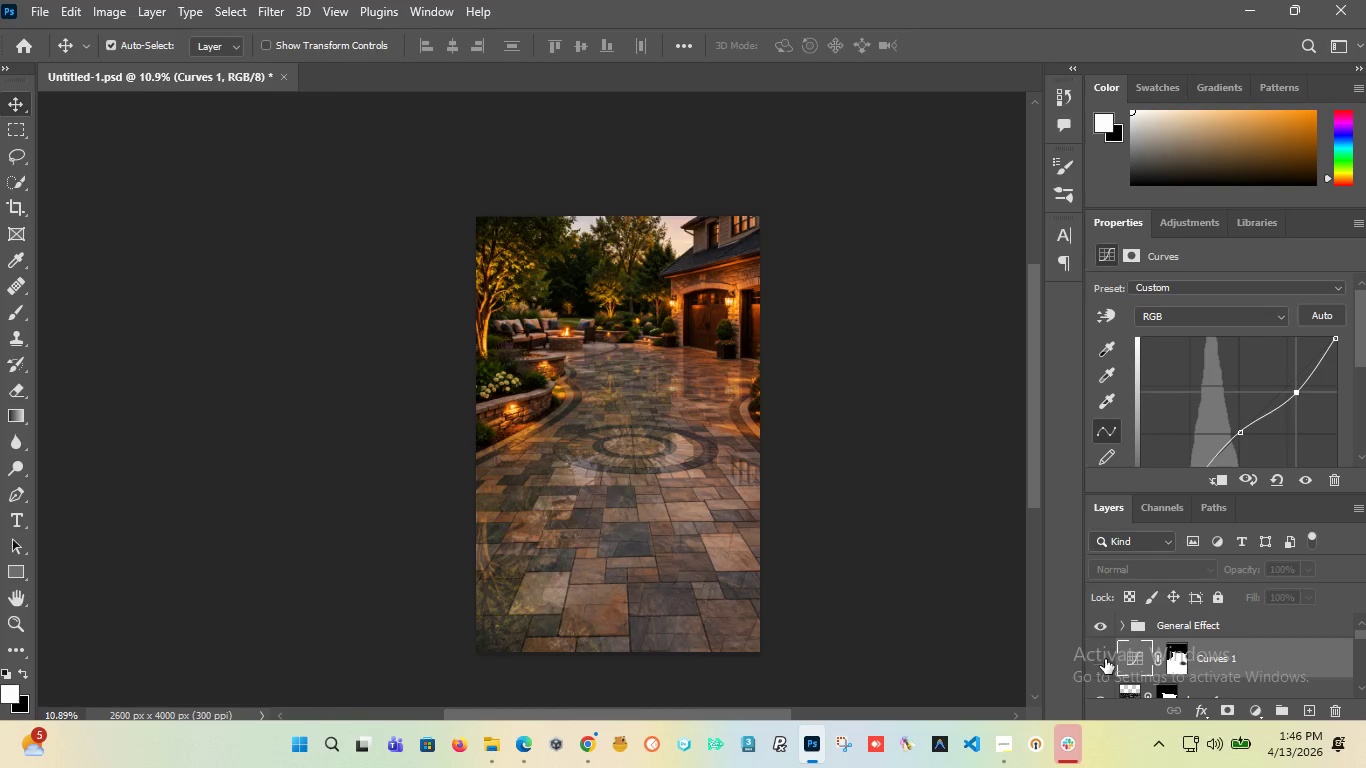 
left_click([1105, 659])
 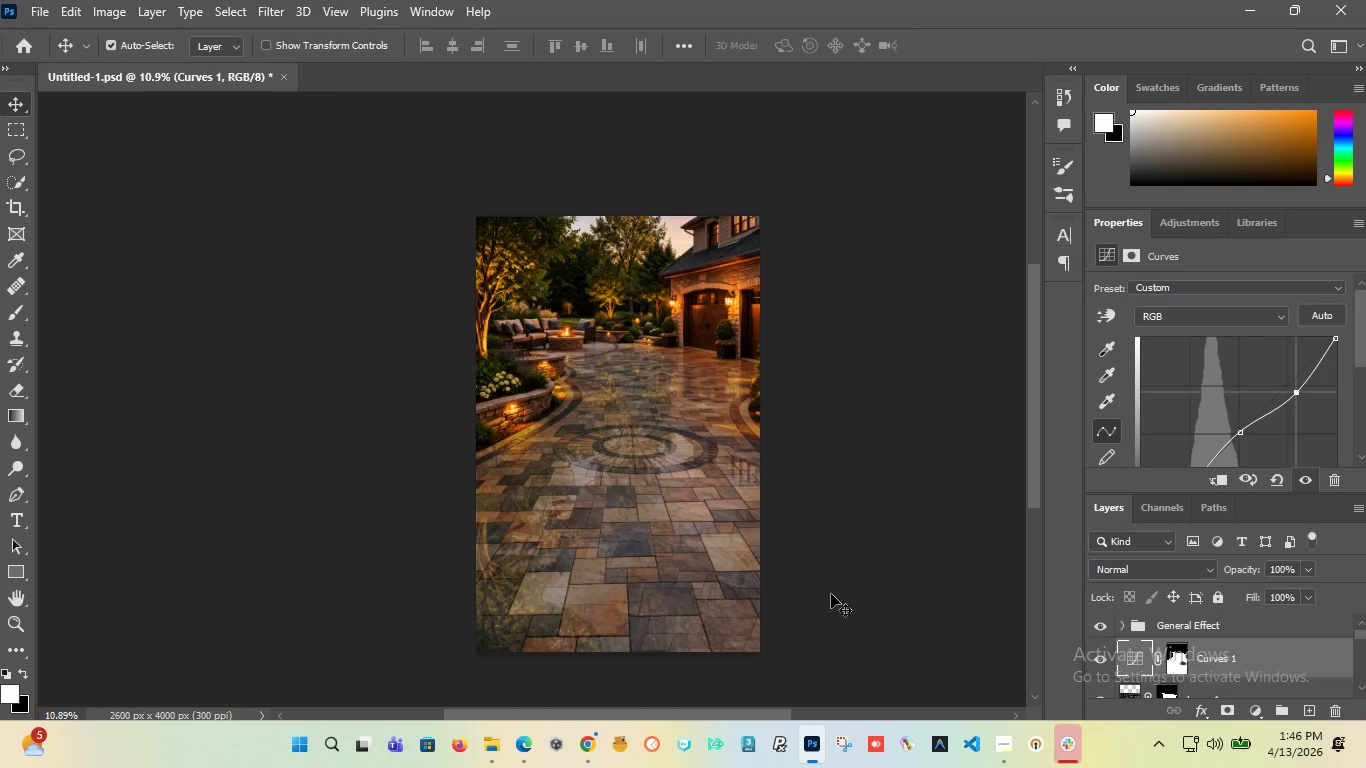 
hold_key(key=AltLeft, duration=1.12)
scroll: coordinate [610, 443], scroll_direction: down, amount: 1.0
 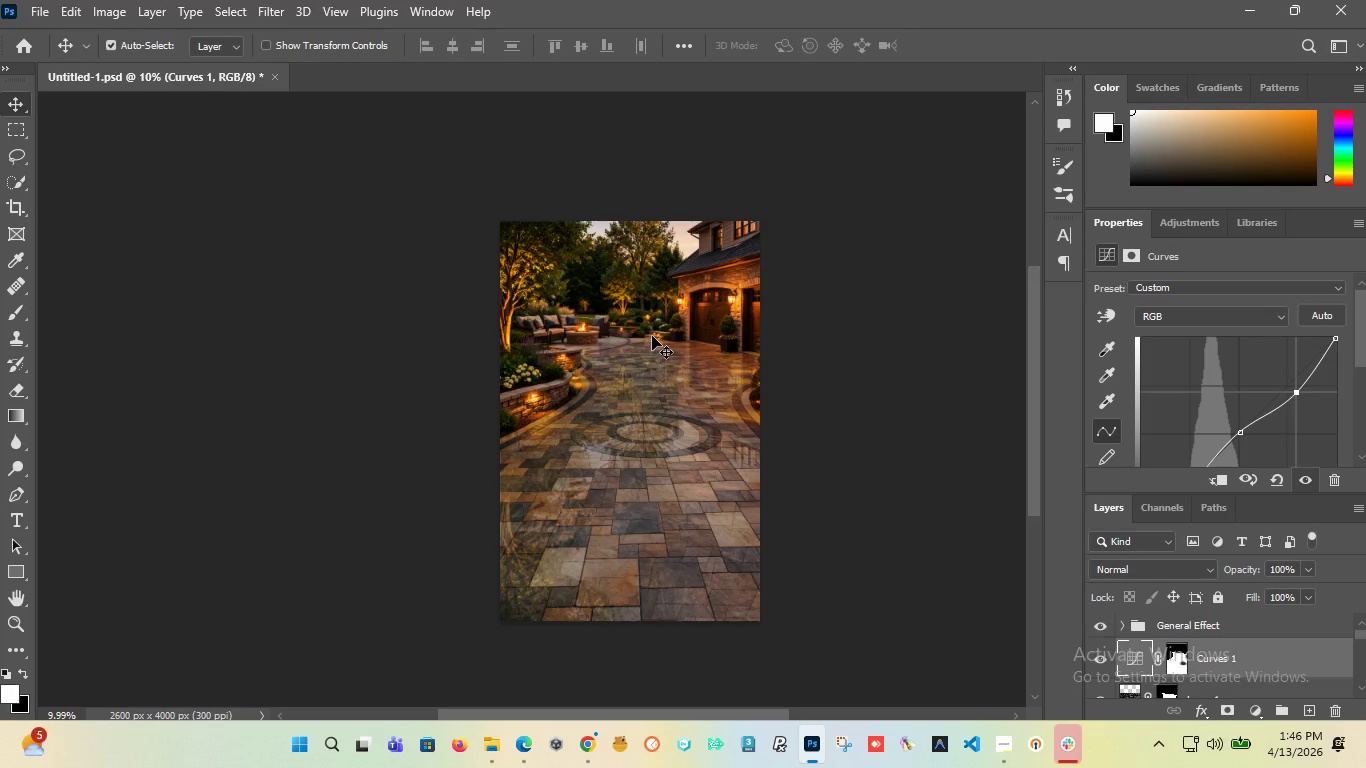 
hold_key(key=AltLeft, duration=1.5)
 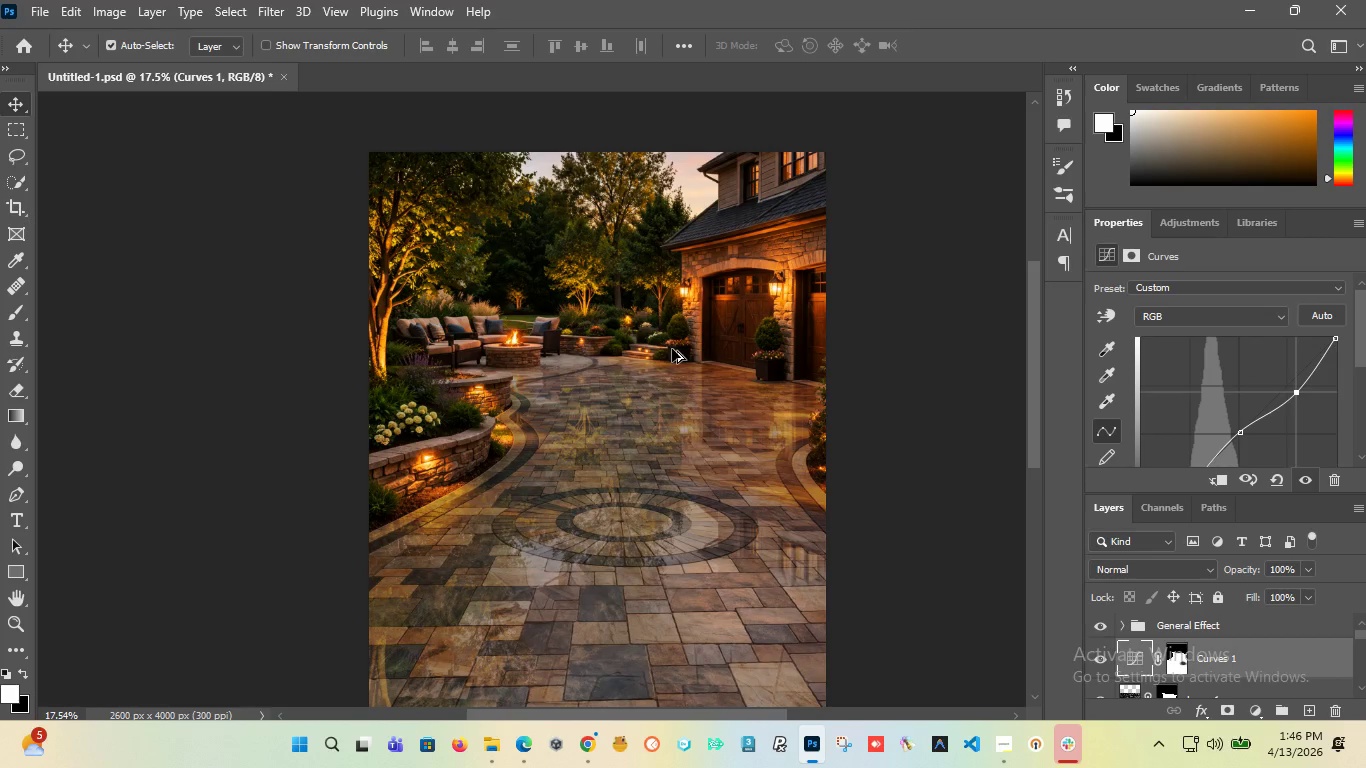 
scroll: coordinate [672, 349], scroll_direction: up, amount: 8.0
 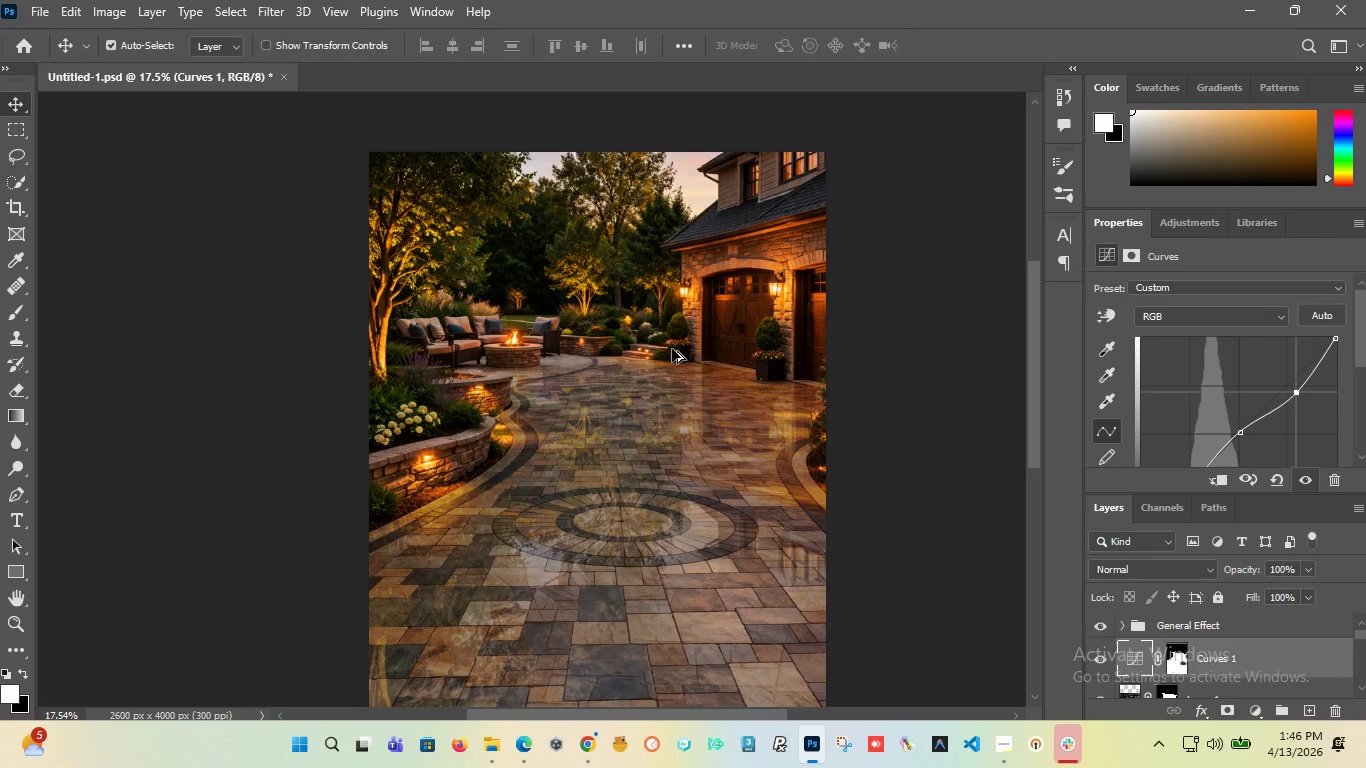 
hold_key(key=AltLeft, duration=1.5)
 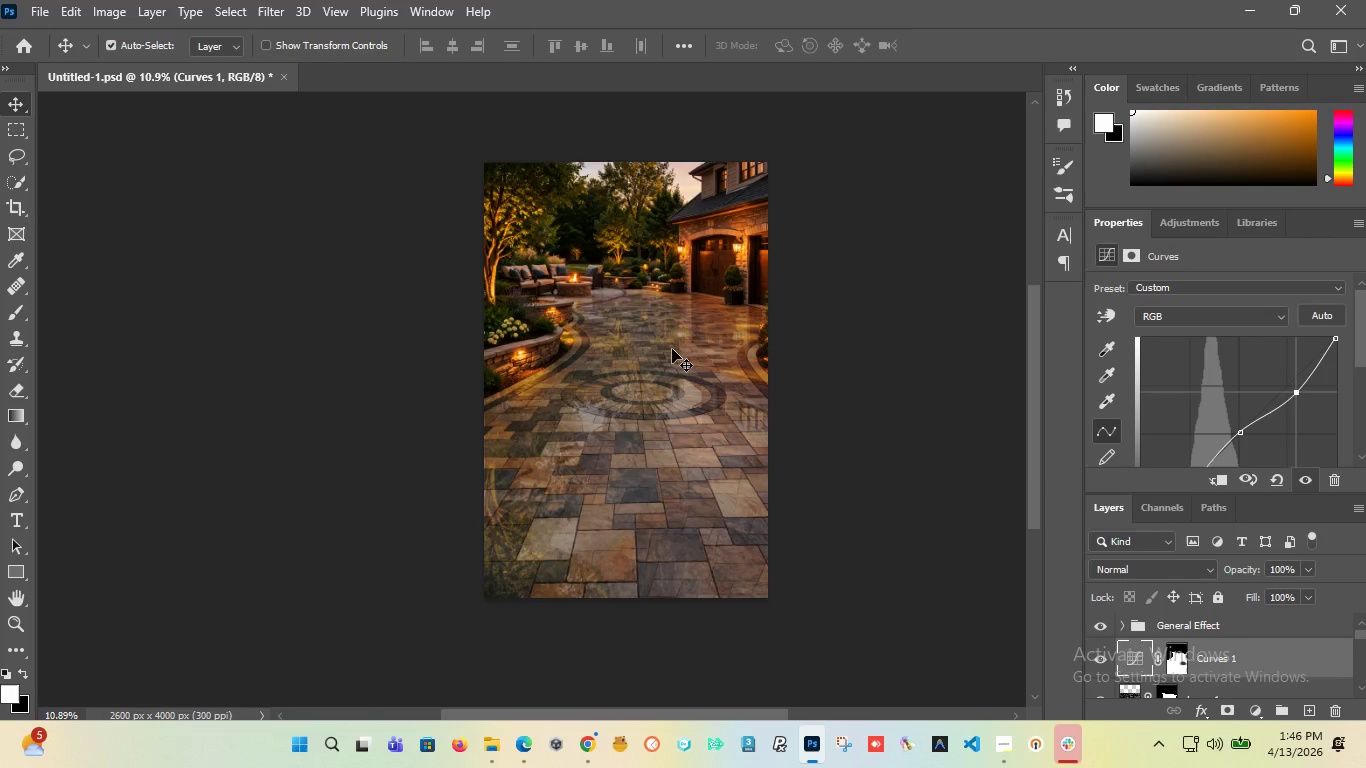 
key(Alt+AltLeft)
 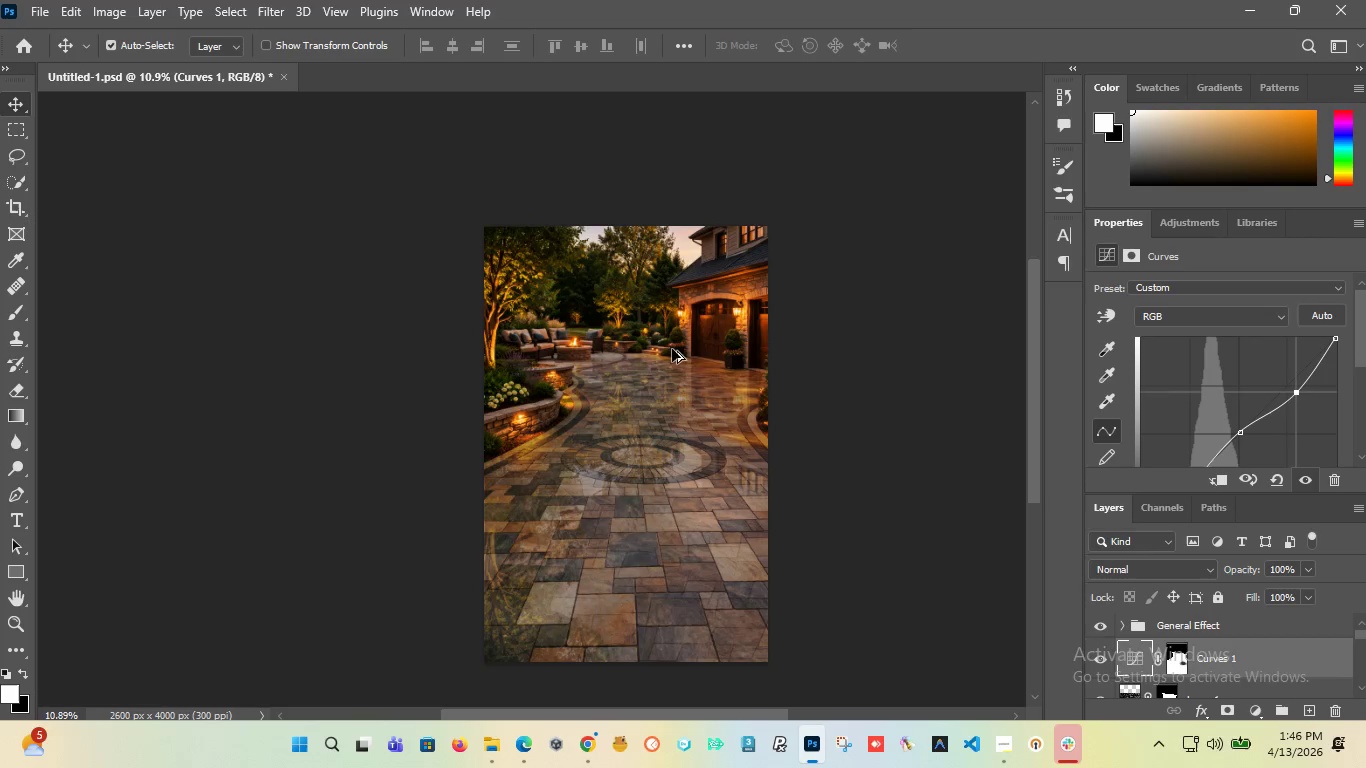 
key(Alt+AltLeft)
 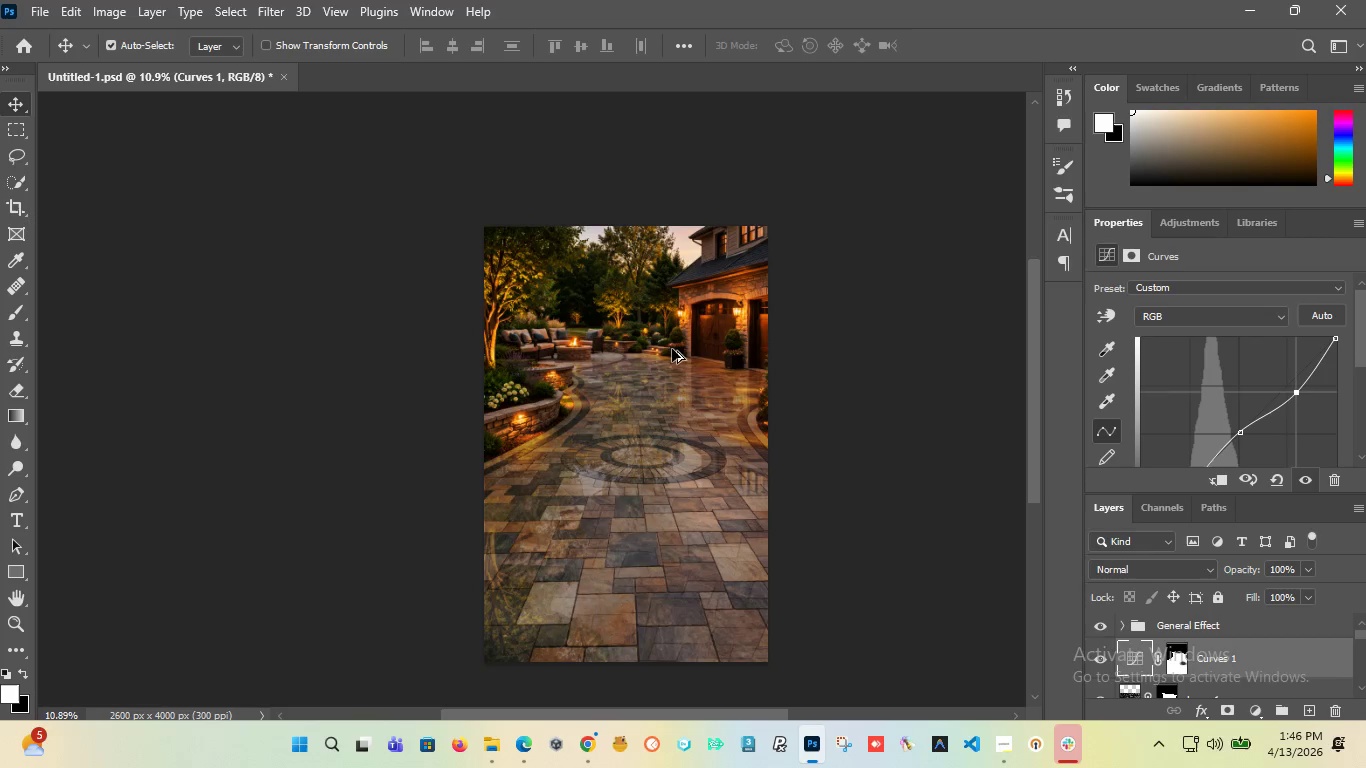 
key(Alt+AltLeft)
 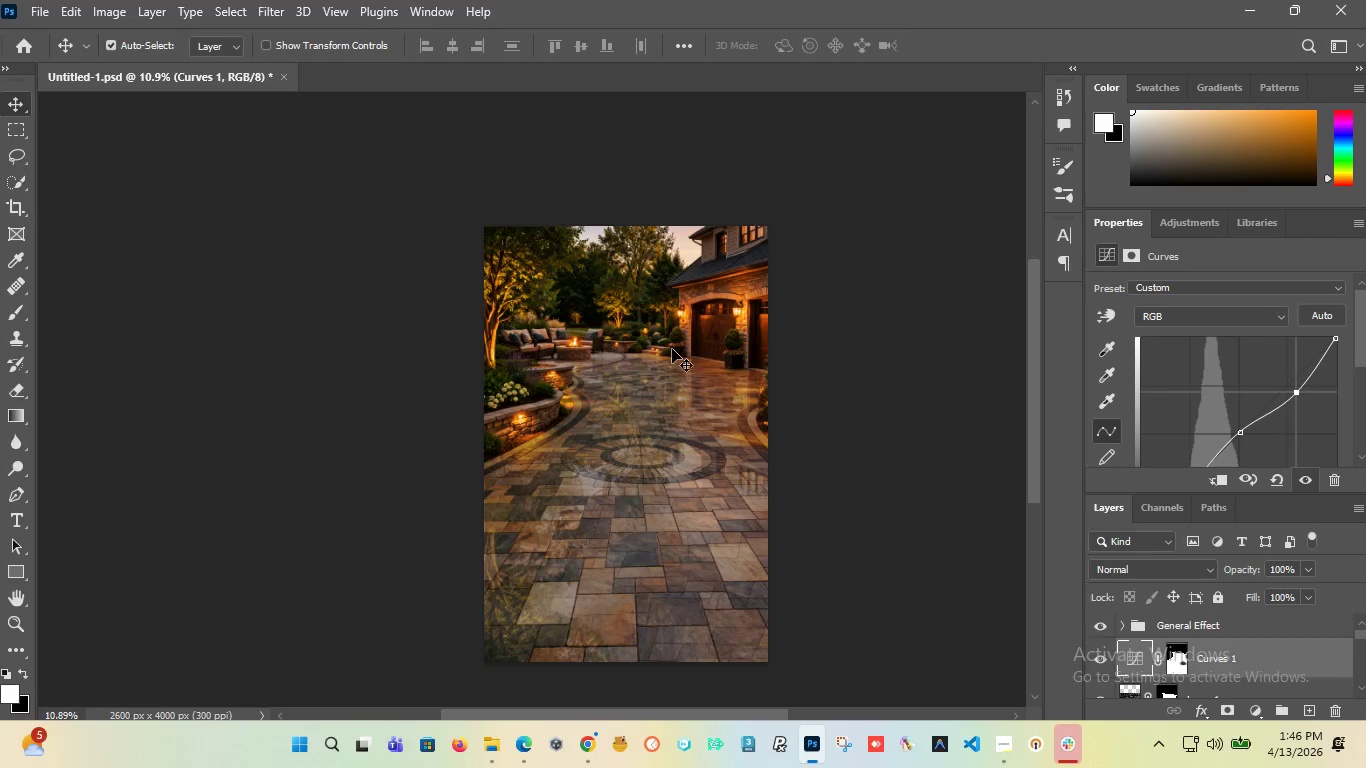 
key(Alt+AltLeft)
 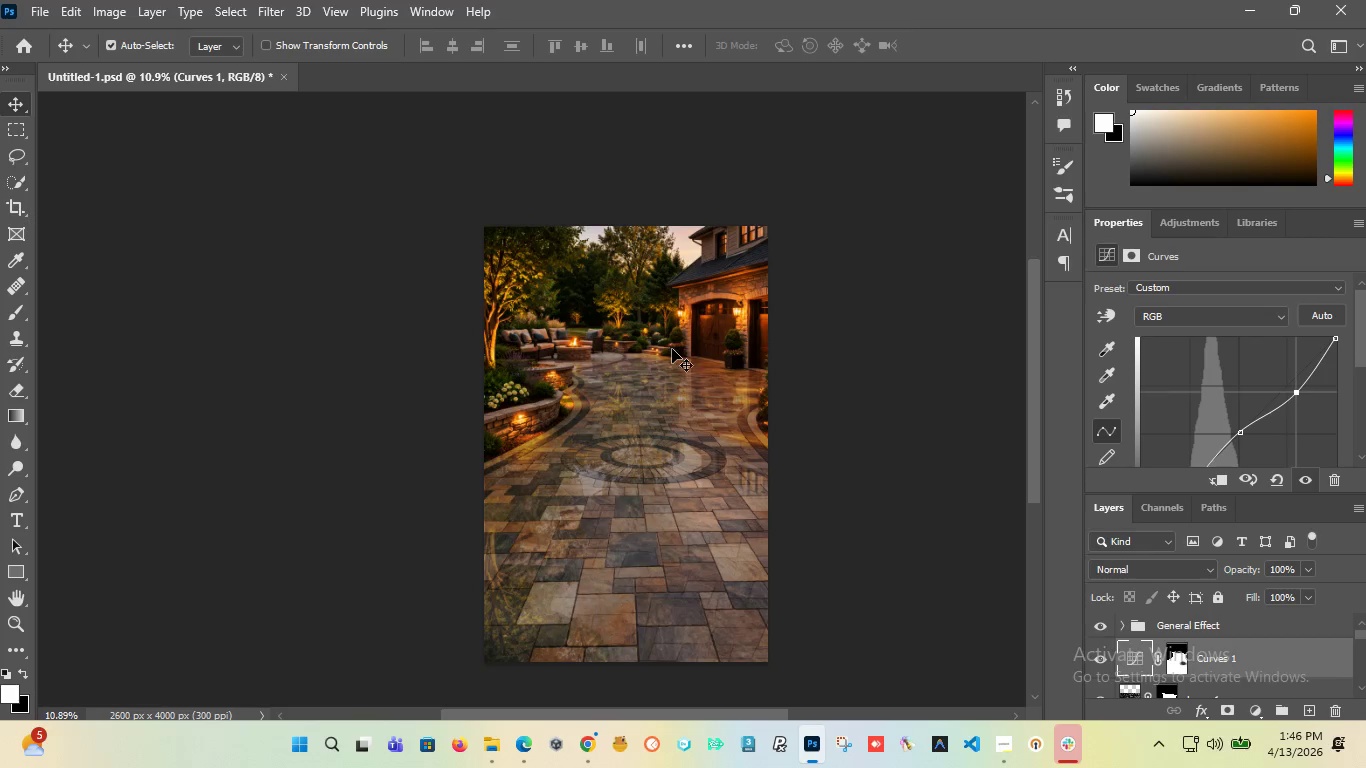 
key(Alt+AltLeft)
 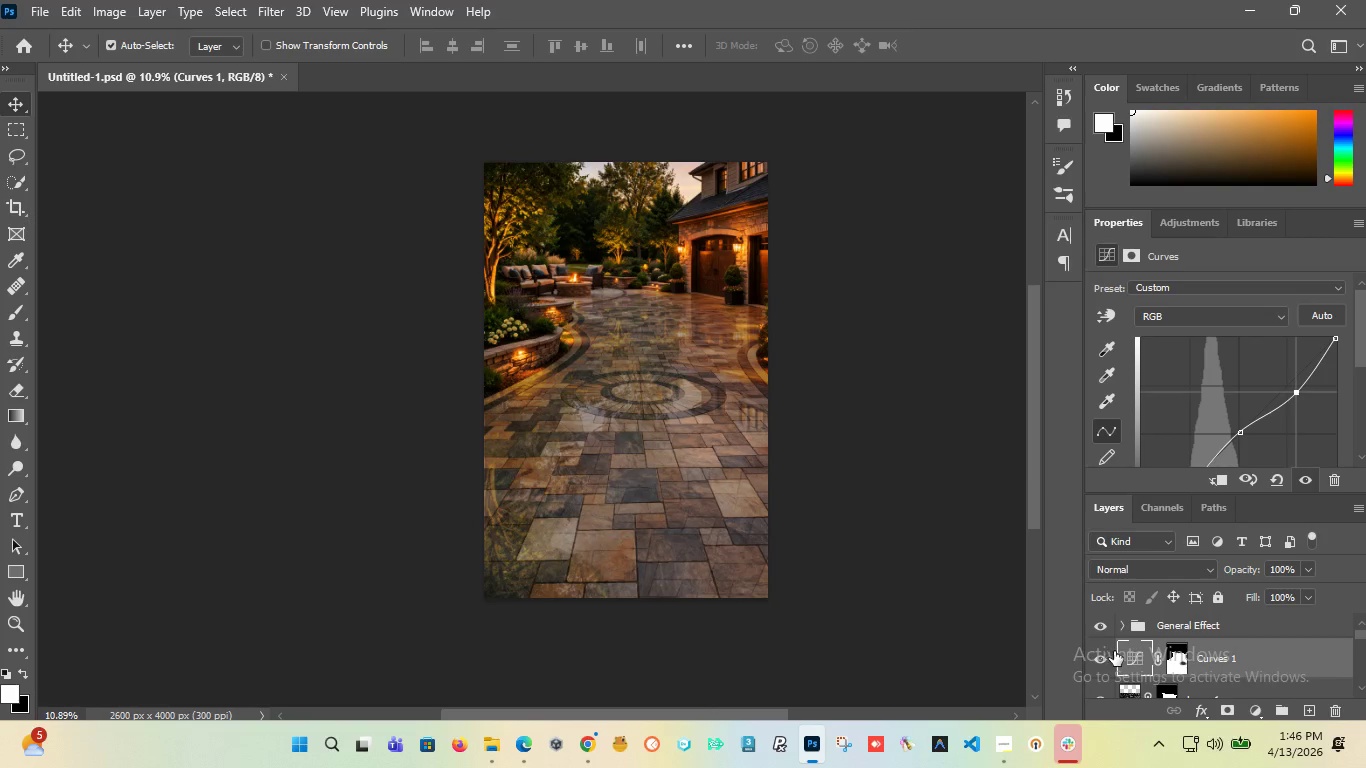 
scroll: coordinate [672, 349], scroll_direction: down, amount: 5.0
 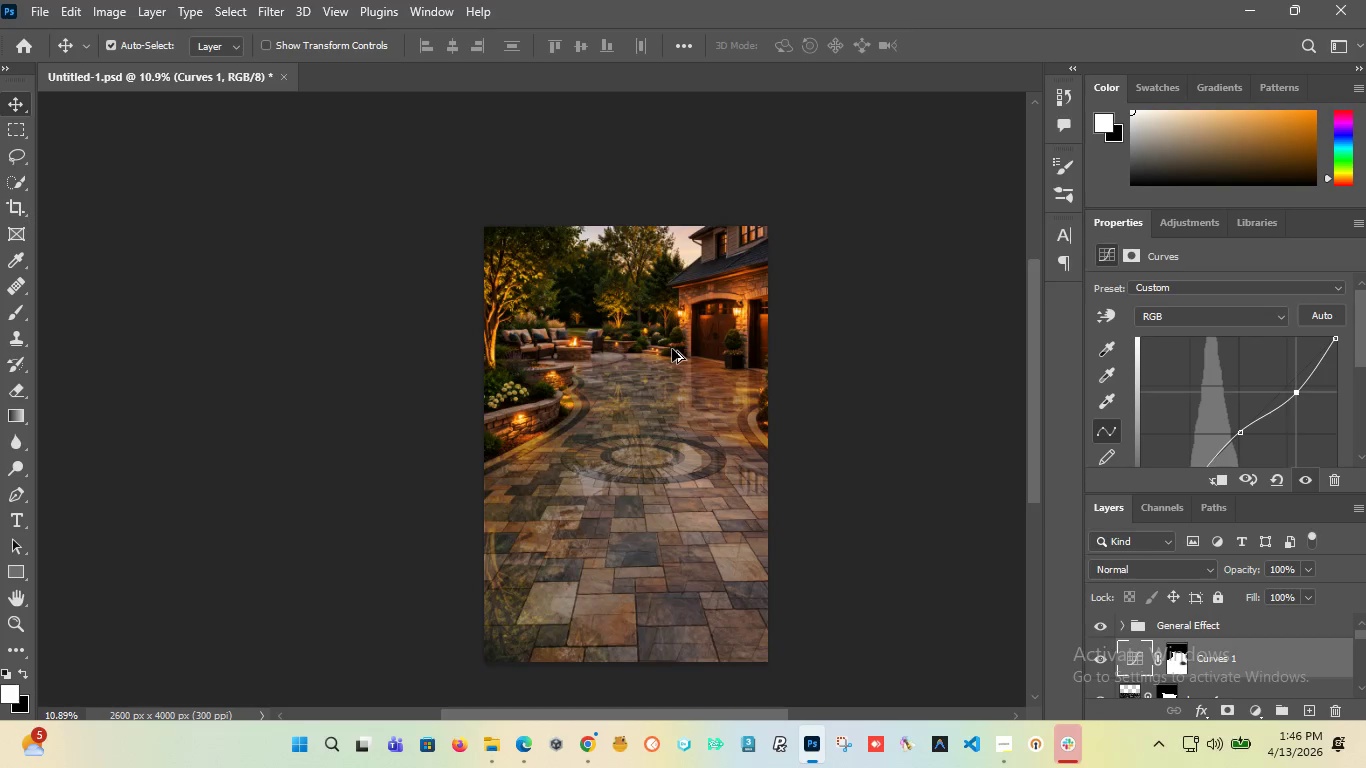 
left_click([1107, 623])
 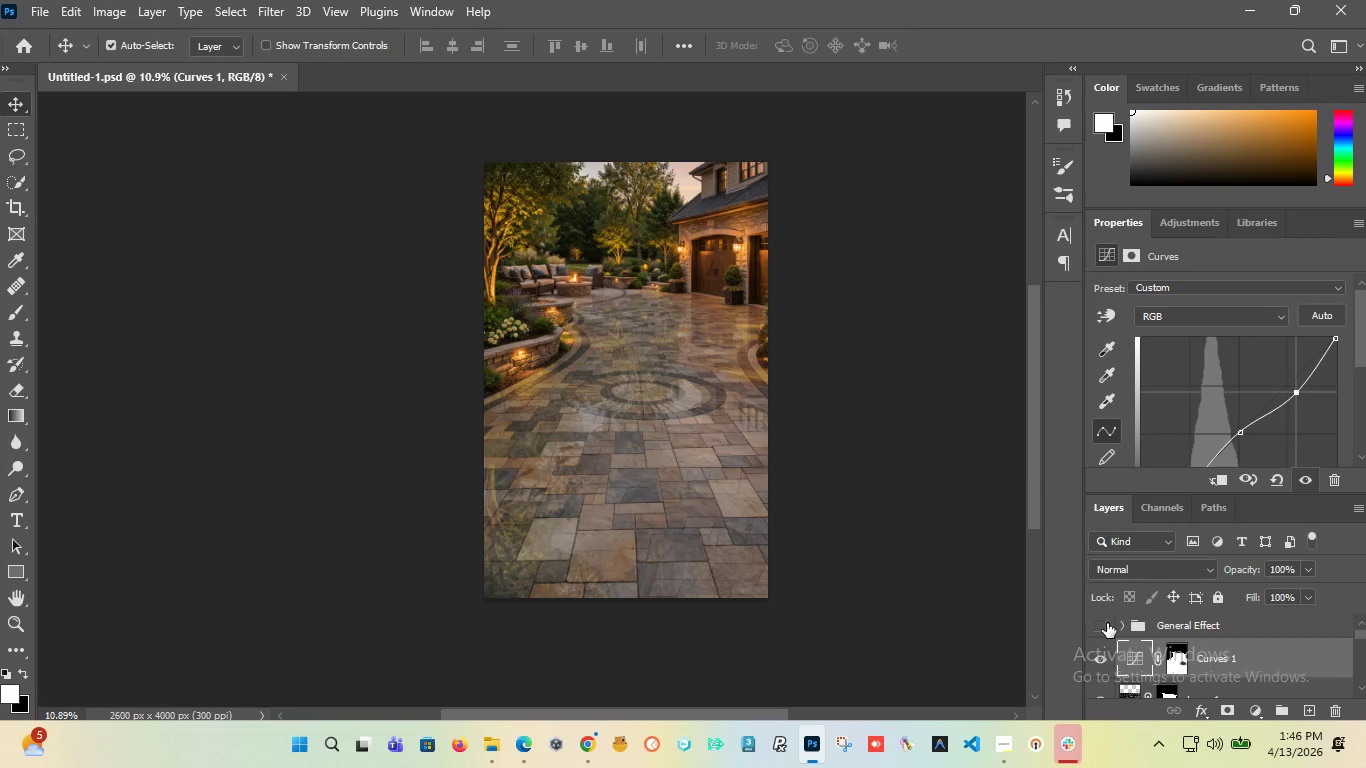 
left_click([1107, 623])
 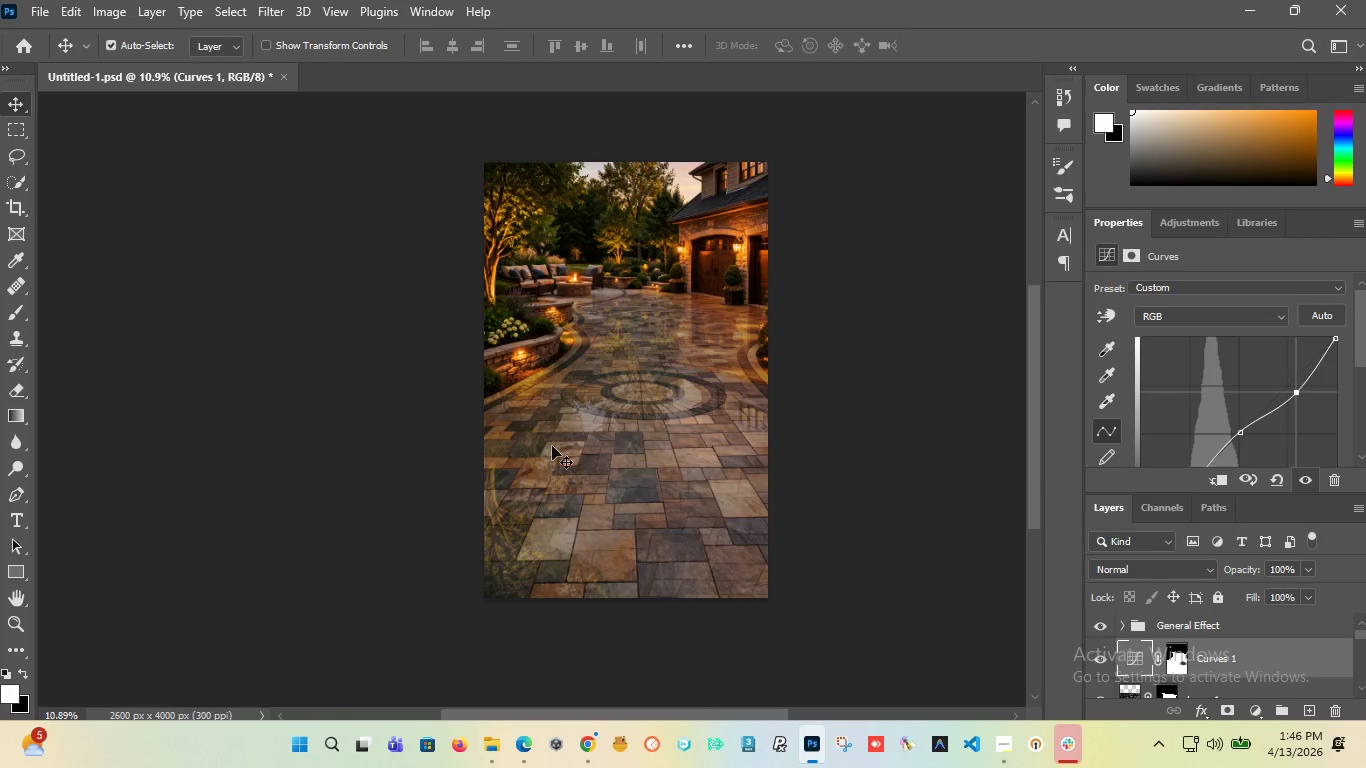 
hold_key(key=AltLeft, duration=1.51)
 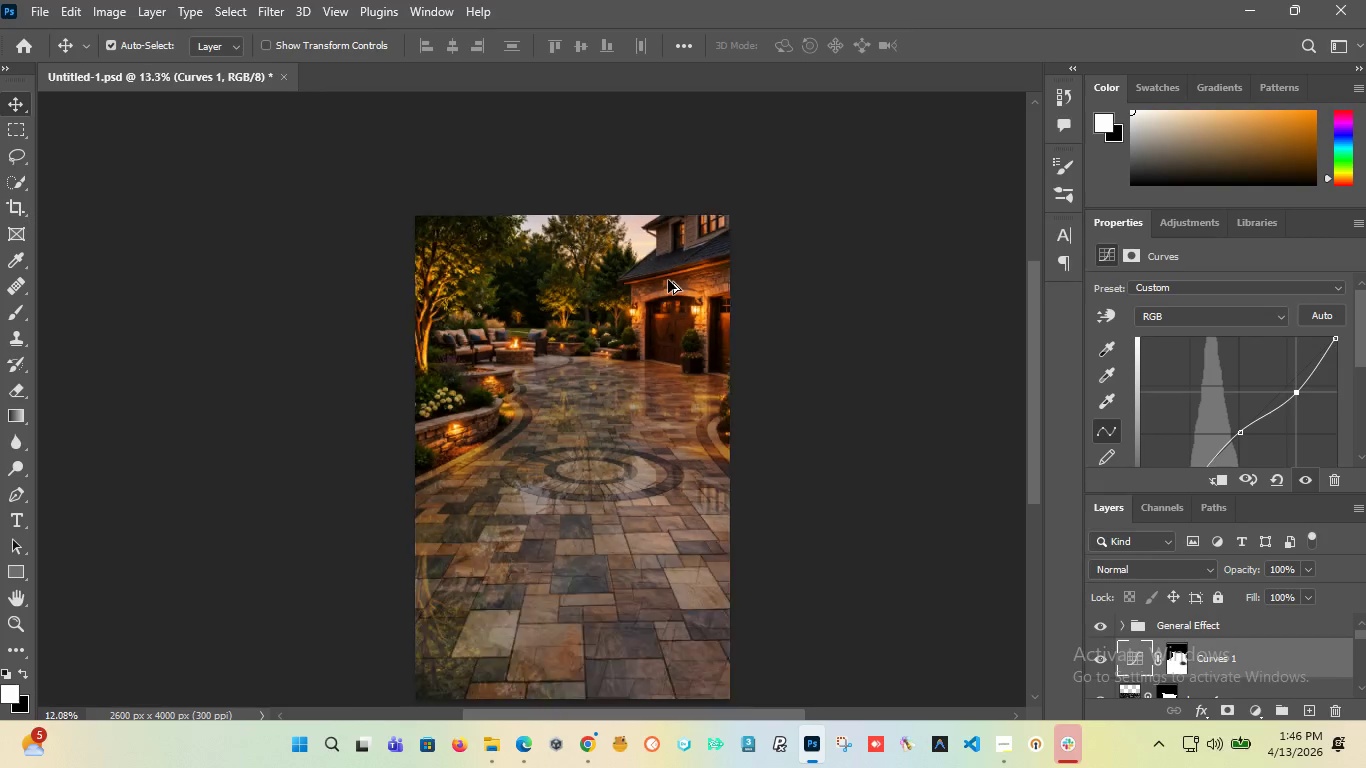 
hold_key(key=AltLeft, duration=1.5)
 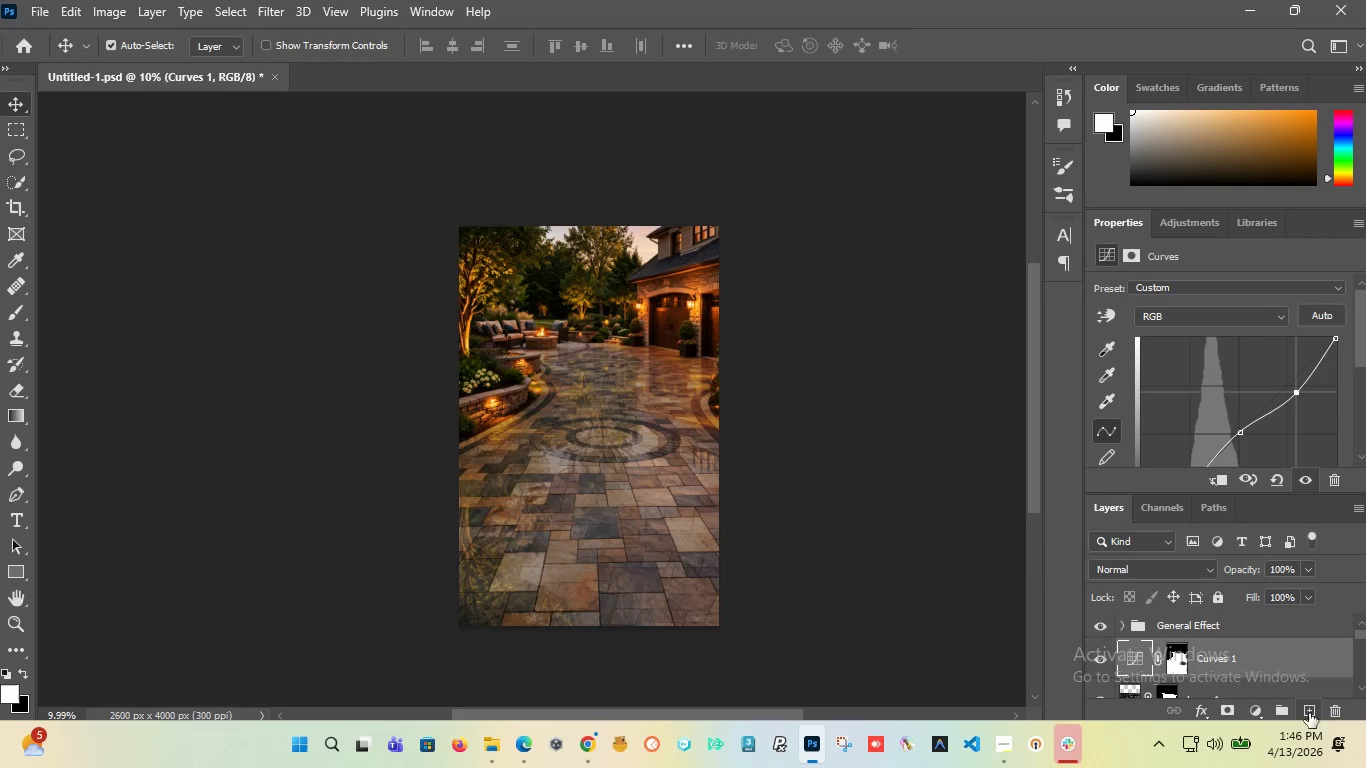 
scroll: coordinate [668, 281], scroll_direction: up, amount: 3.0
 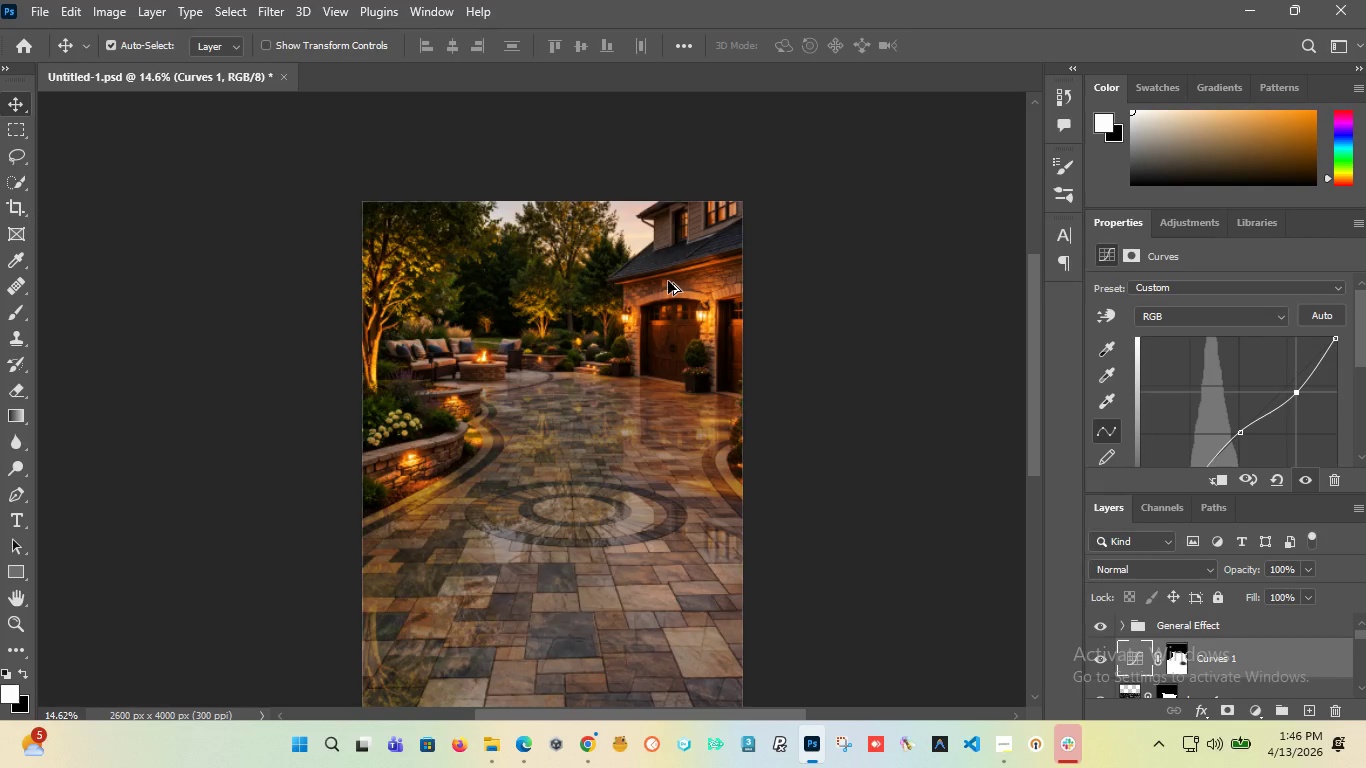 
scroll: coordinate [668, 280], scroll_direction: down, amount: 4.0
 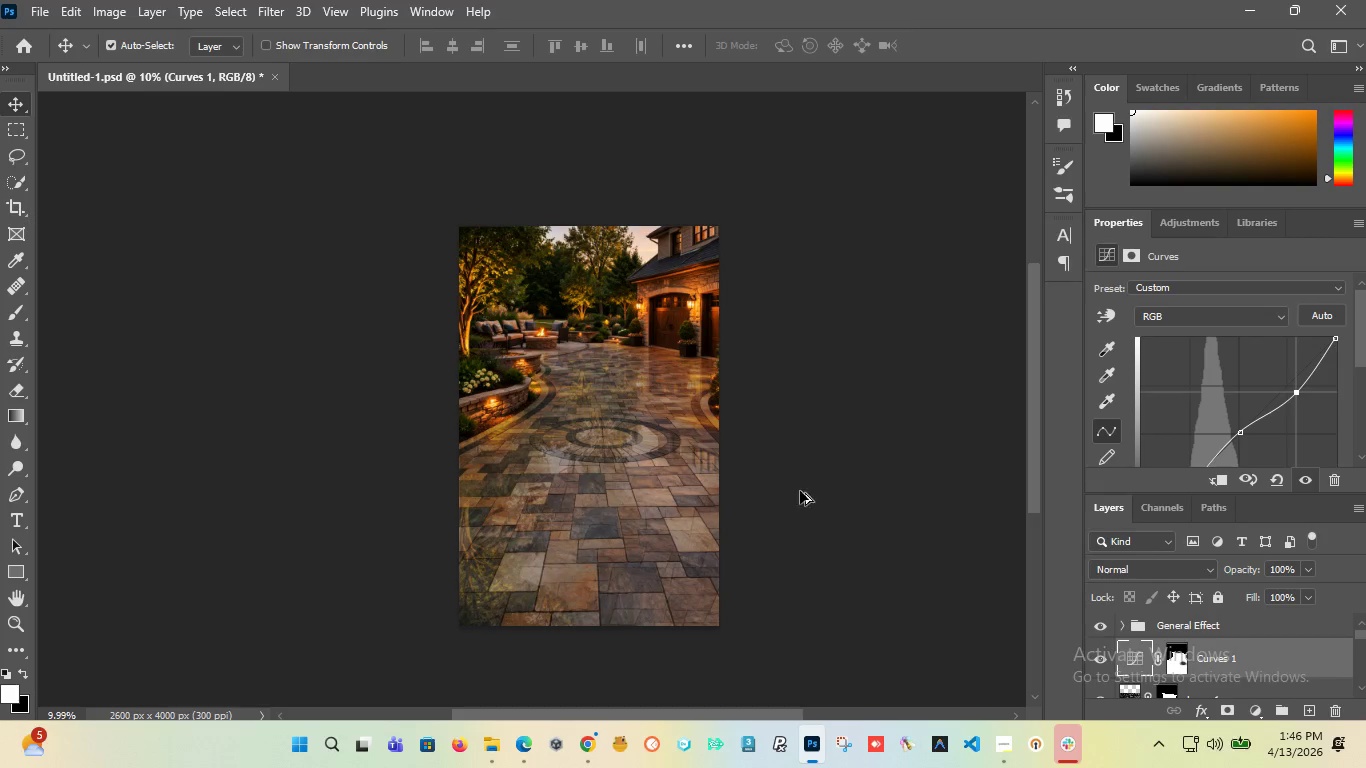 
hold_key(key=AltLeft, duration=0.62)
 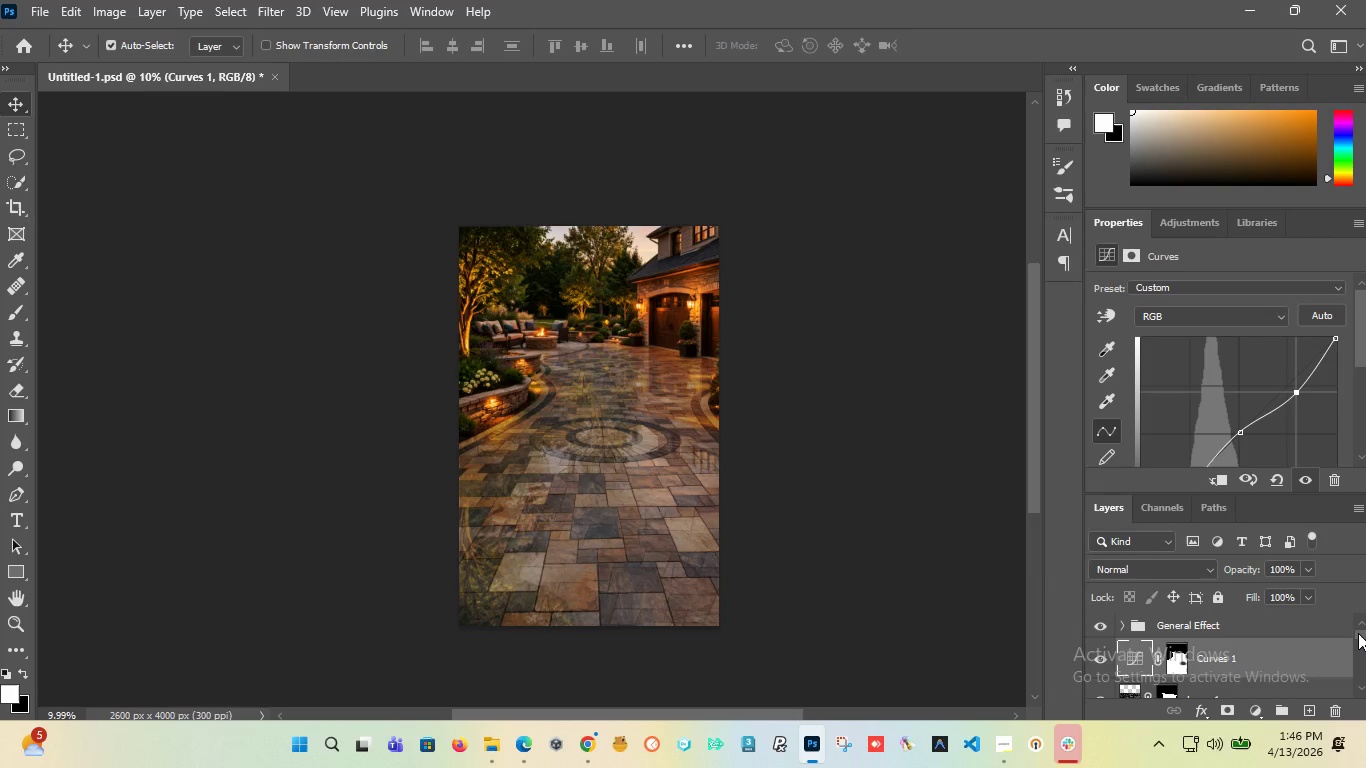 
left_click_drag(start_coordinate=[1358, 633], to_coordinate=[1352, 606])
 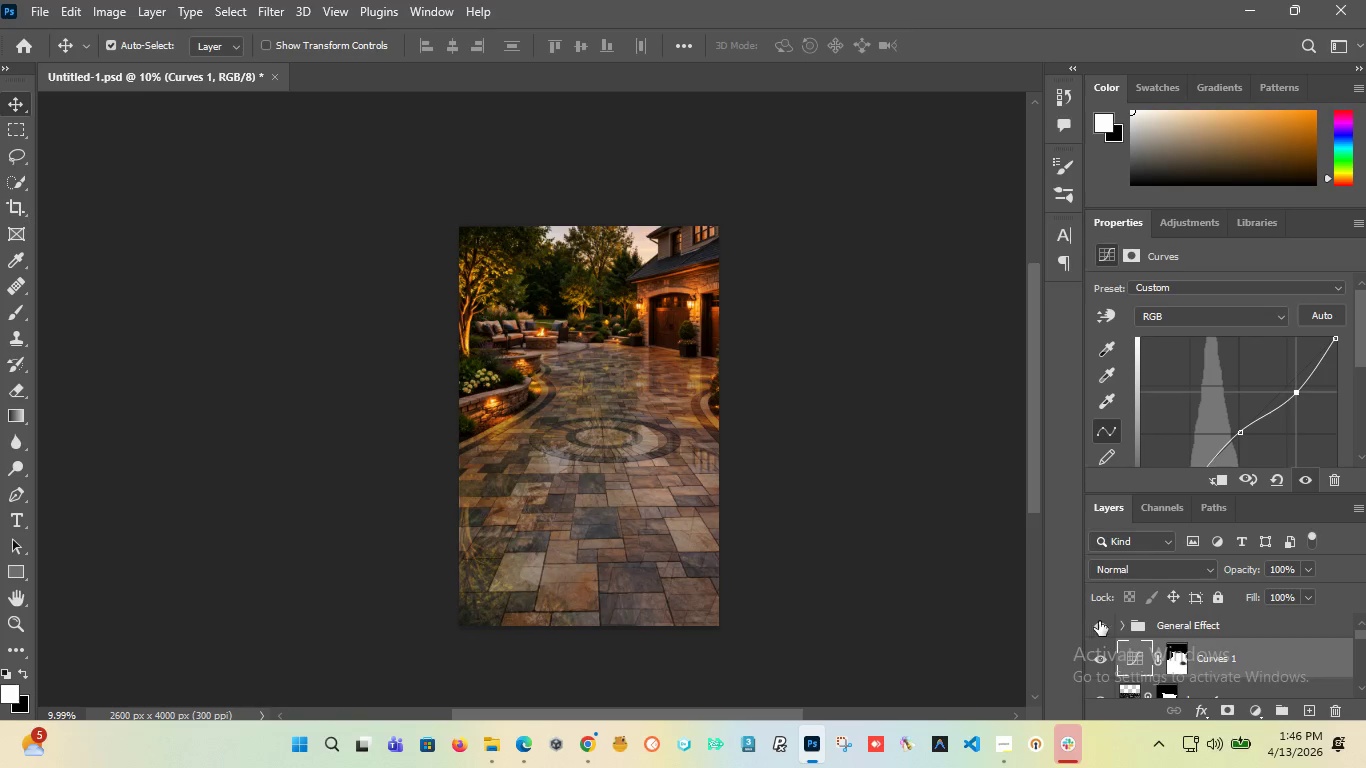 
left_click([1100, 620])
 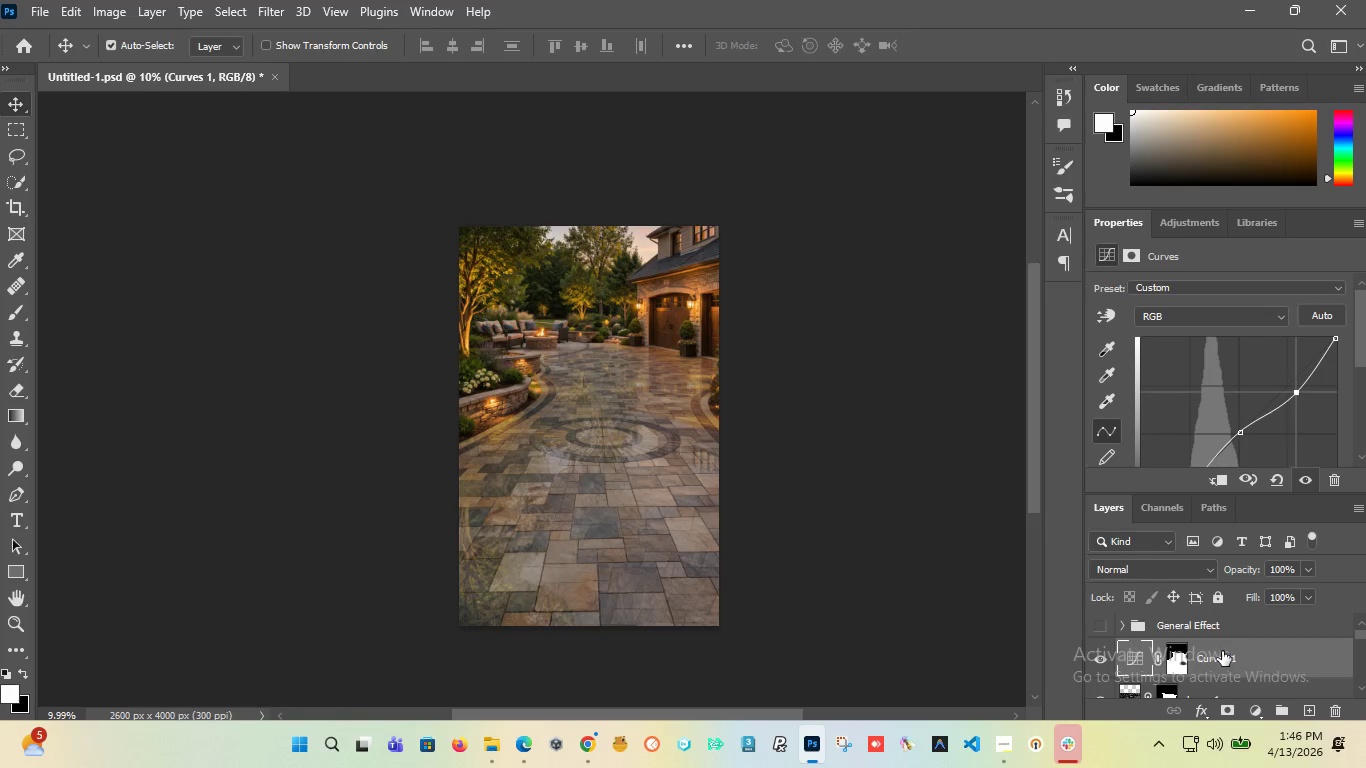 
scroll: coordinate [1216, 650], scroll_direction: down, amount: 6.0
 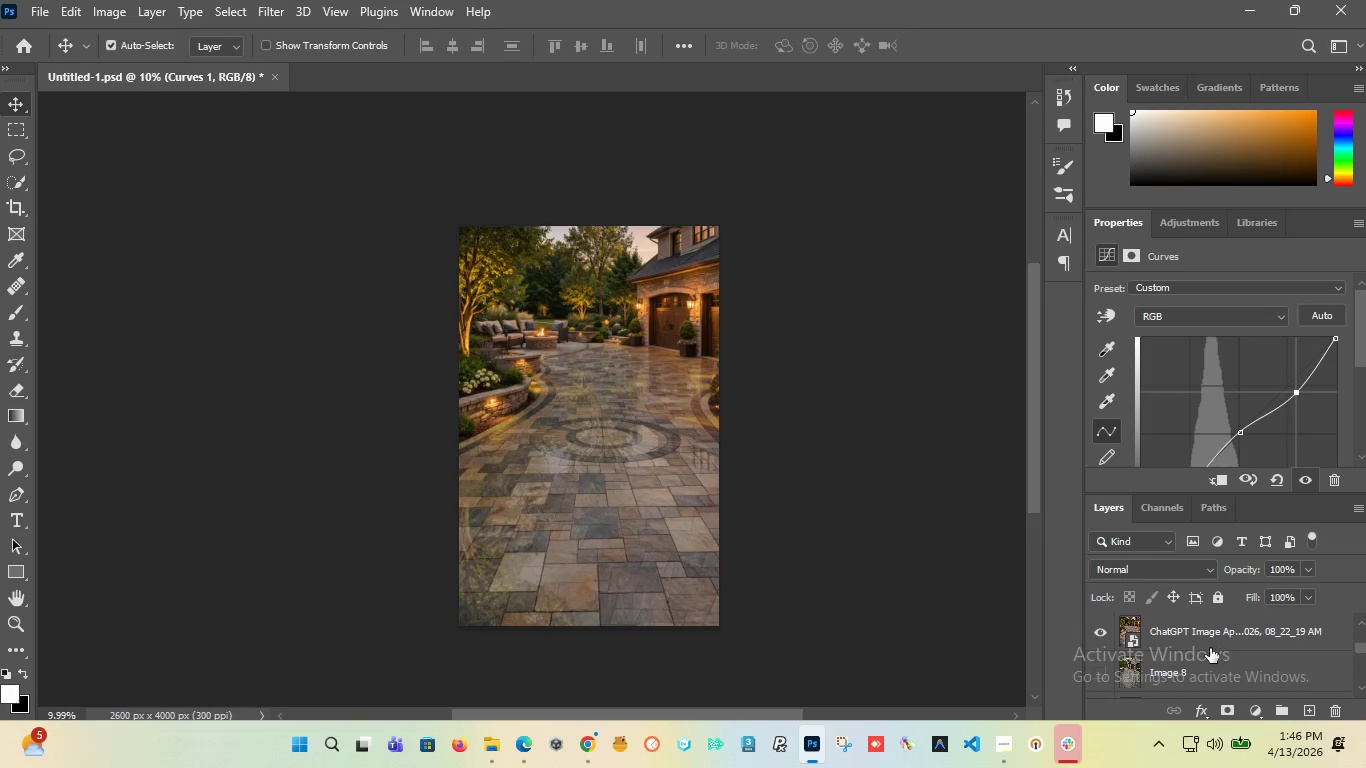 
hold_key(key=ShiftLeft, duration=0.92)
left_click([1198, 635])
 